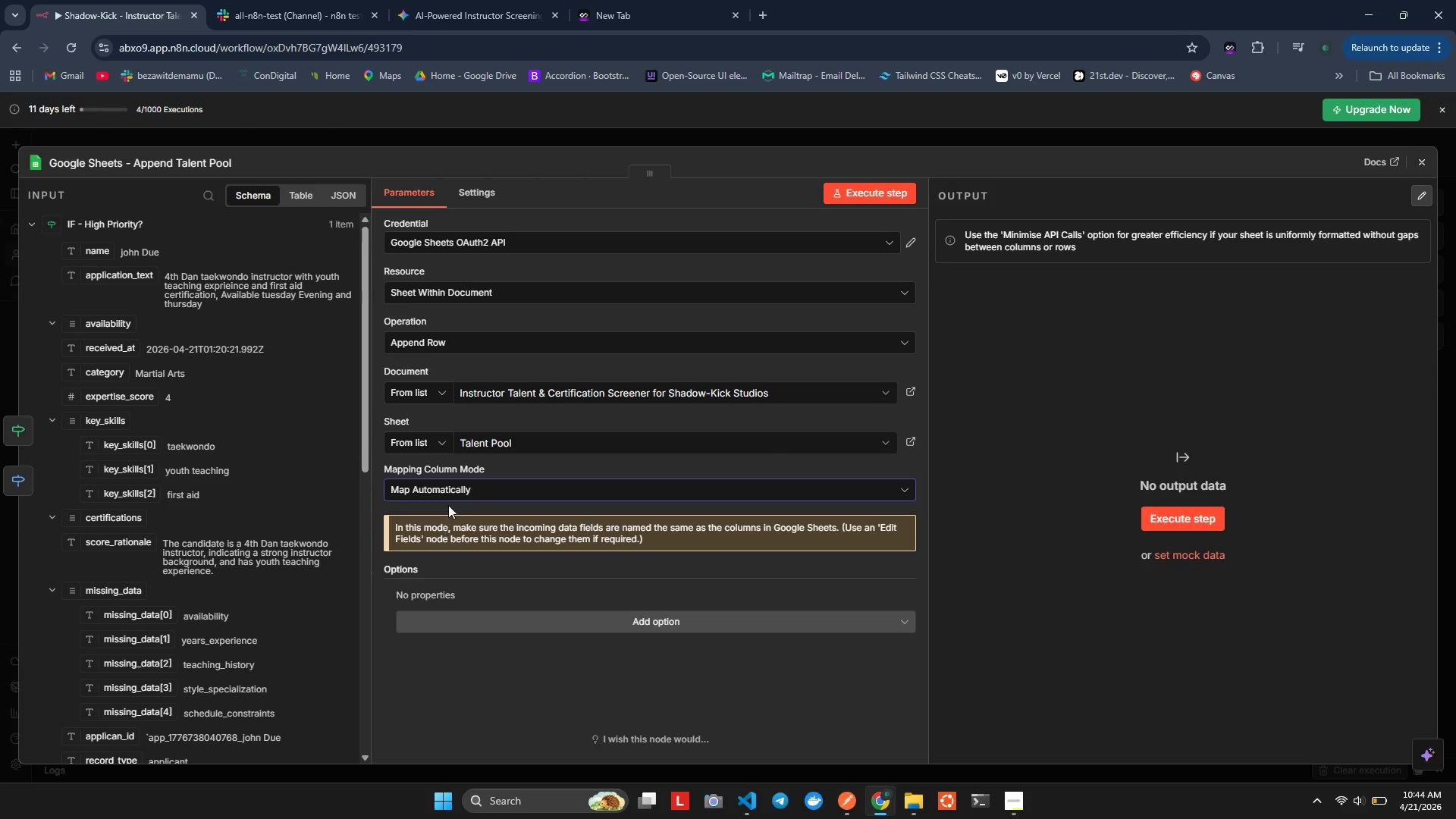 
left_click([448, 502])
 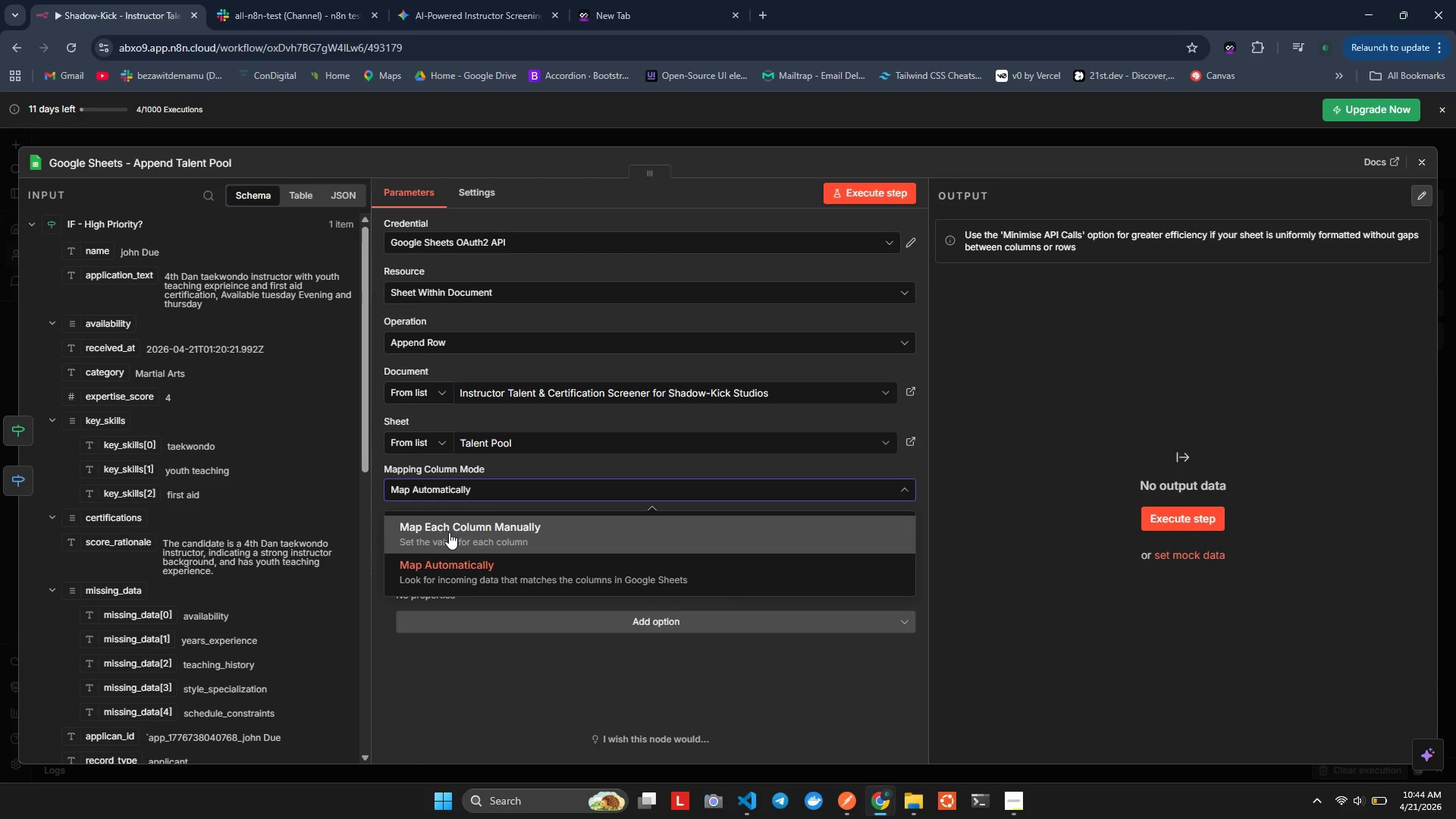 
double_click([449, 532])
 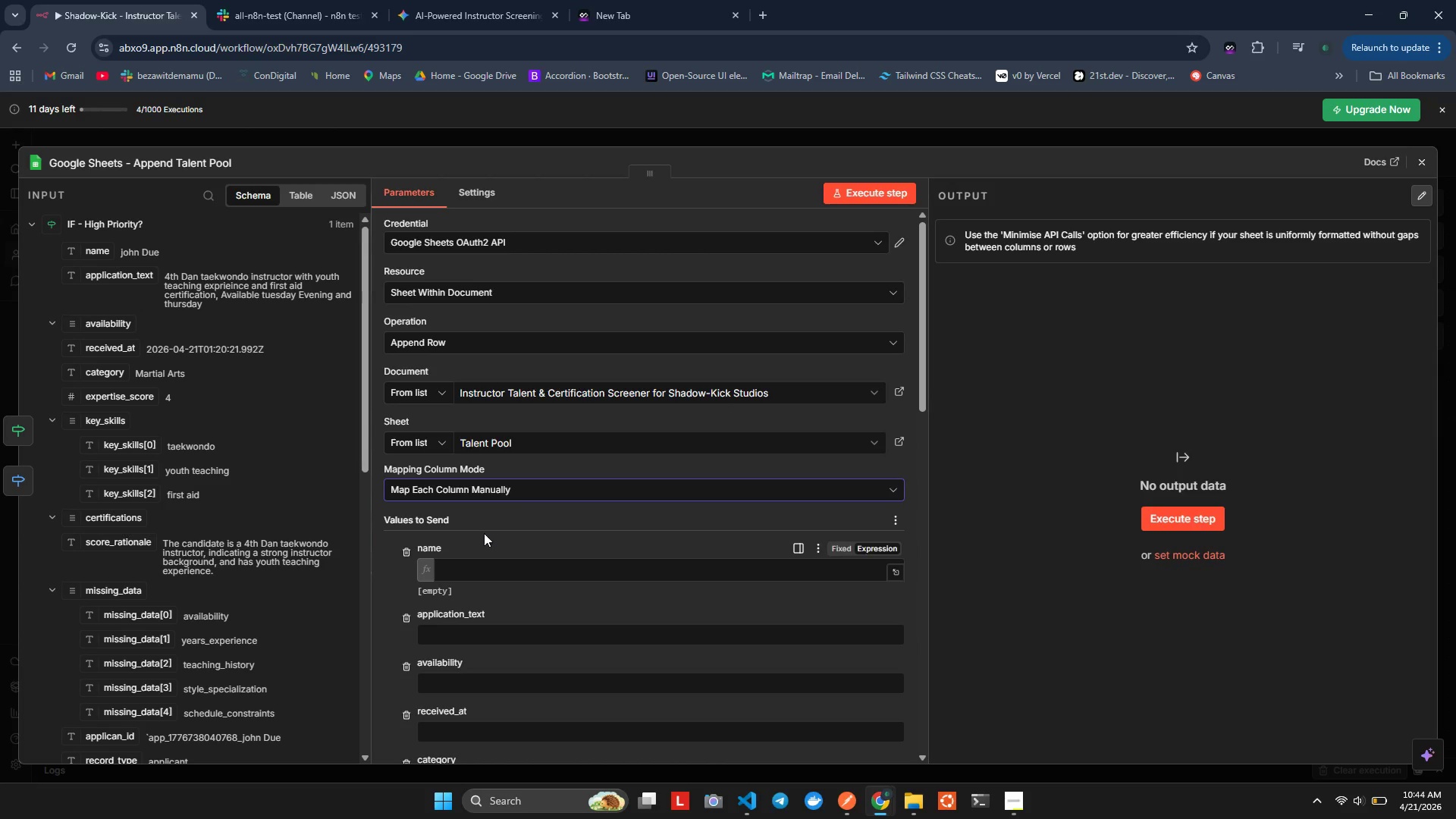 
scroll: coordinate [484, 544], scroll_direction: down, amount: 2.0
 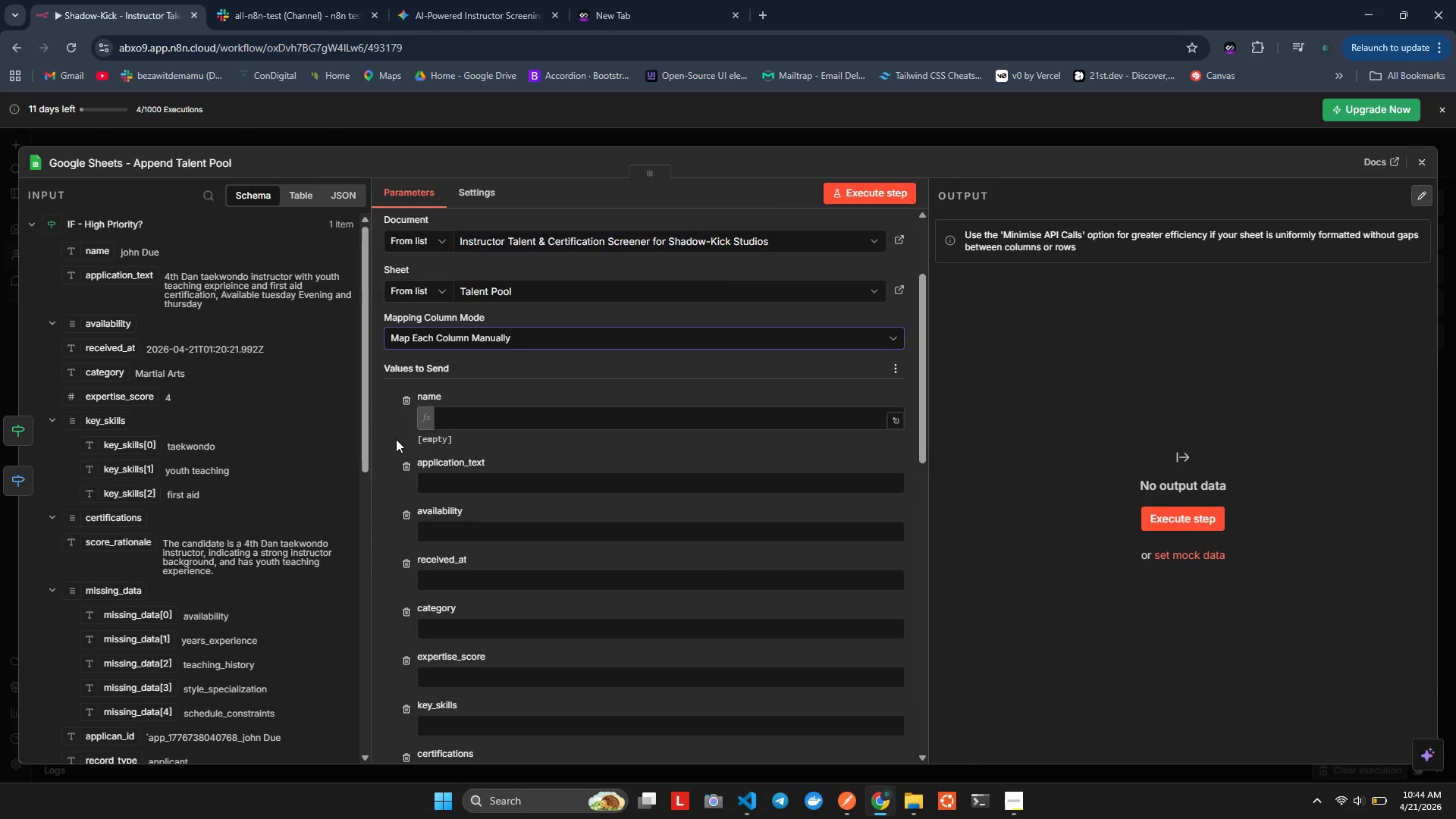 
left_click([396, 436])
 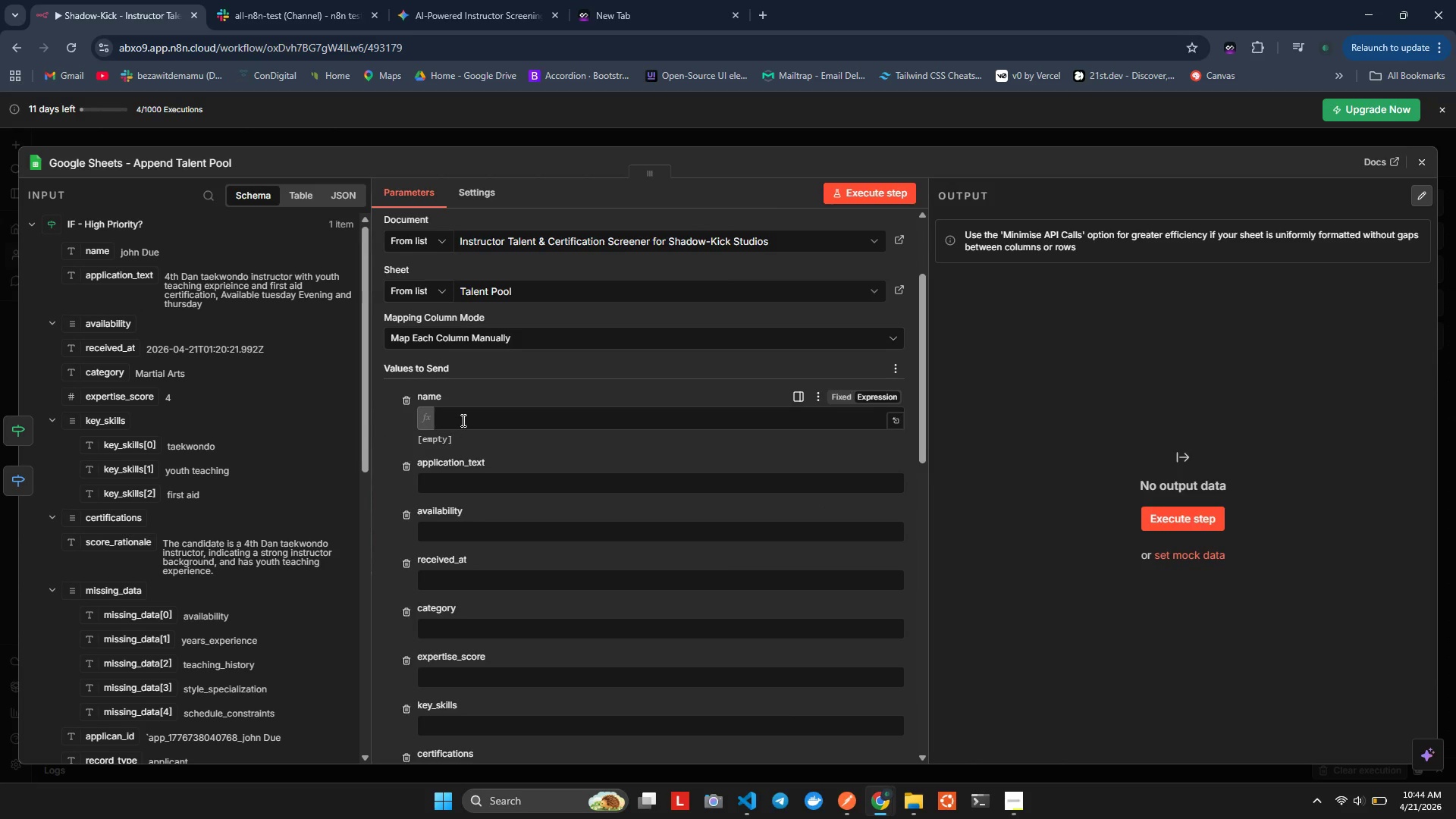 
left_click([462, 420])
 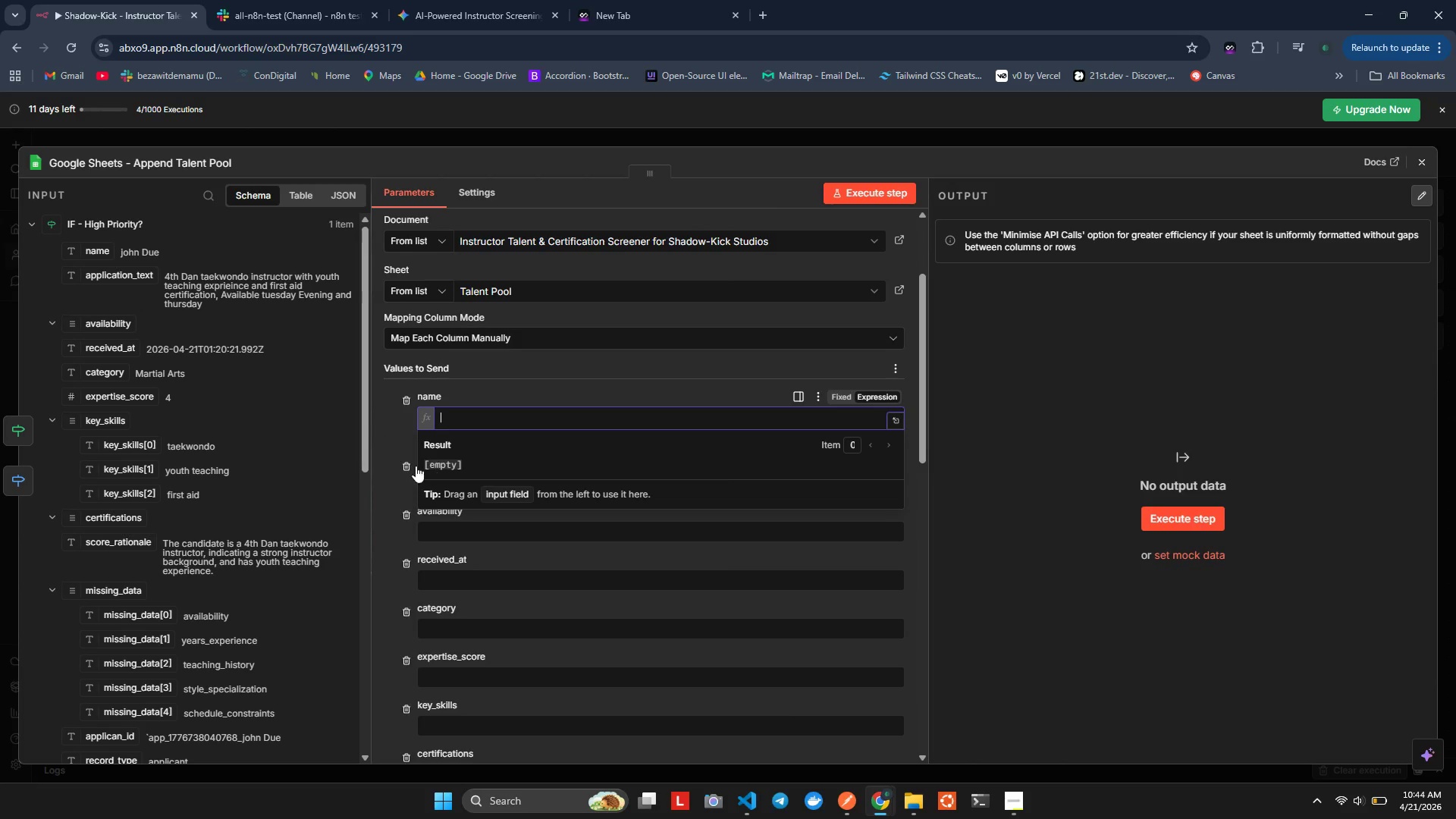 
left_click([386, 444])
 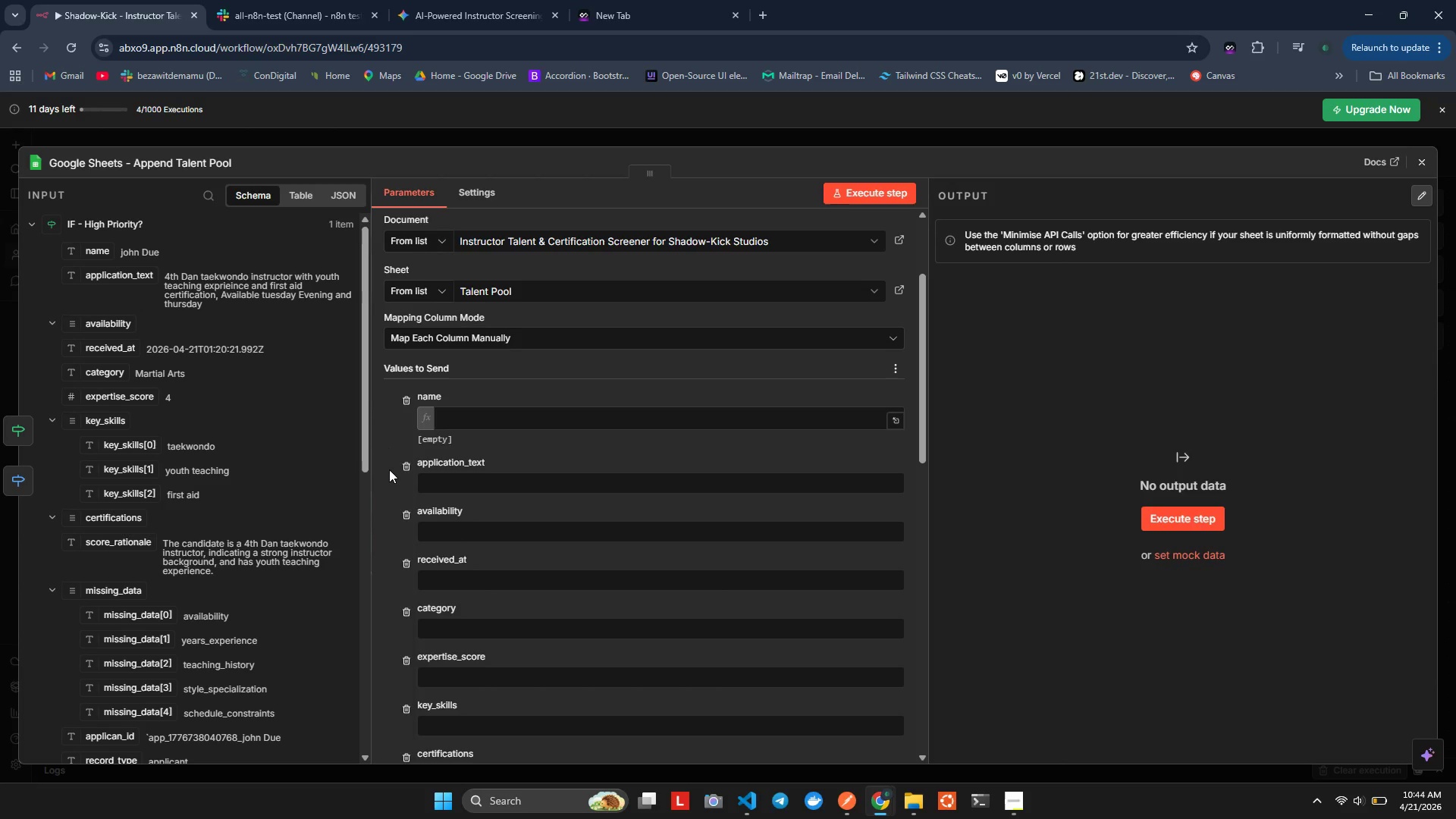 
scroll: coordinate [391, 471], scroll_direction: down, amount: 1.0
 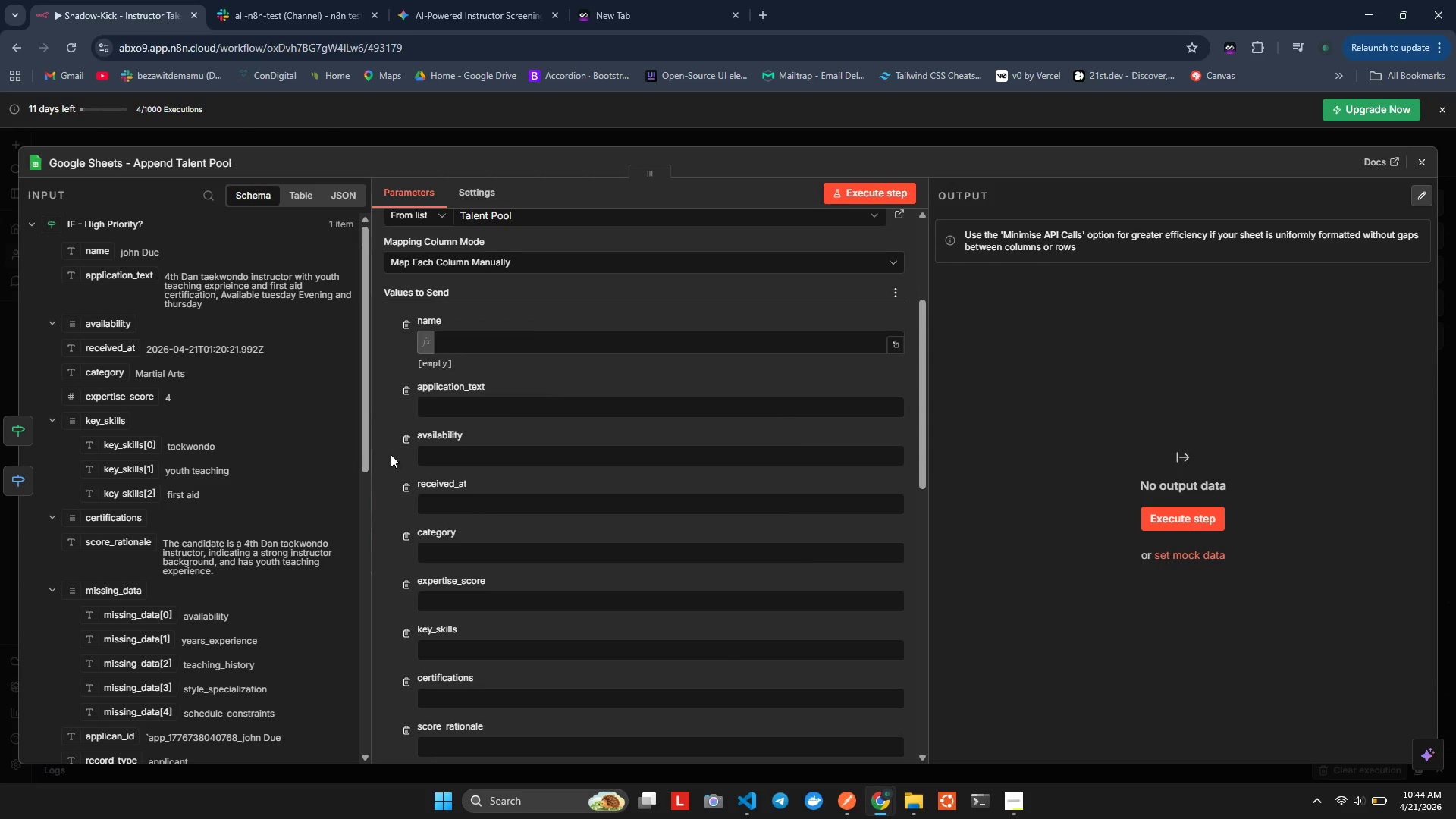 
left_click([382, 456])
 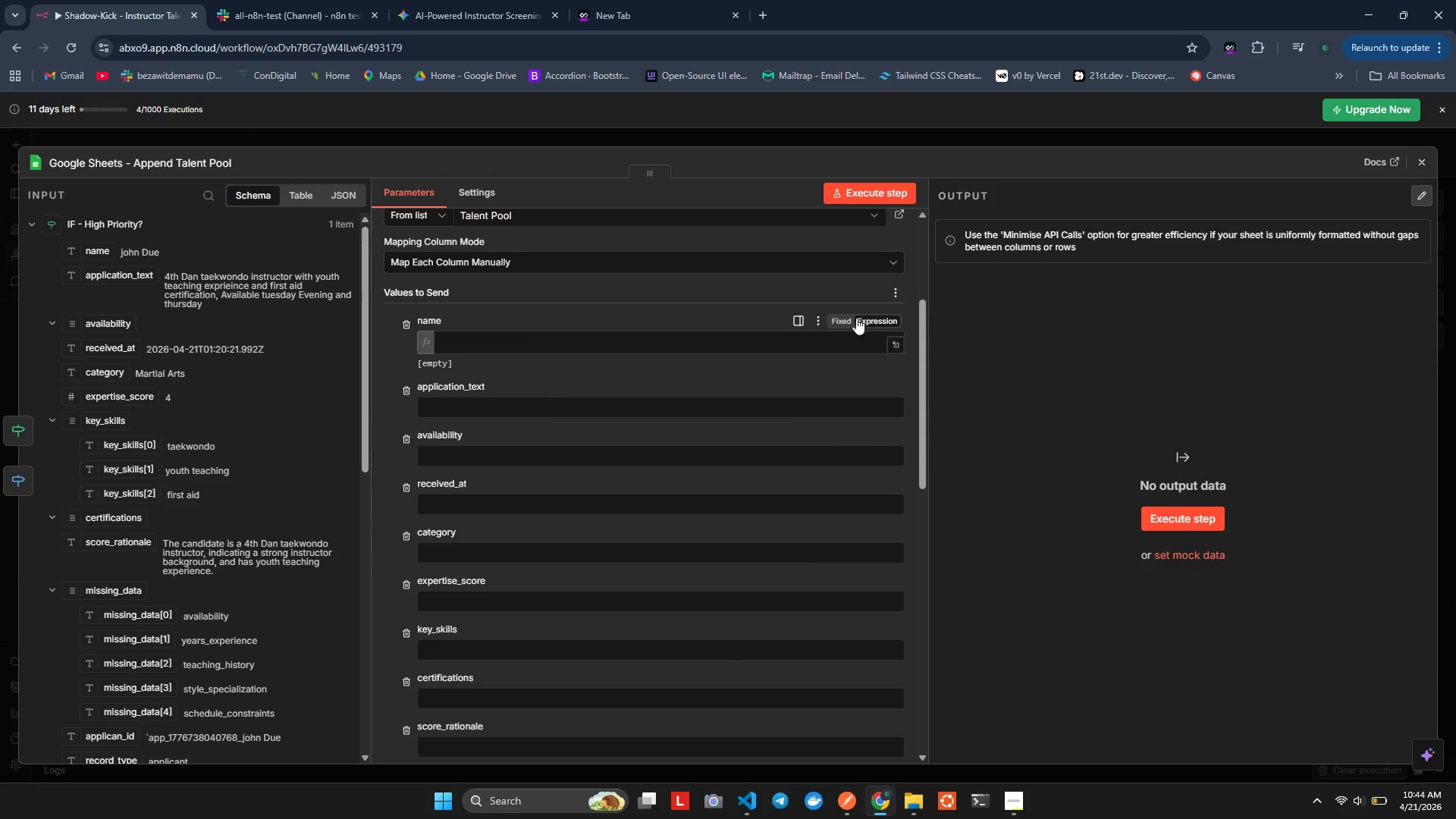 
left_click([838, 318])
 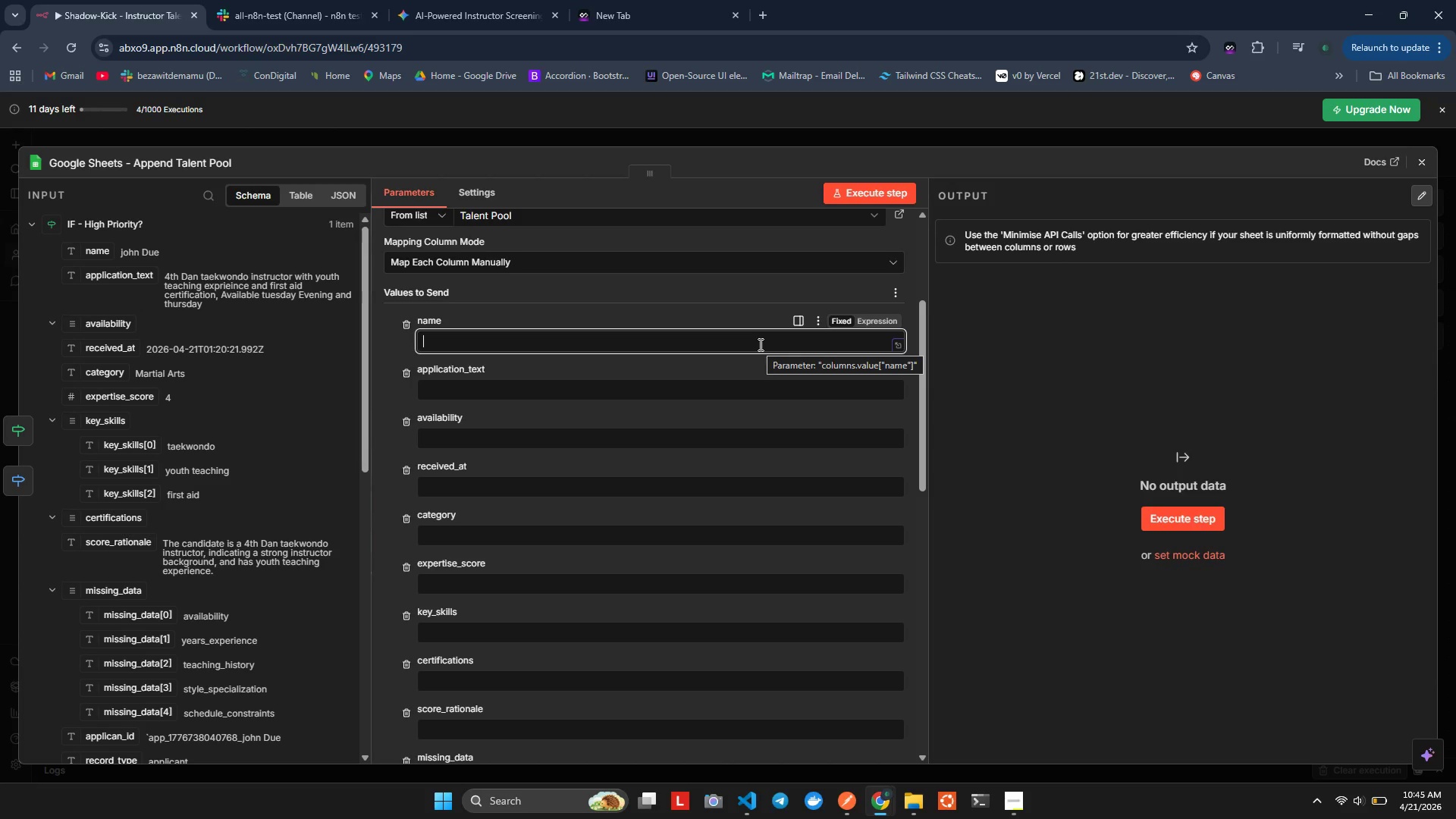 
wait(42.16)
 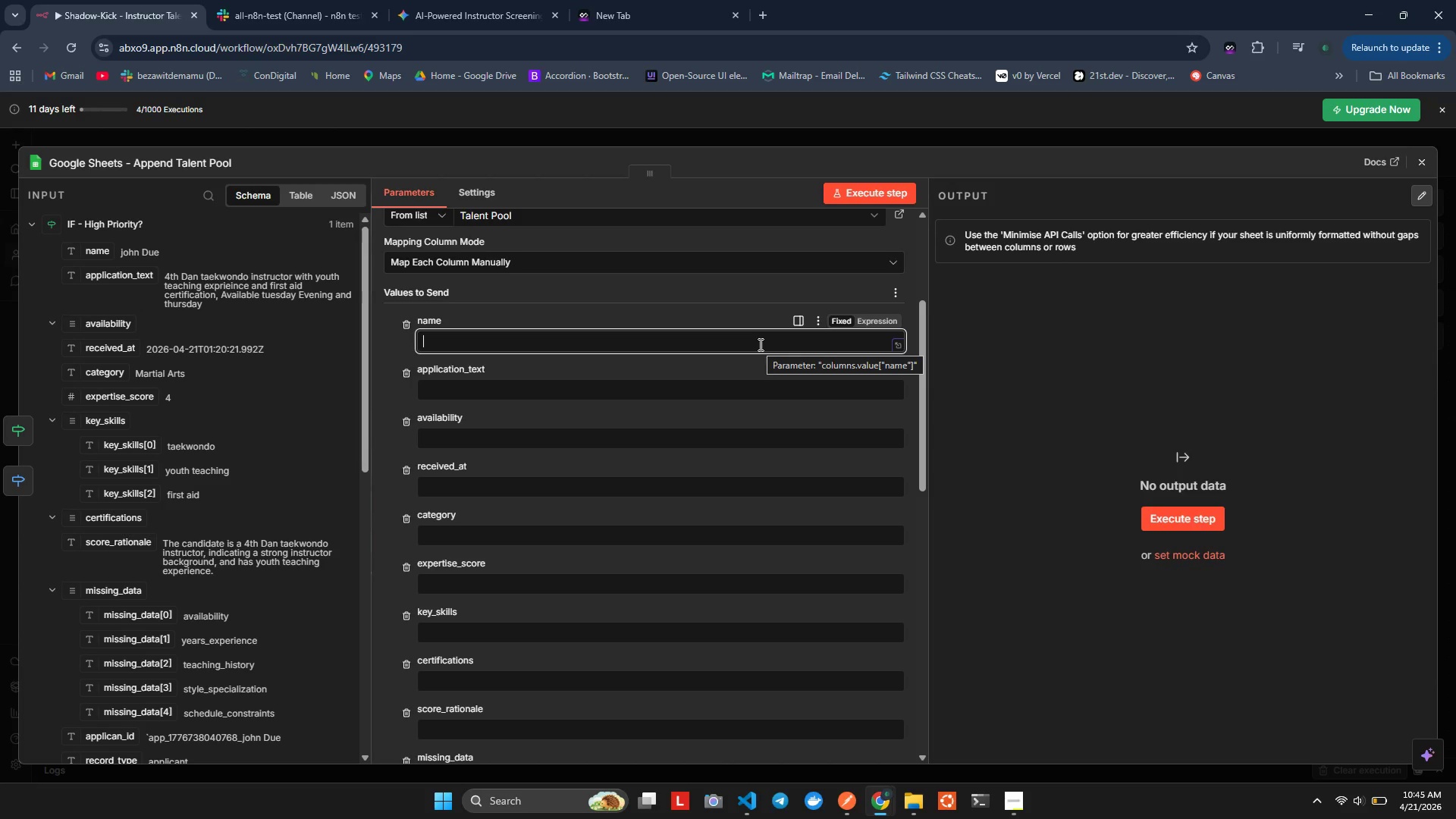 
left_click([572, 329])
 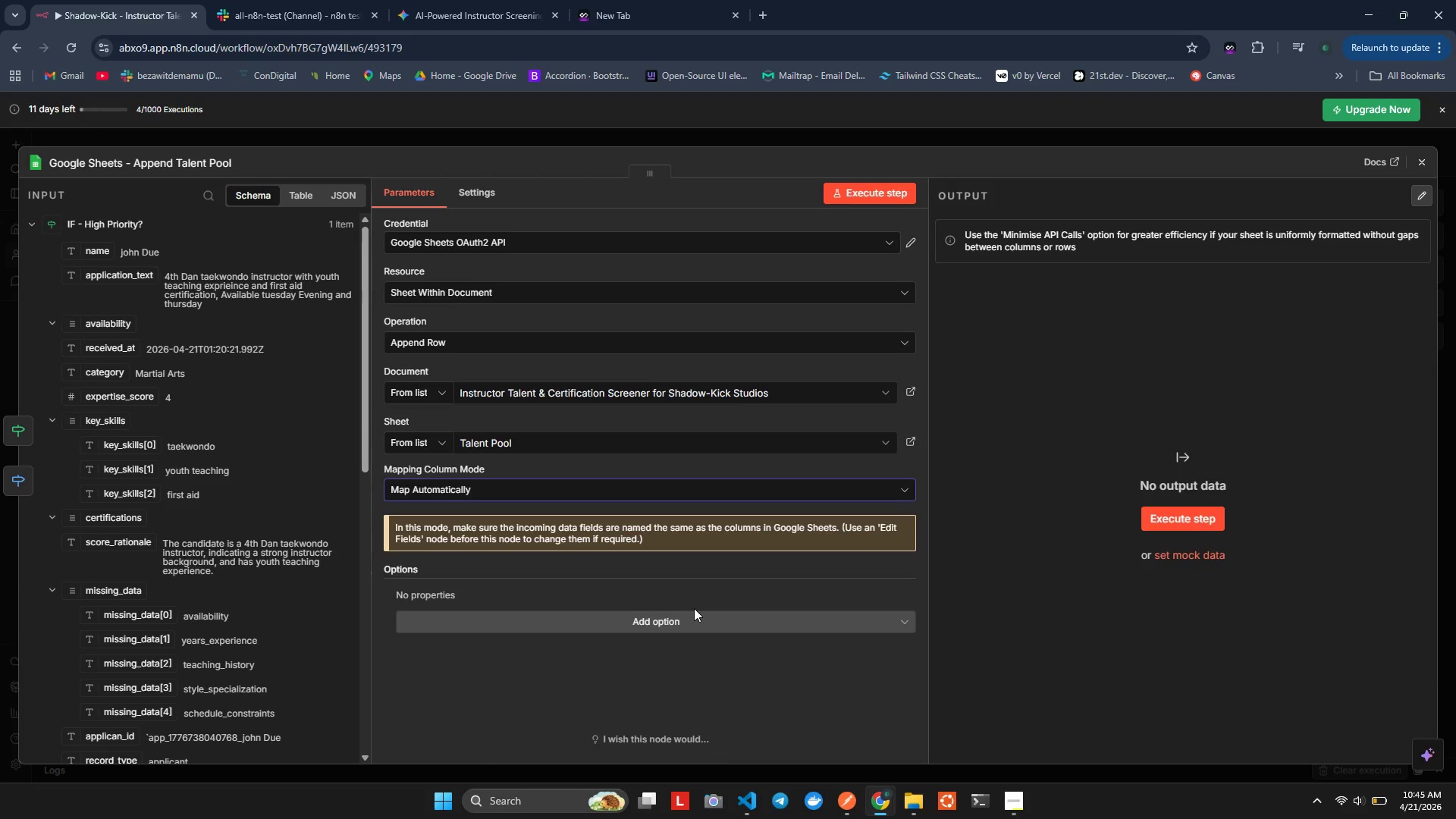 
wait(9.36)
 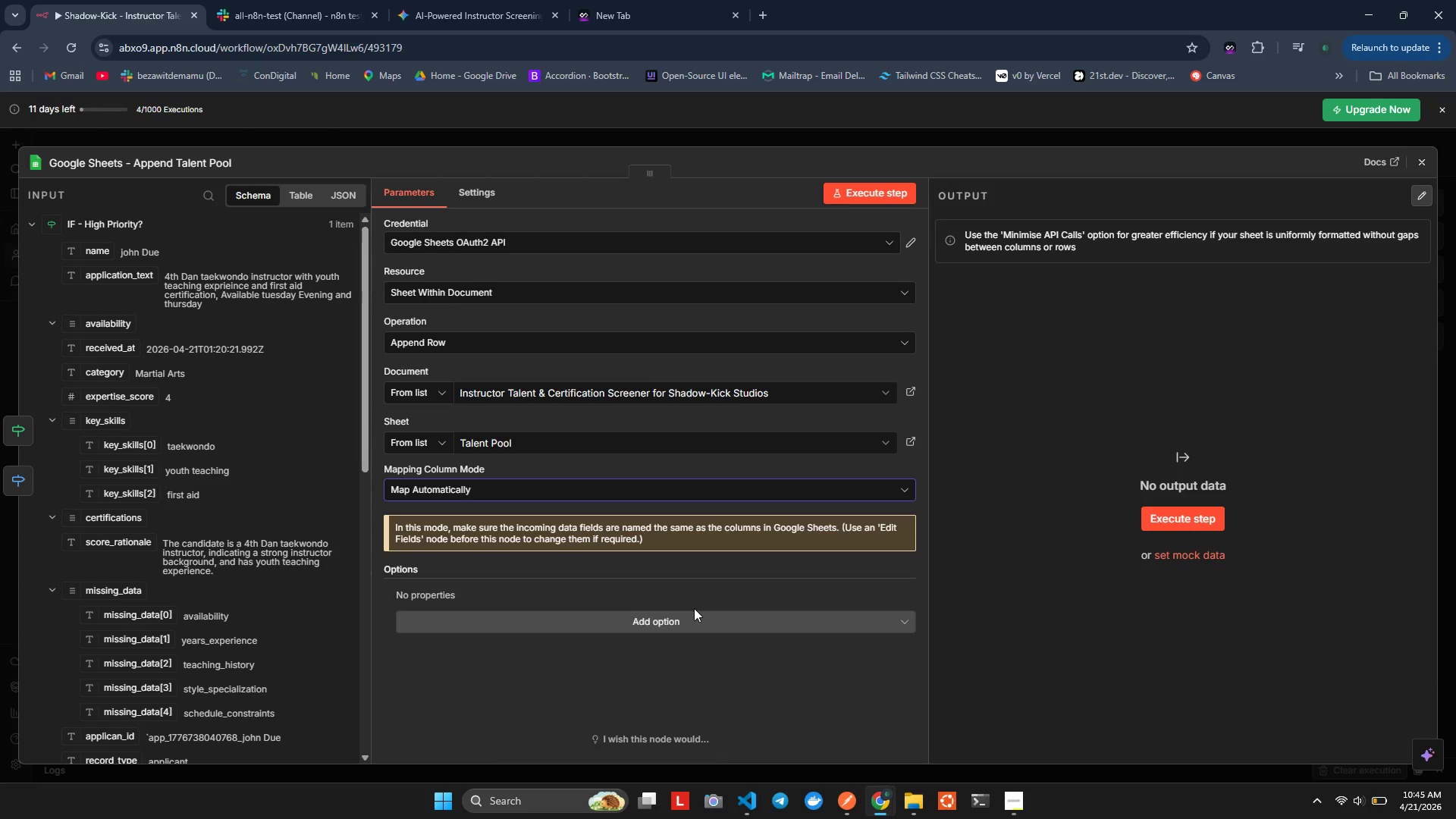 
scroll: coordinate [201, 497], scroll_direction: down, amount: 5.0
 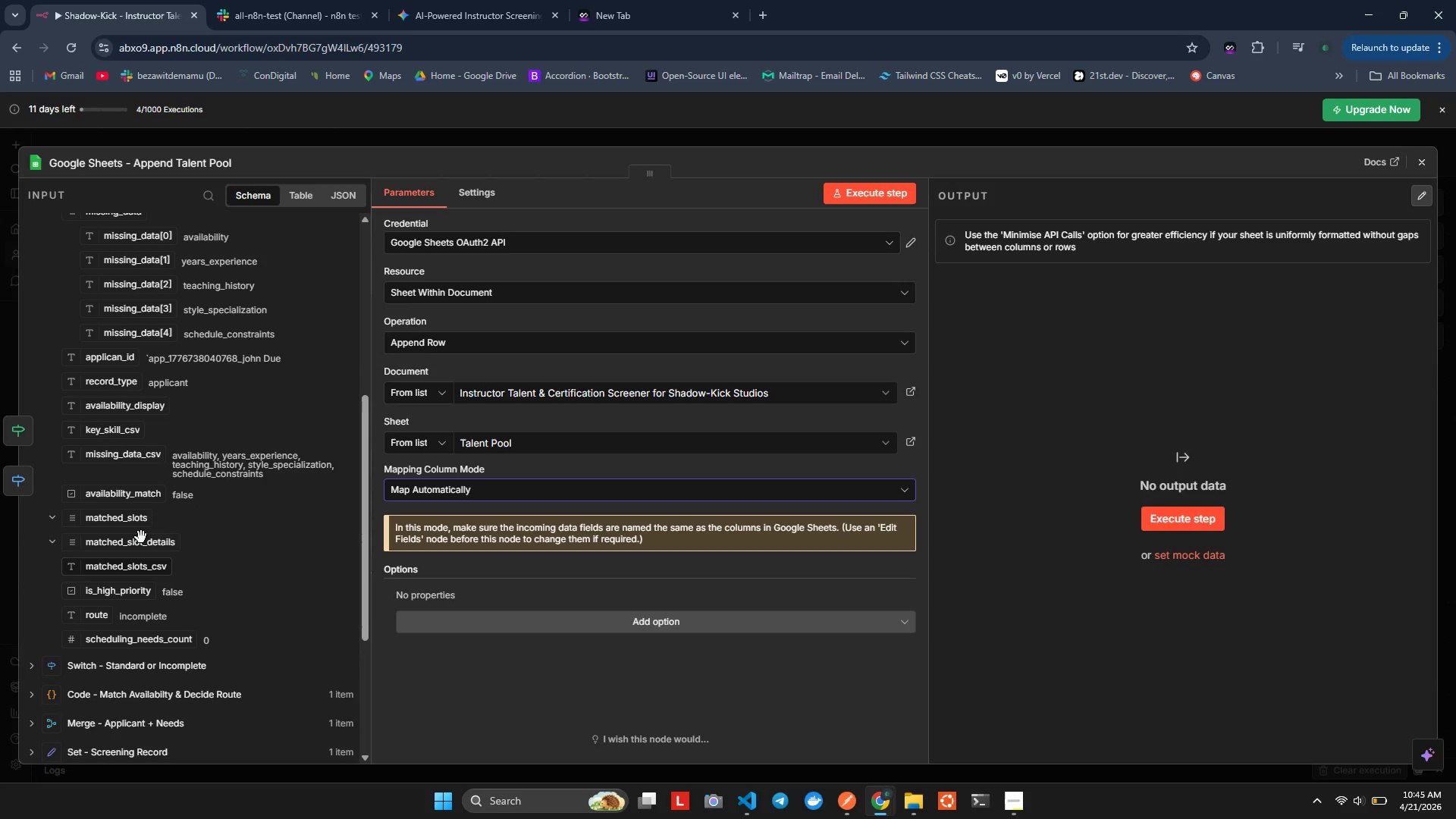 
scroll: coordinate [120, 471], scroll_direction: up, amount: 1.0
 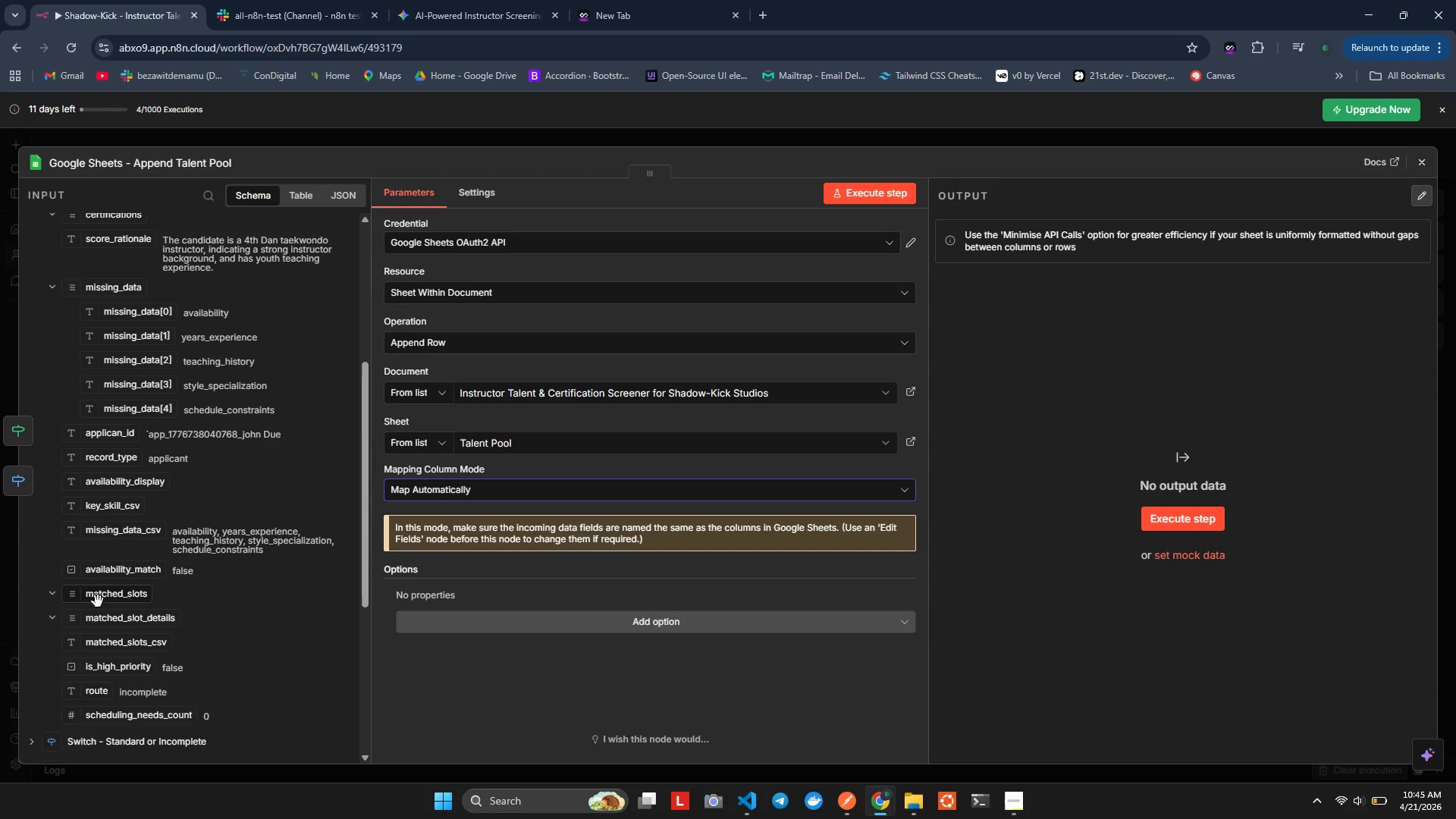 
scroll: coordinate [102, 617], scroll_direction: down, amount: 2.0
 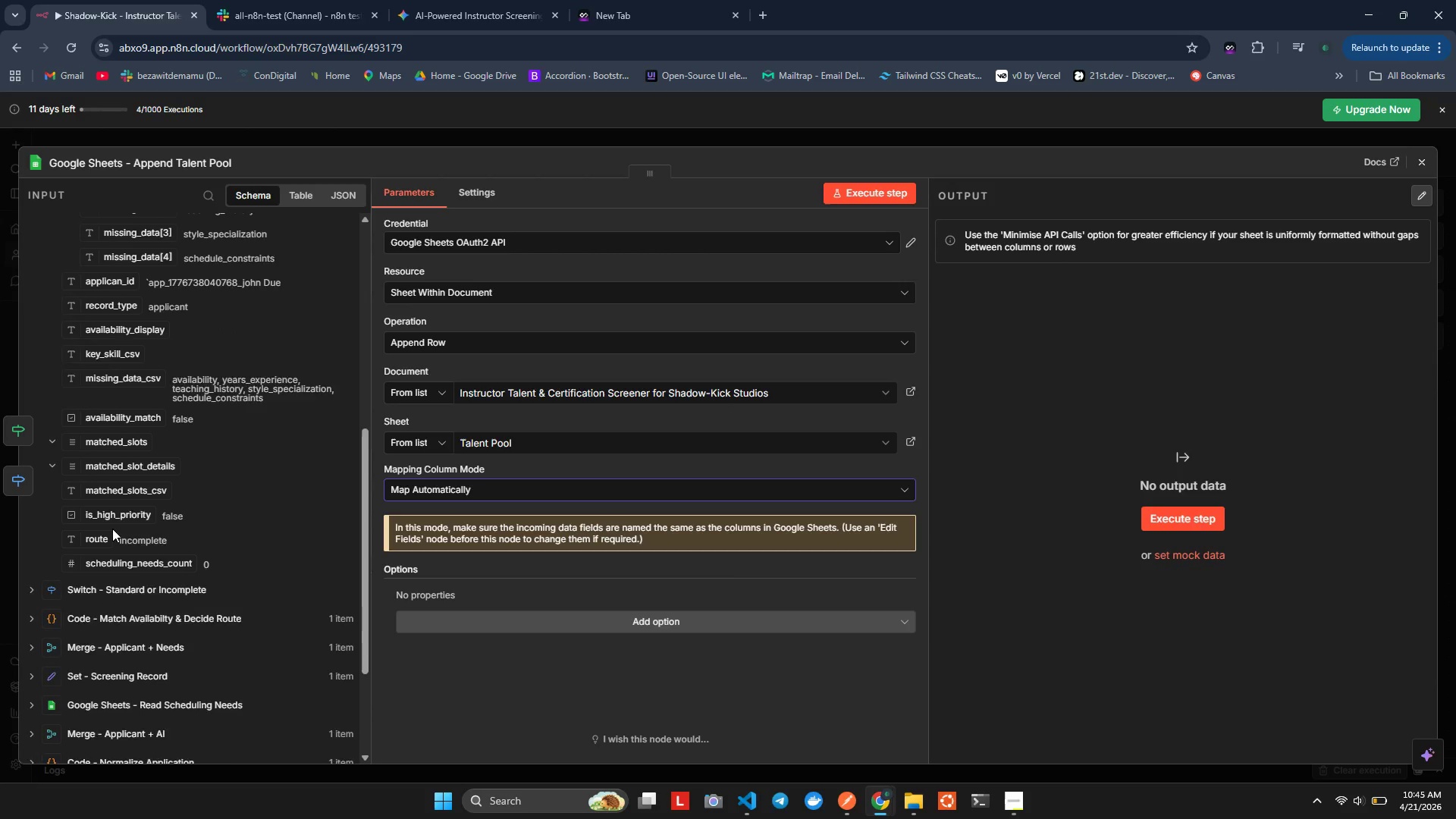 
scroll: coordinate [105, 513], scroll_direction: up, amount: 6.0
 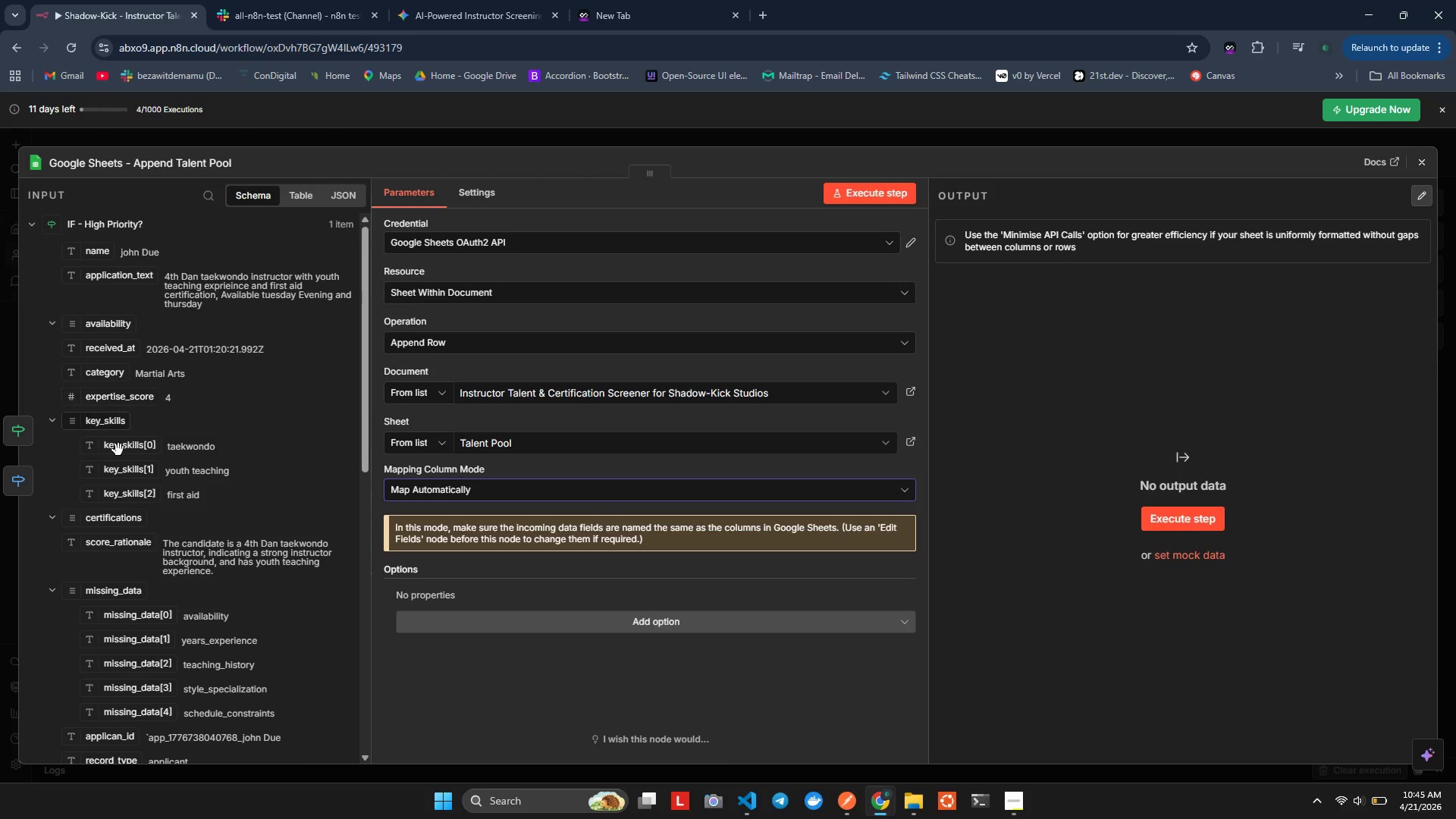 
left_click([54, 419])
 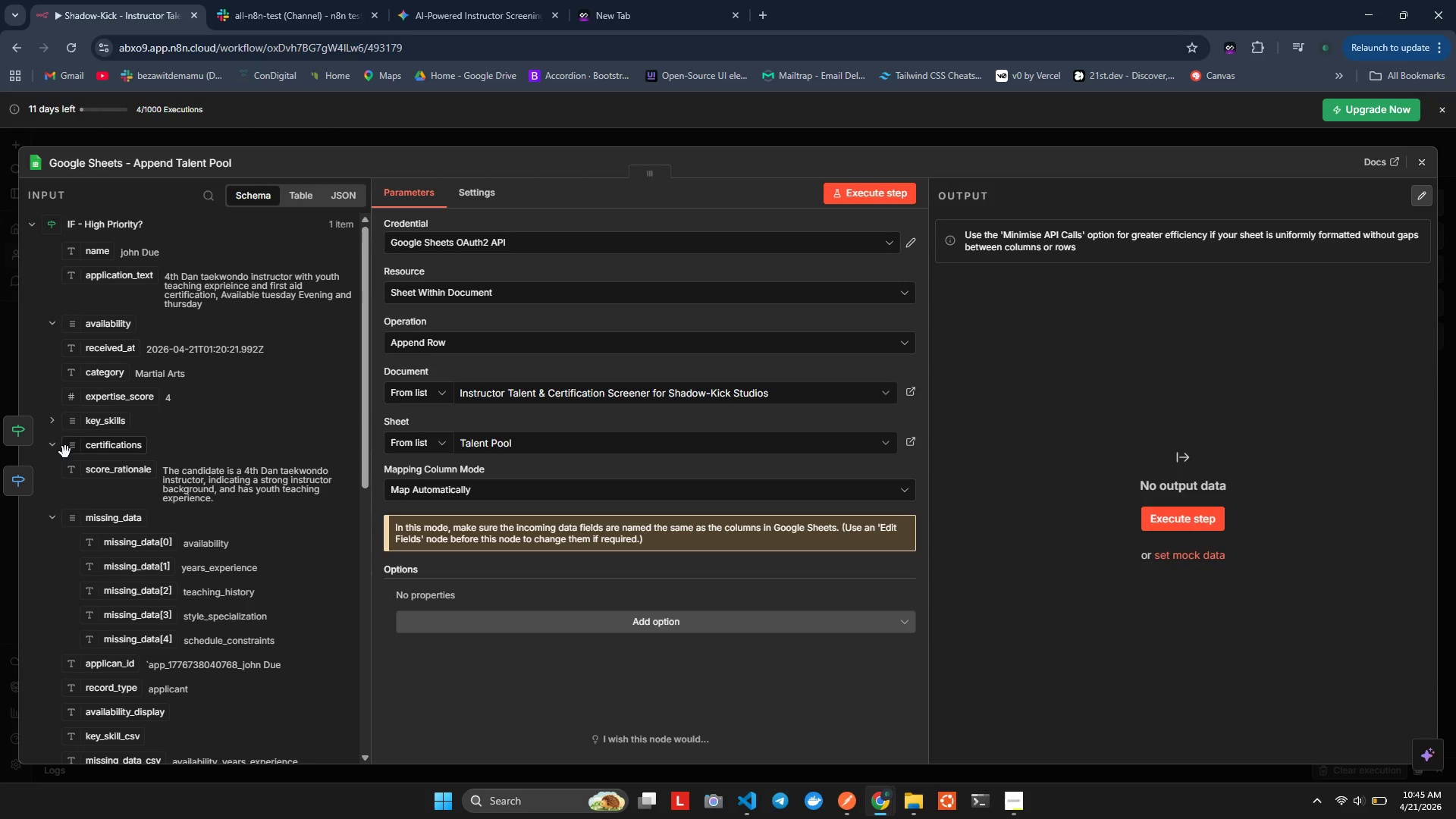 
left_click([60, 450])
 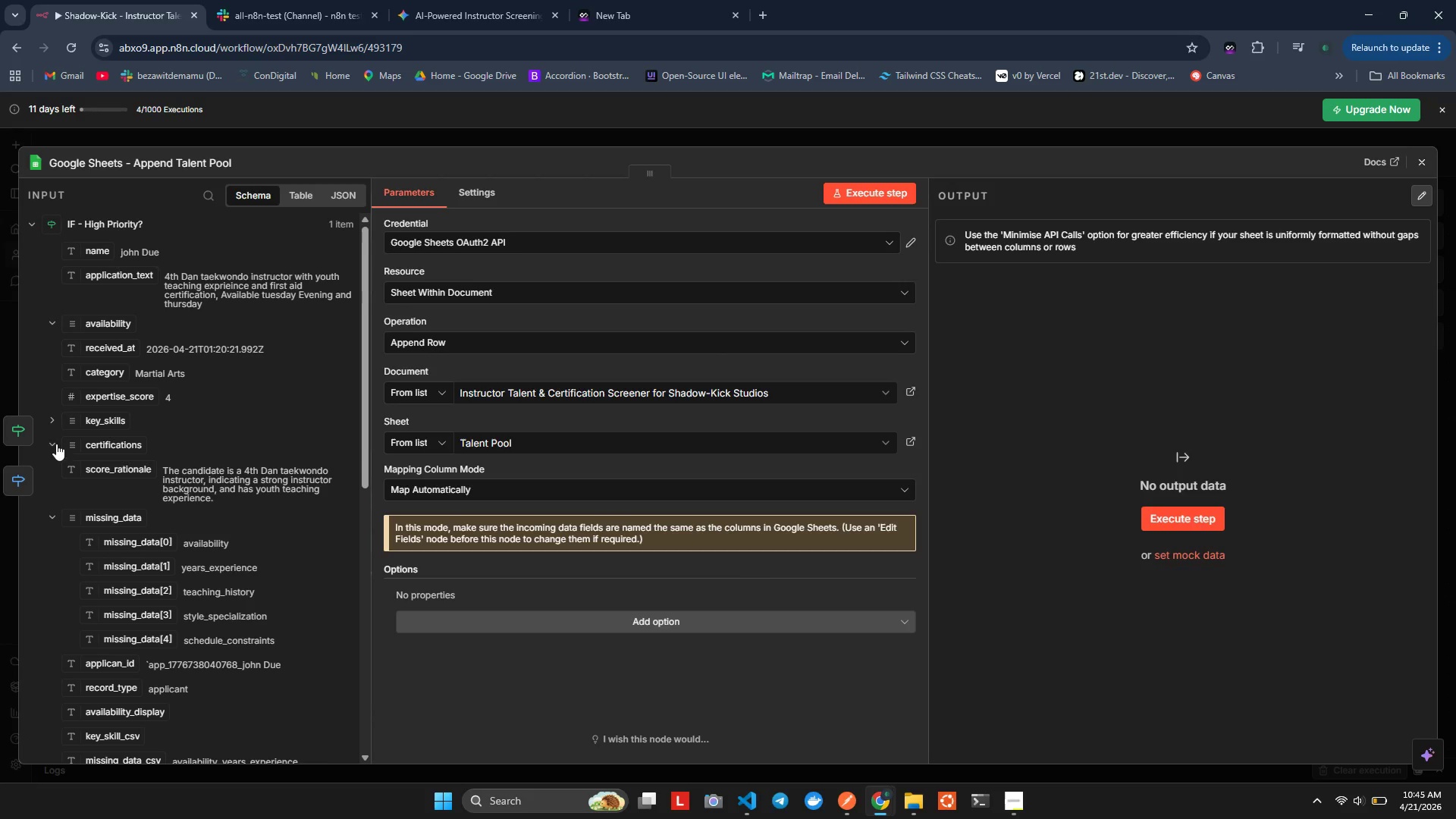 
left_click([56, 444])
 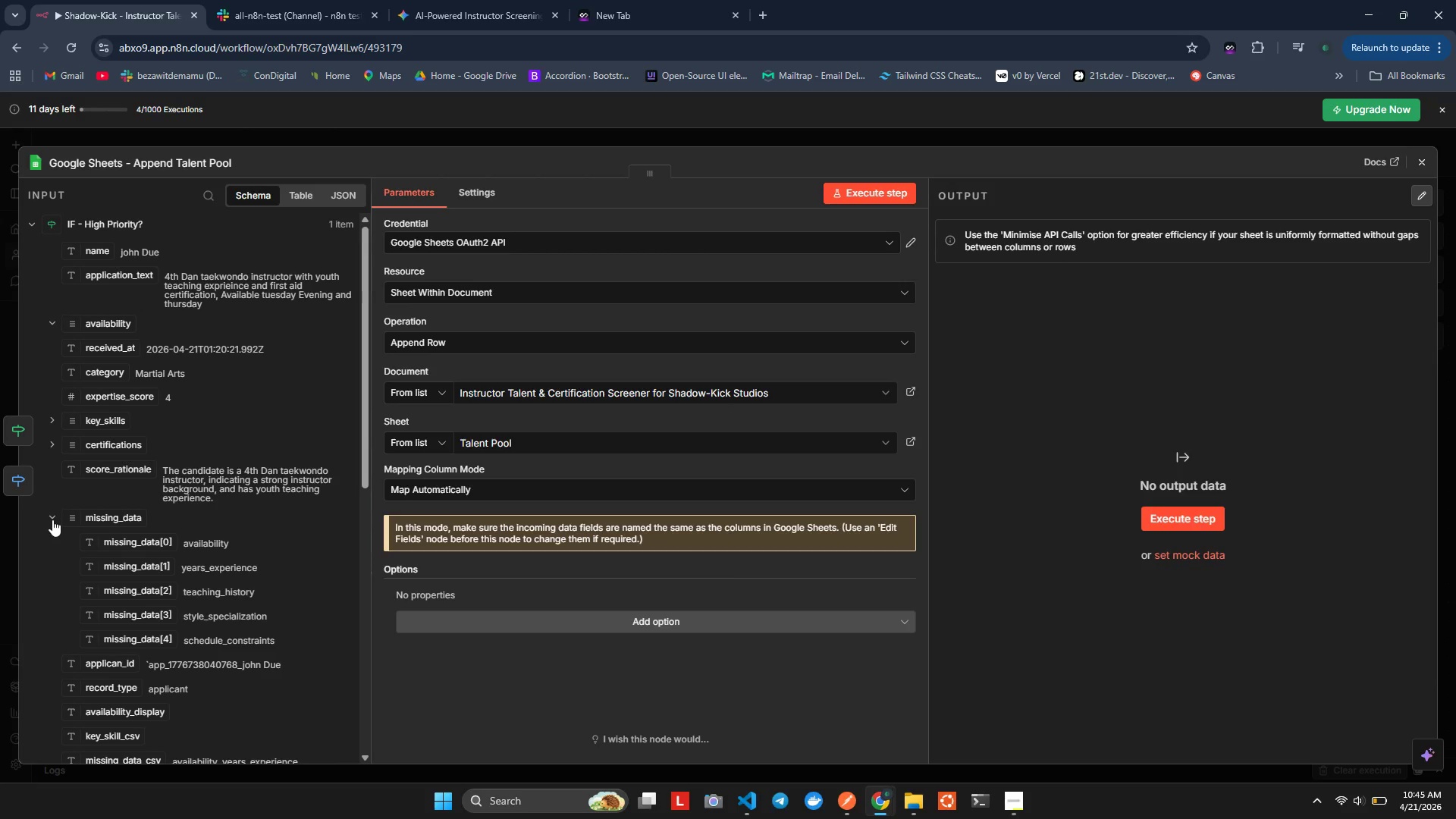 
left_click([52, 519])
 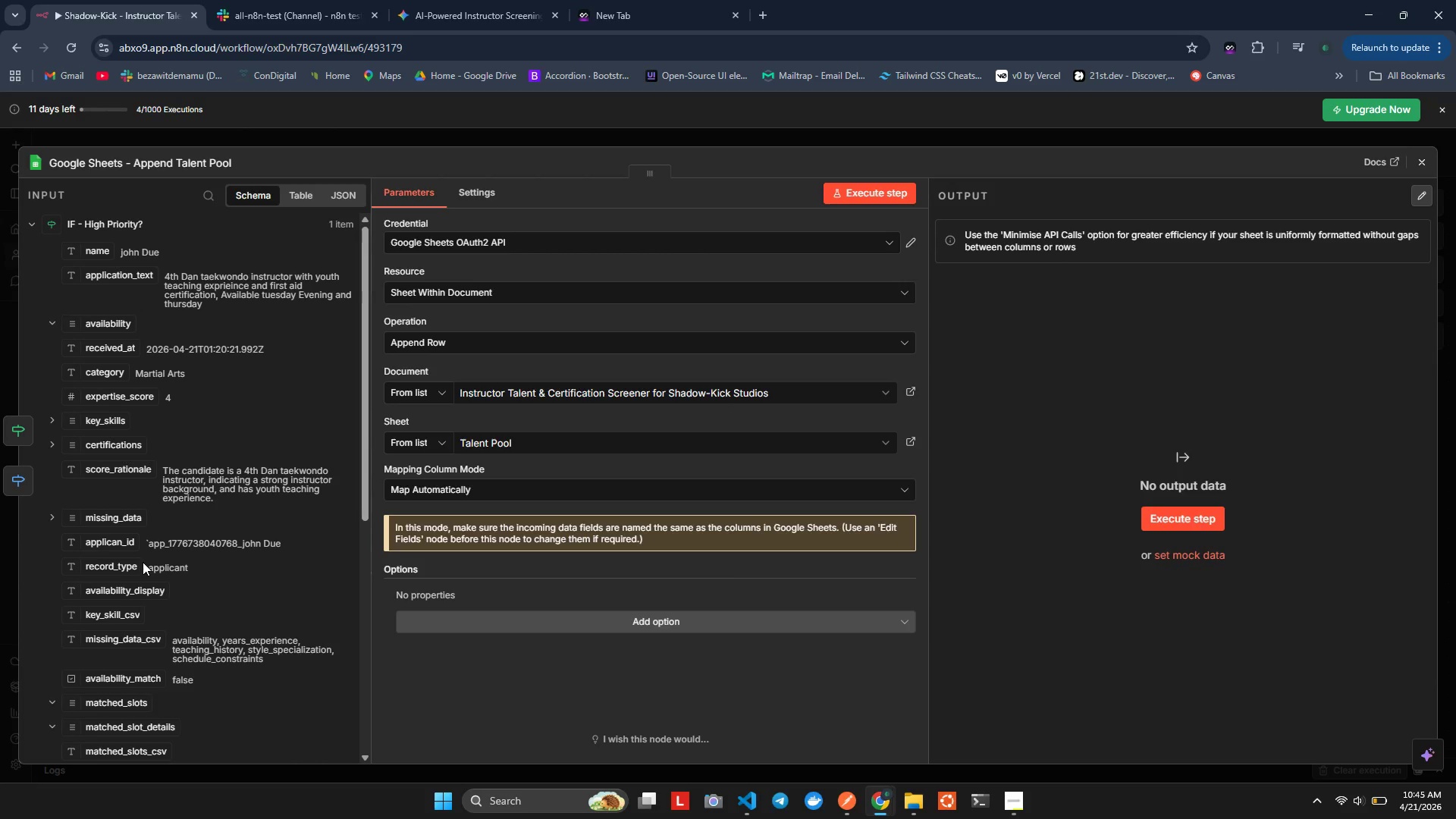 
wait(11.58)
 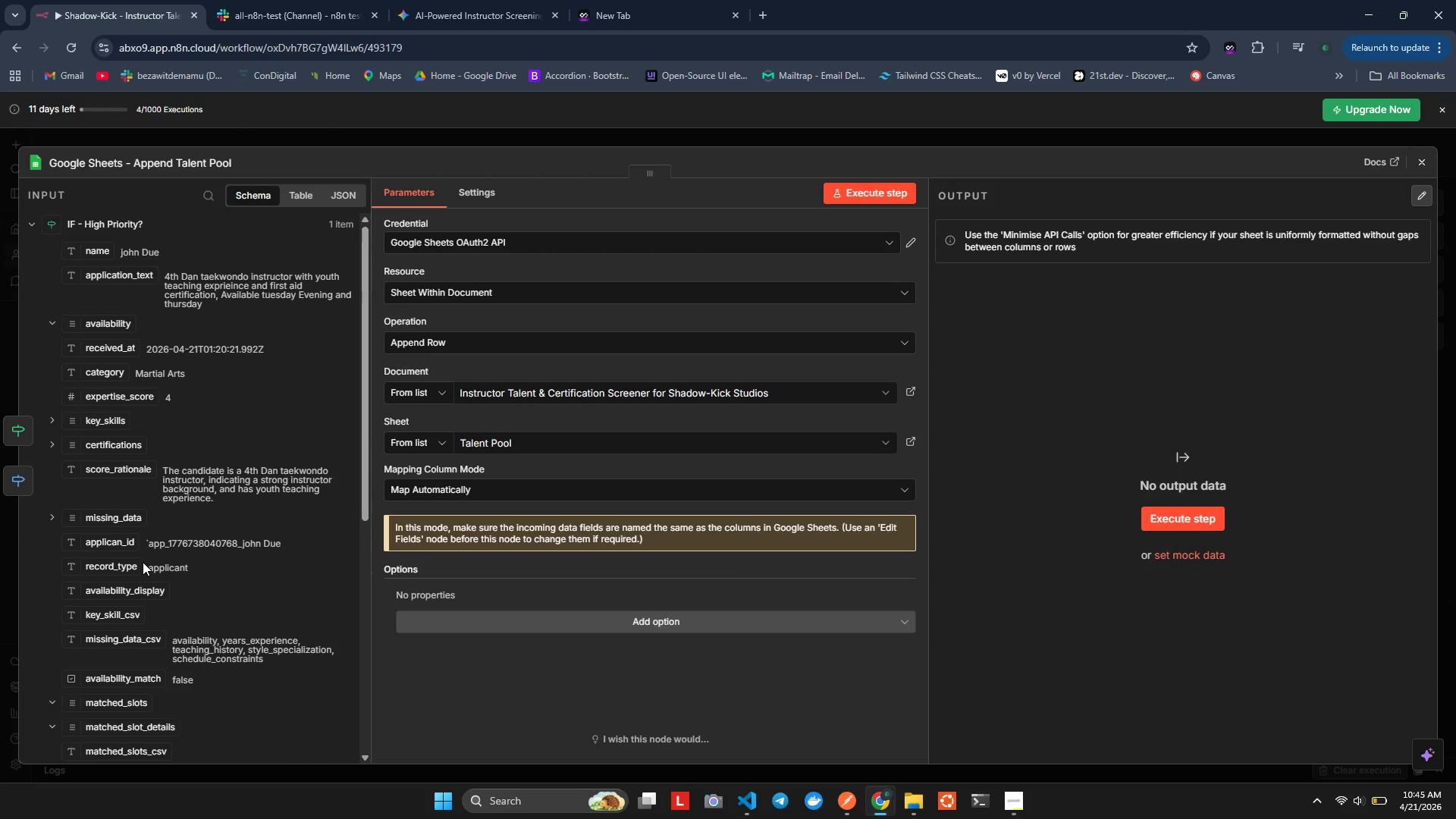 
scroll: coordinate [49, 624], scroll_direction: down, amount: 4.0
 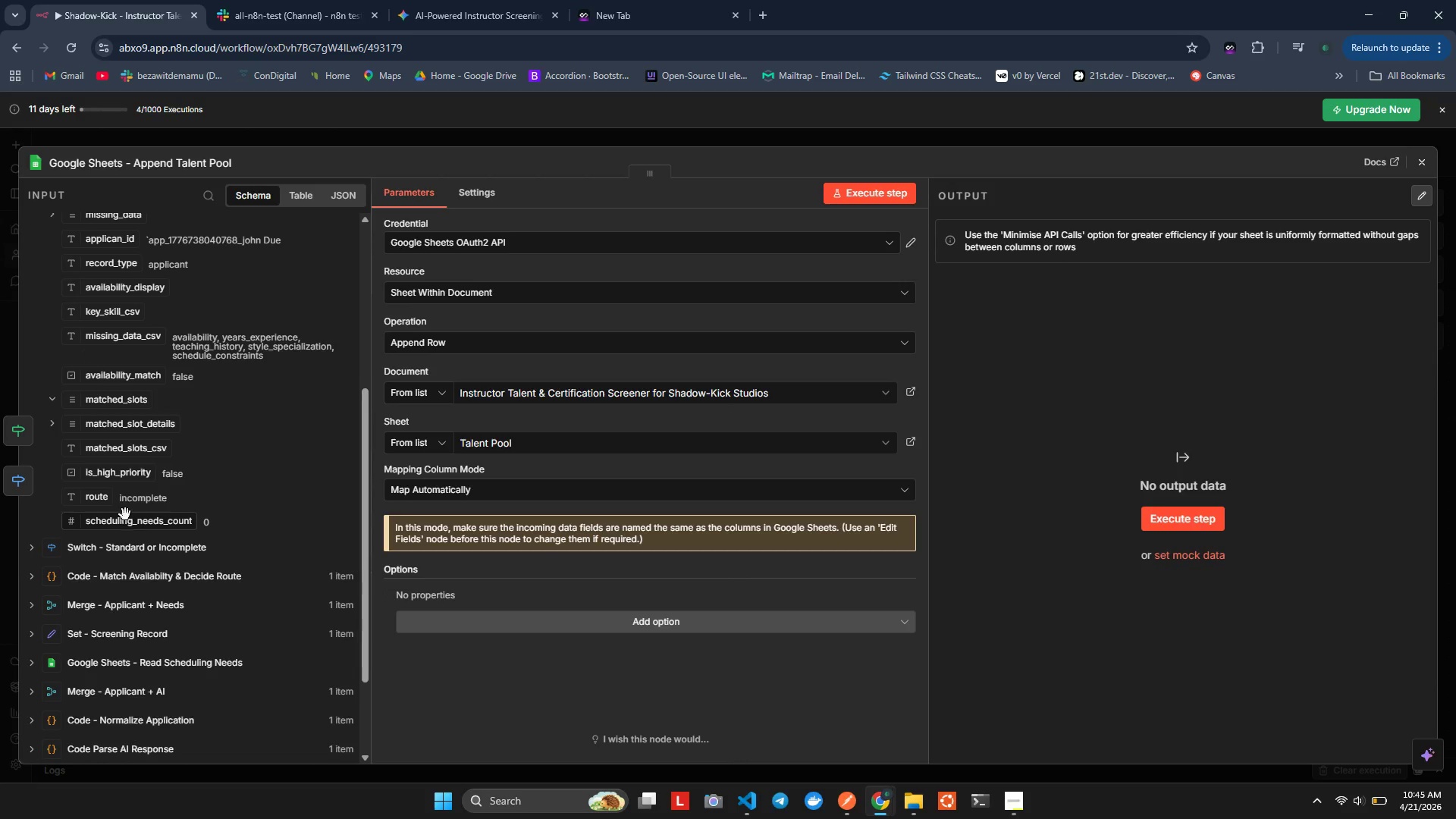 
scroll: coordinate [126, 466], scroll_direction: up, amount: 7.0
 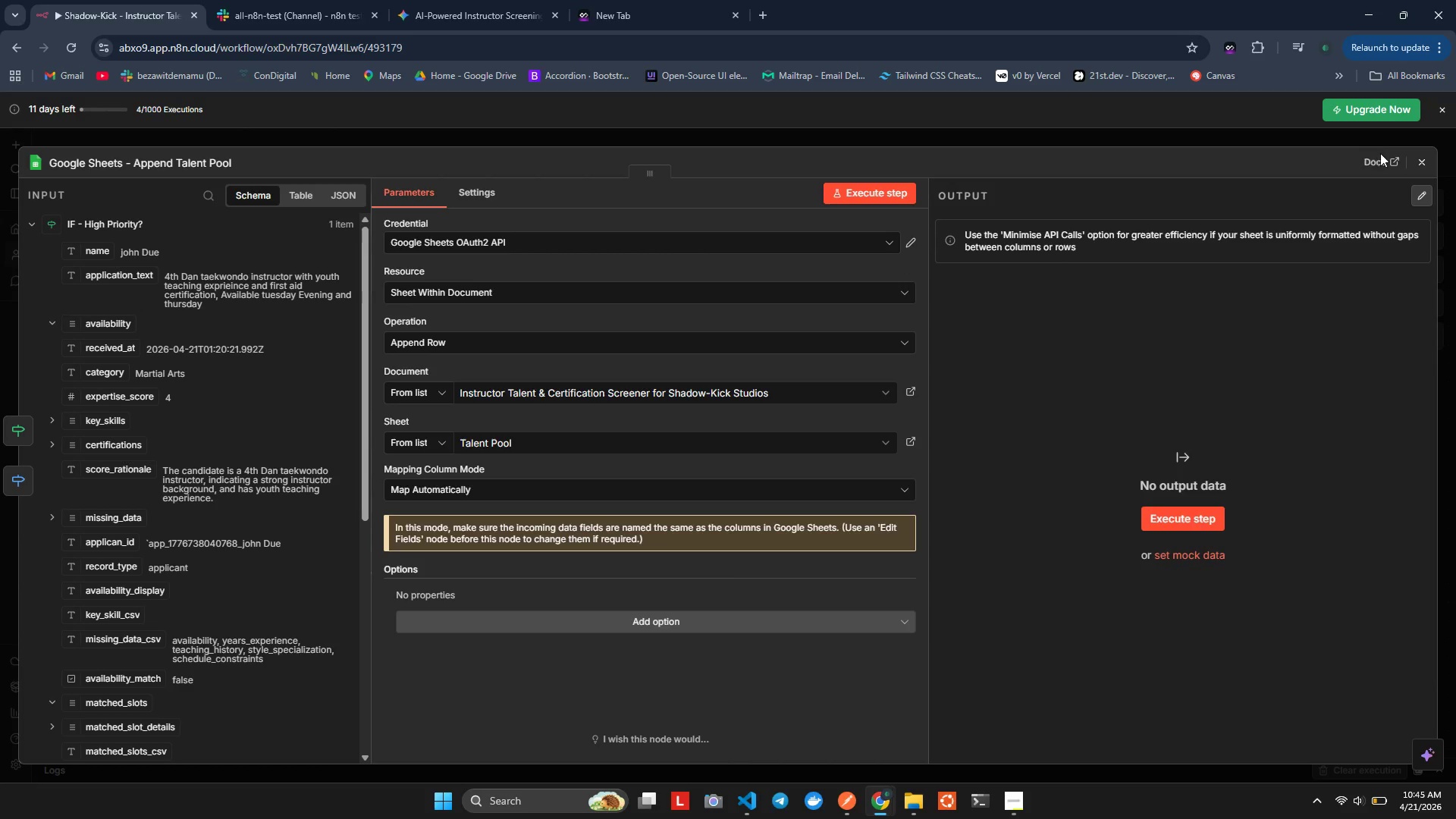 
wait(5.64)
 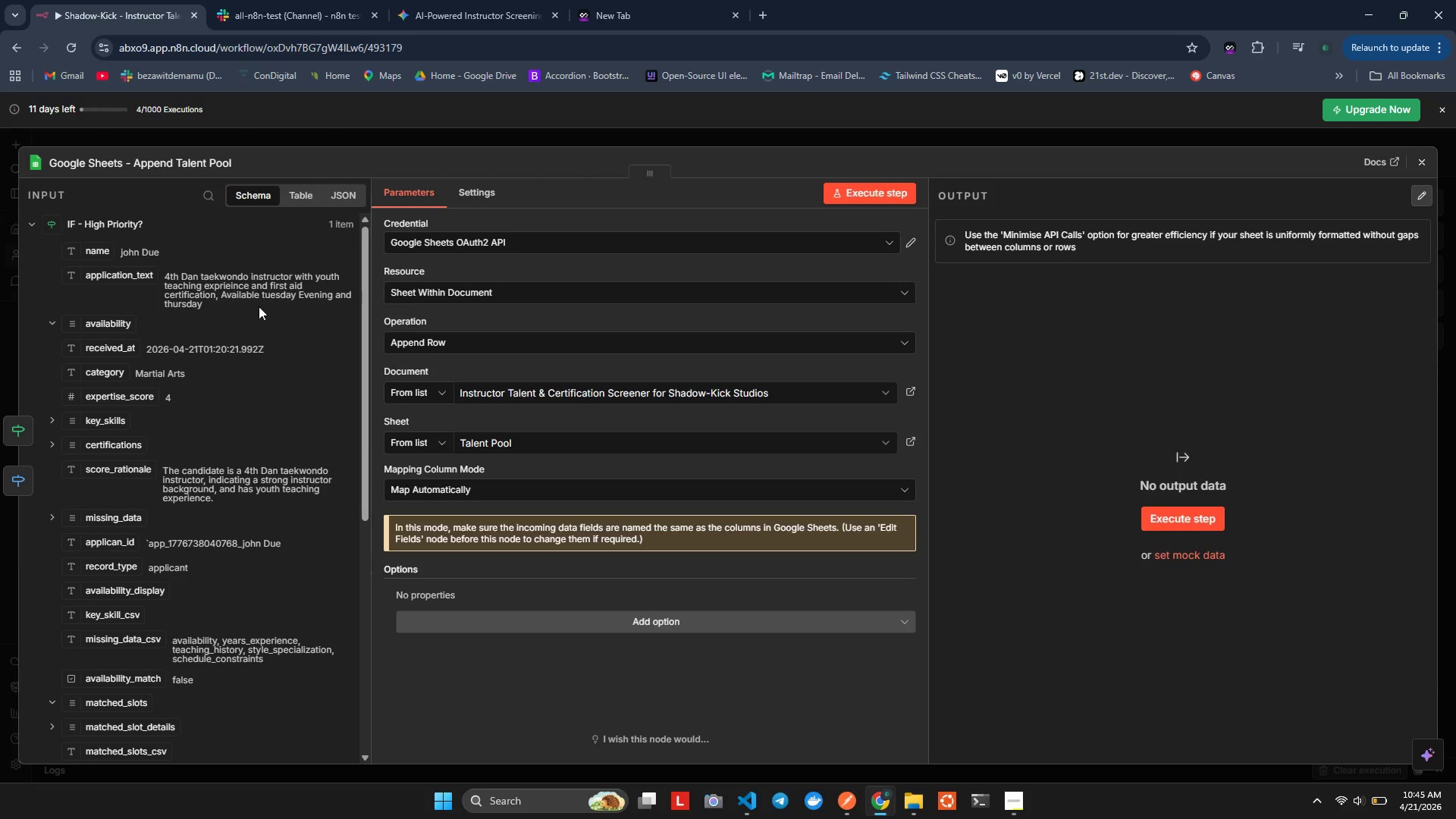 
double_click([883, 186])
 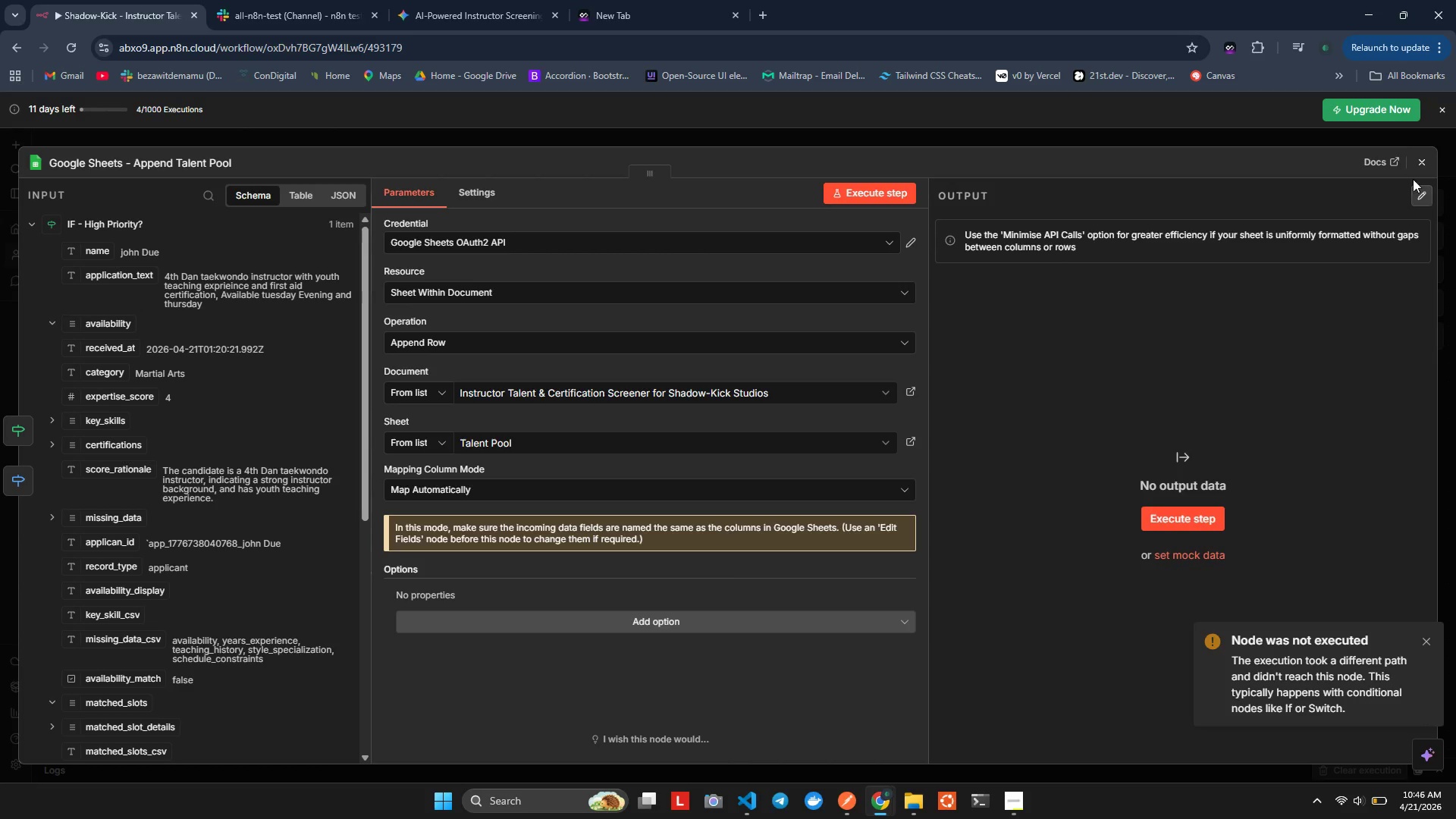 
double_click([1423, 164])
 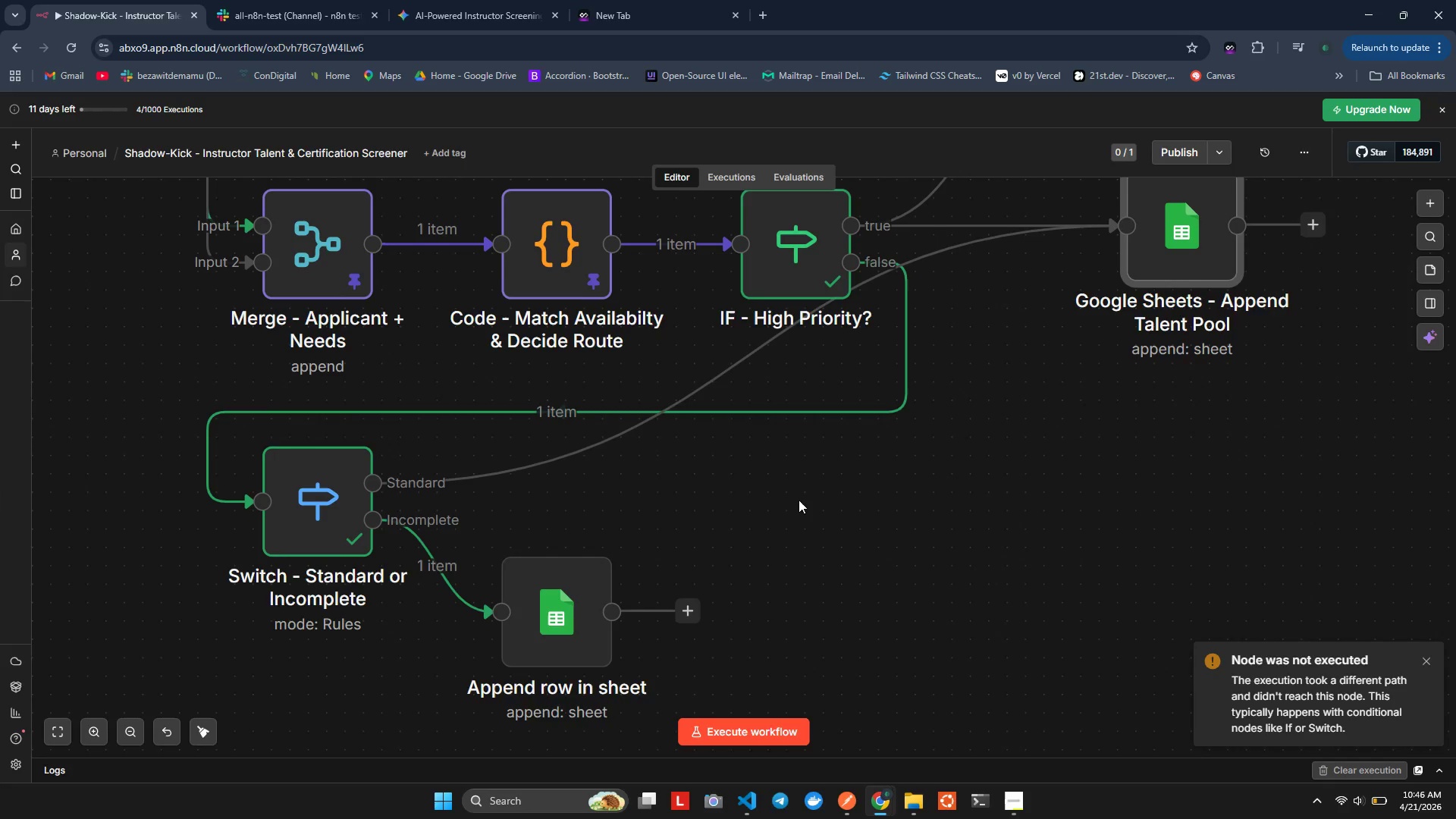 
scroll: coordinate [815, 509], scroll_direction: down, amount: 1.0
 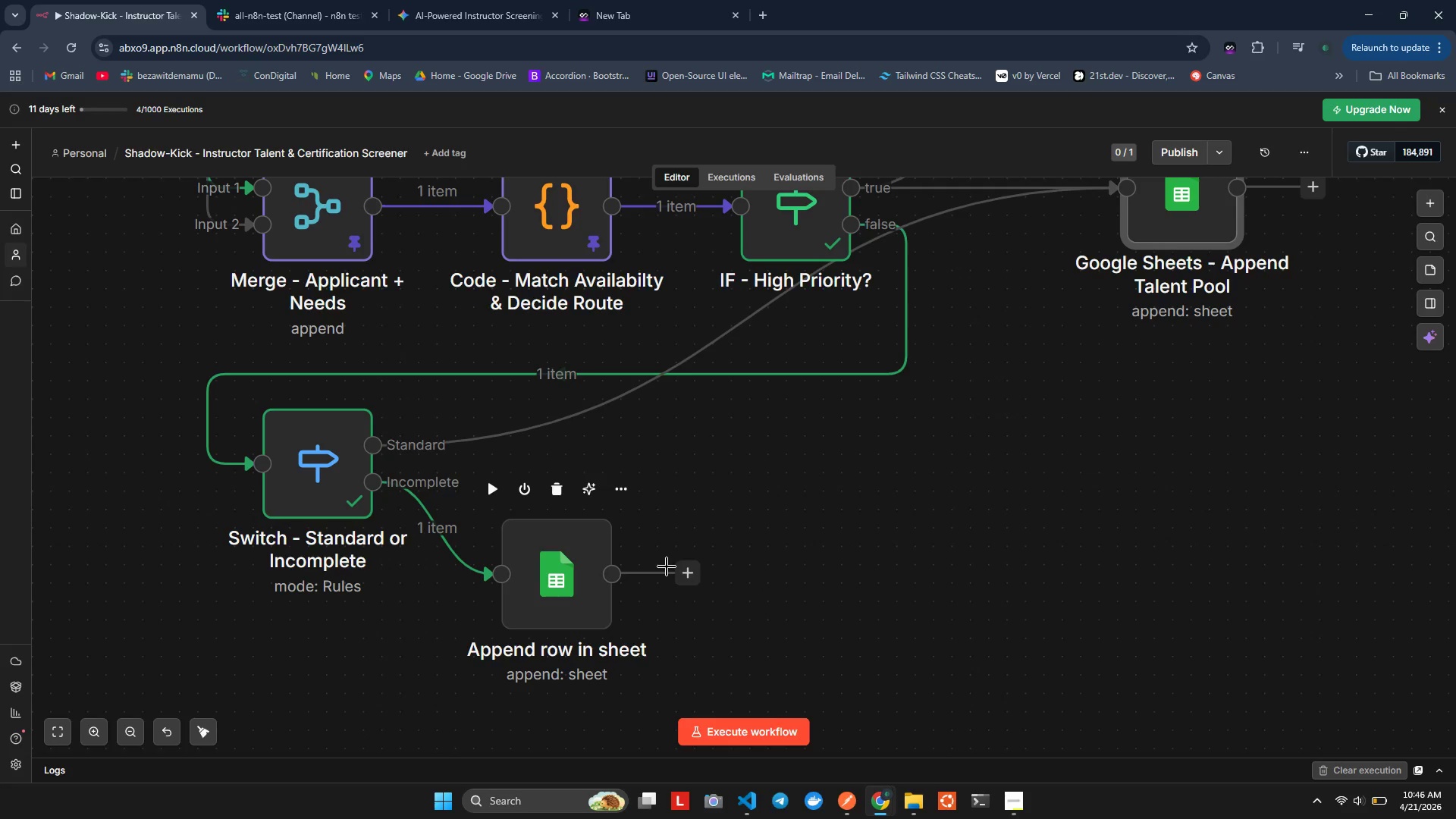 
wait(5.31)
 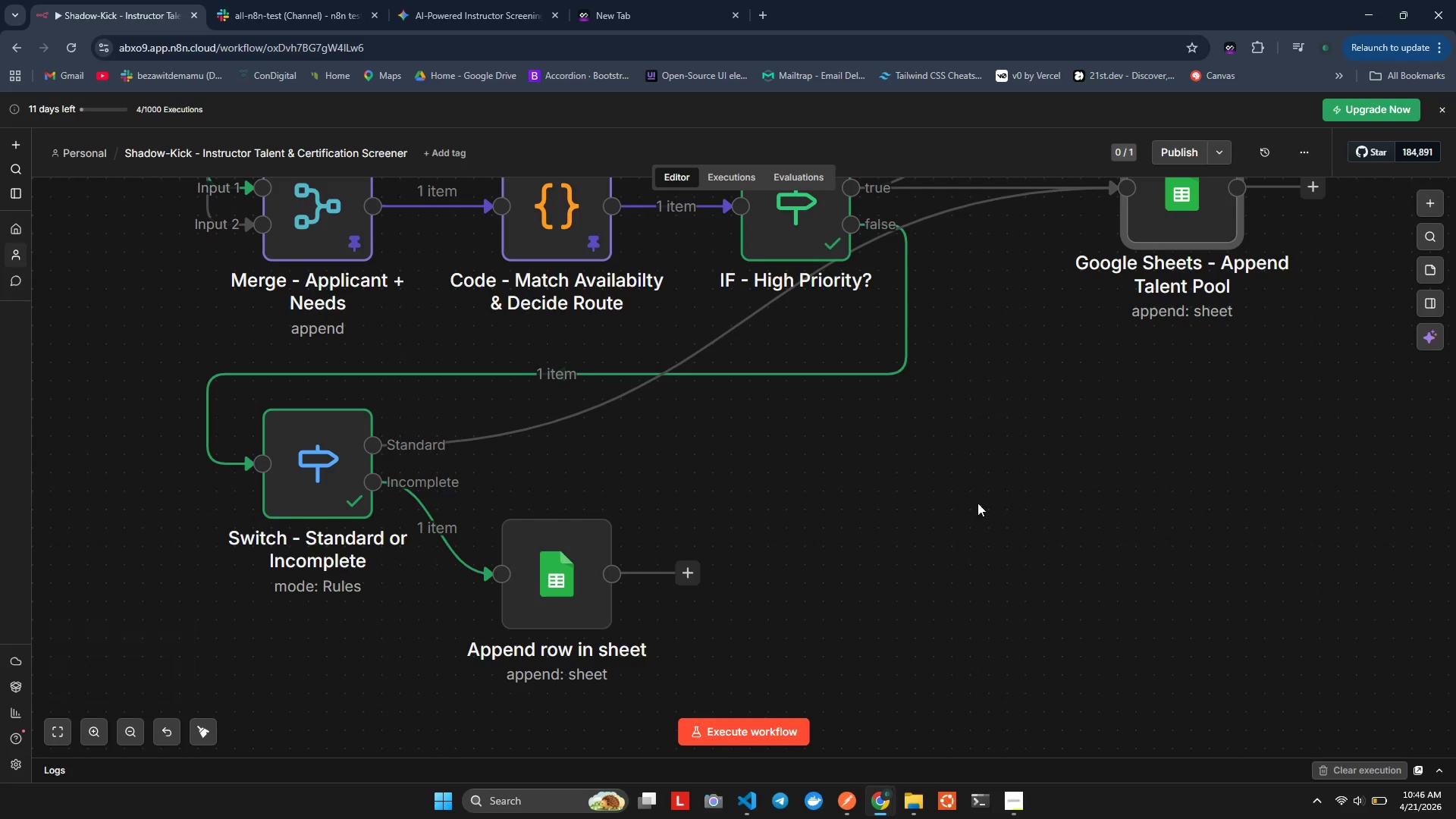 
left_click([491, 489])
 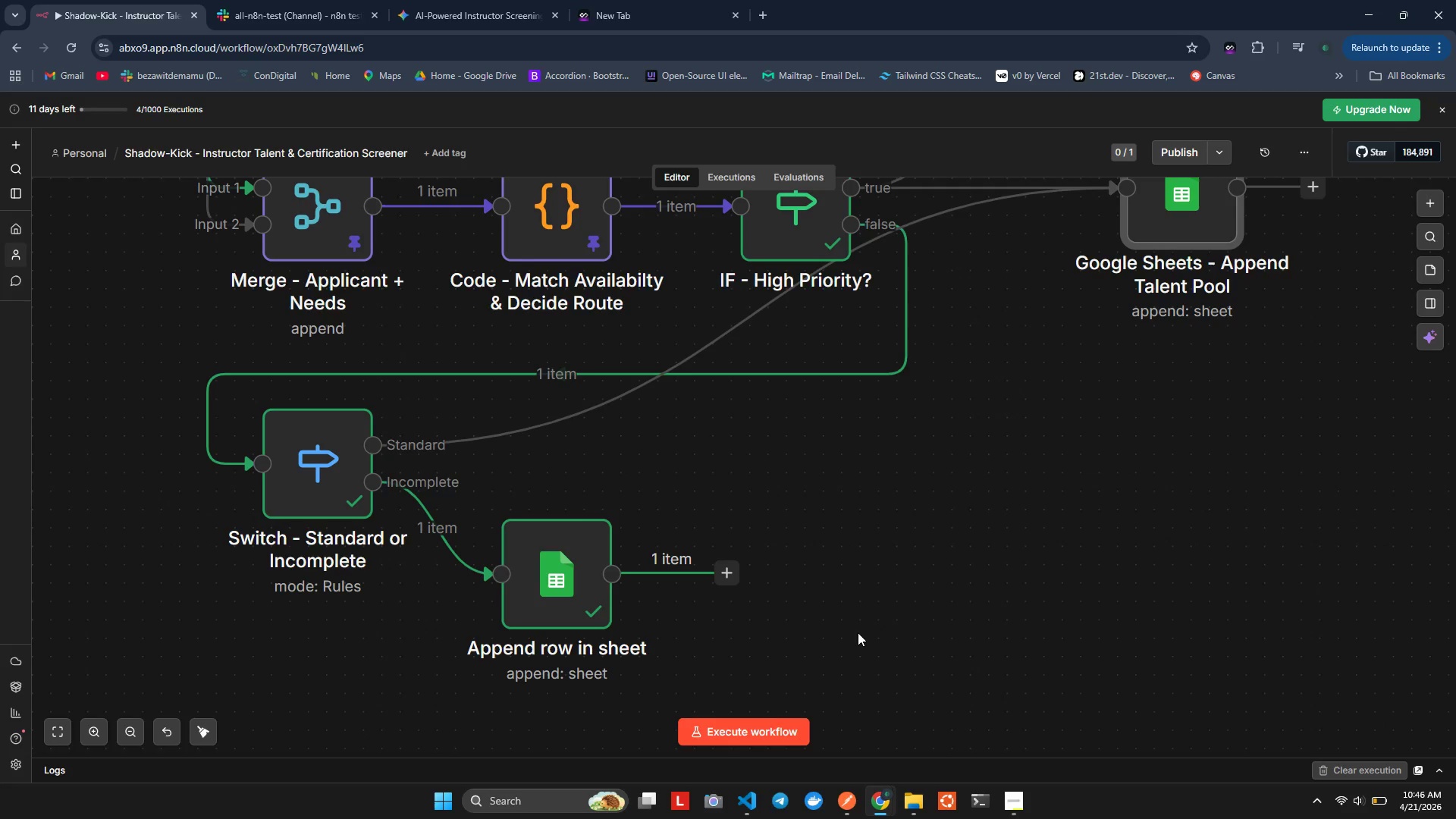 
wait(48.09)
 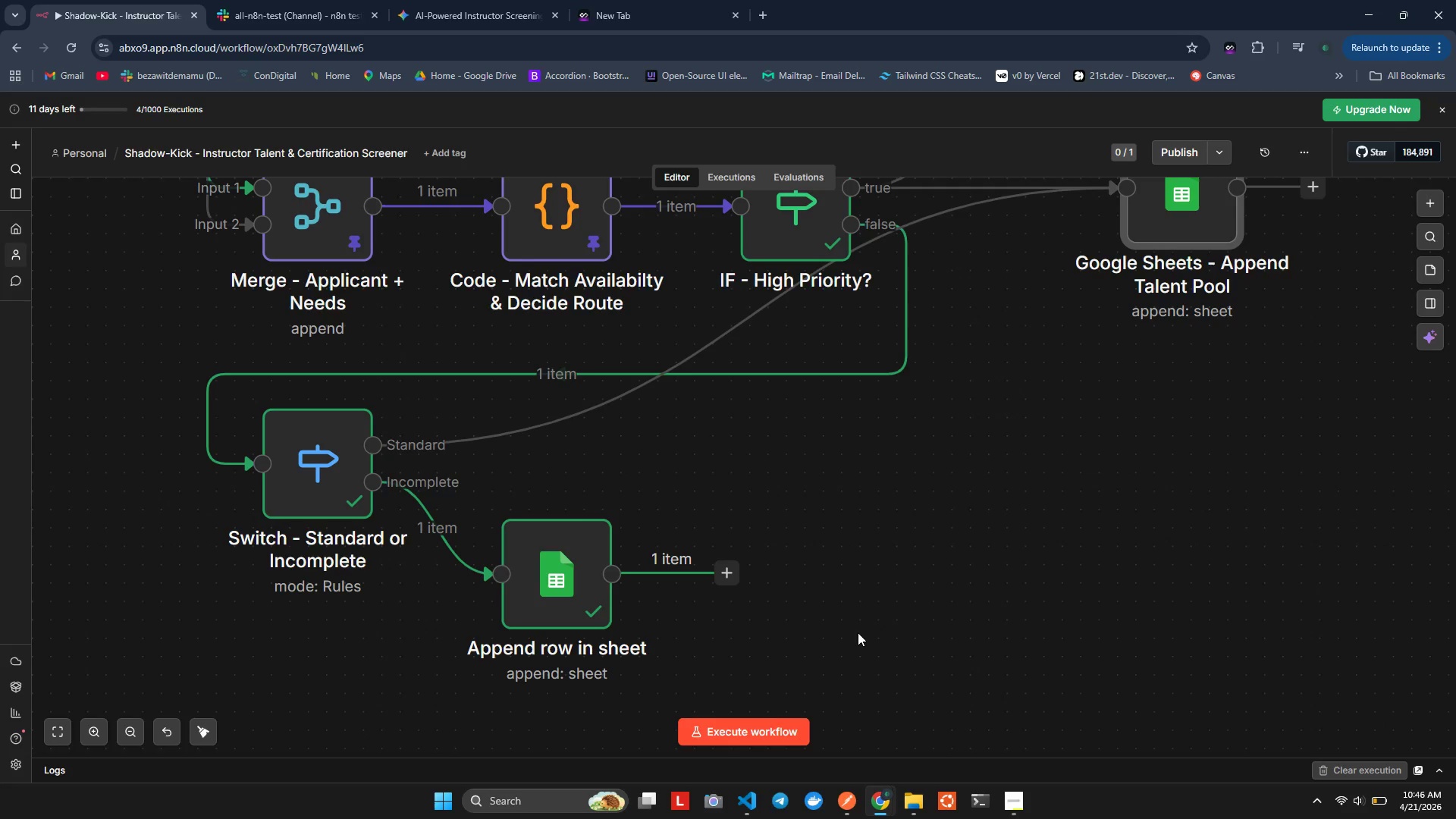 
left_click([588, 638])
 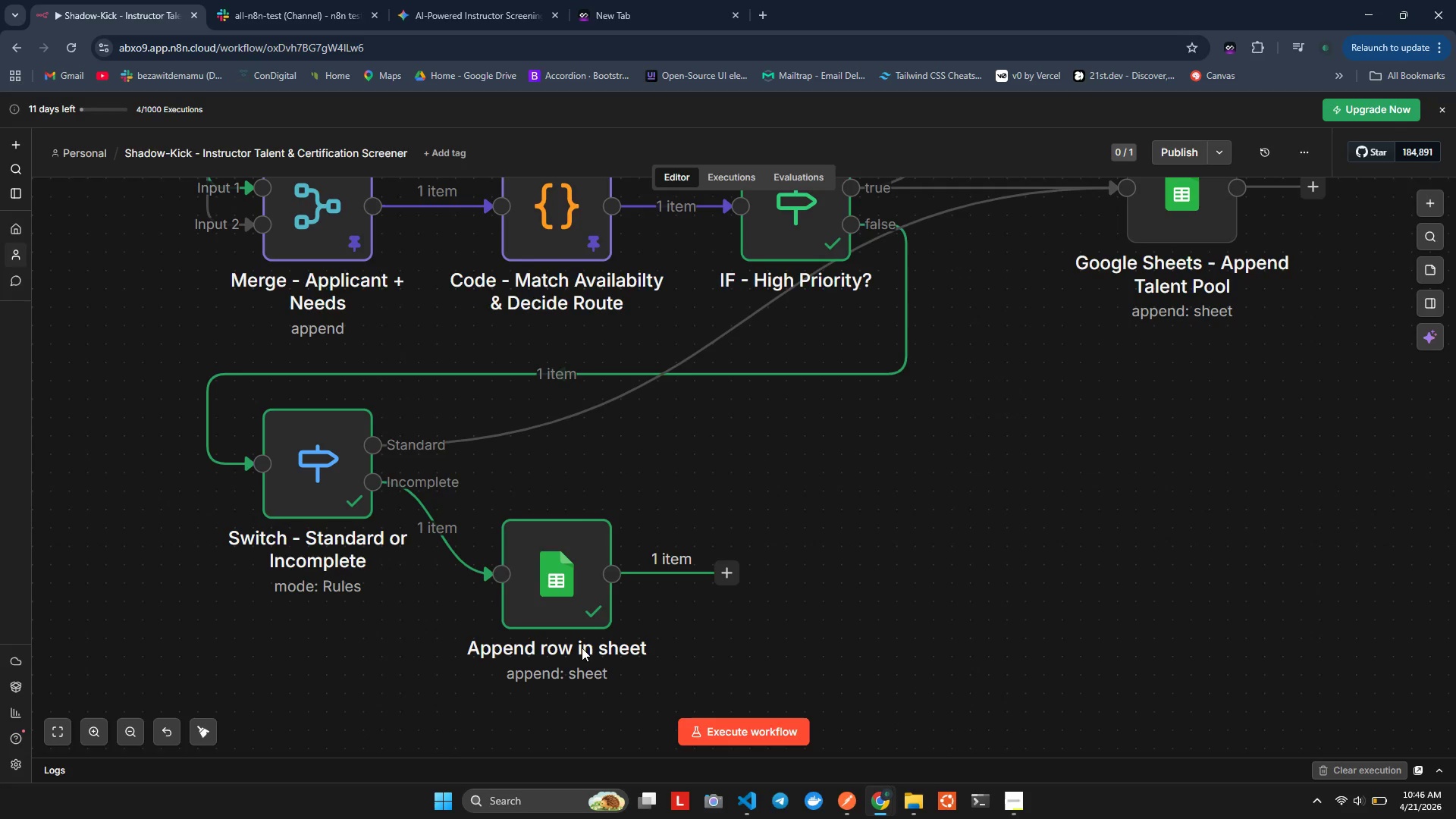 
scroll: coordinate [721, 520], scroll_direction: down, amount: 4.0
 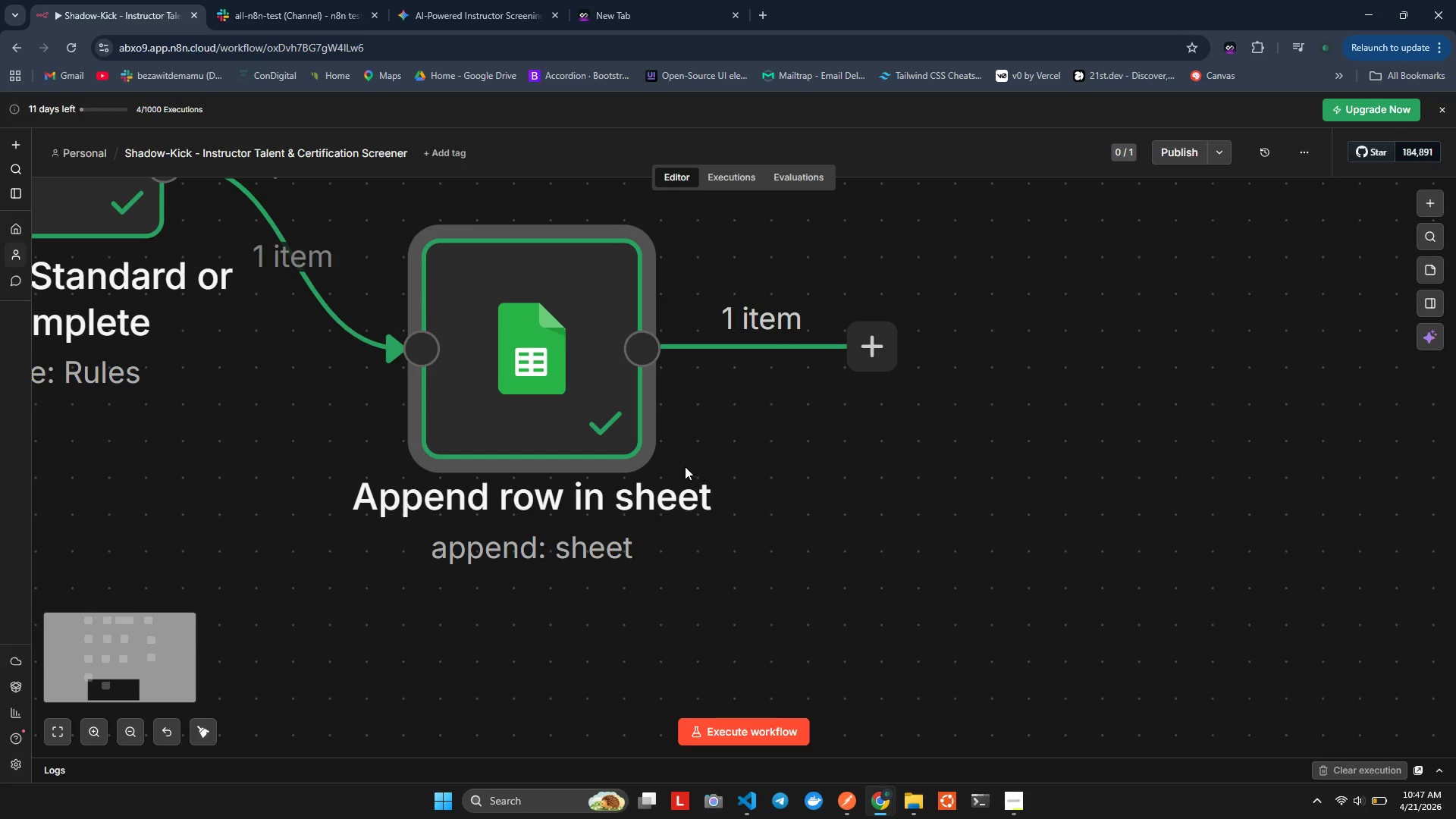 
double_click([582, 648])
 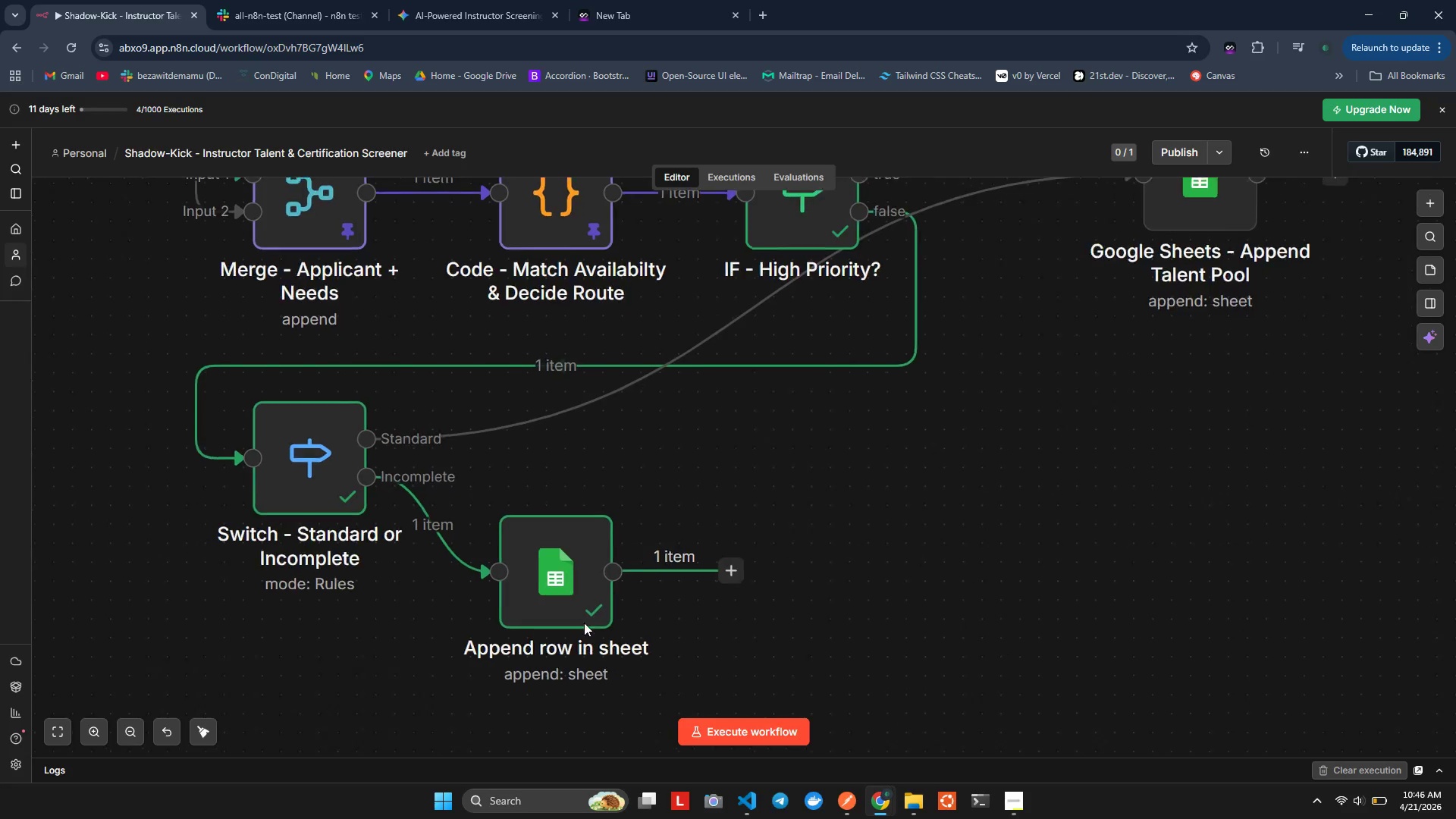 
triple_click([582, 648])
 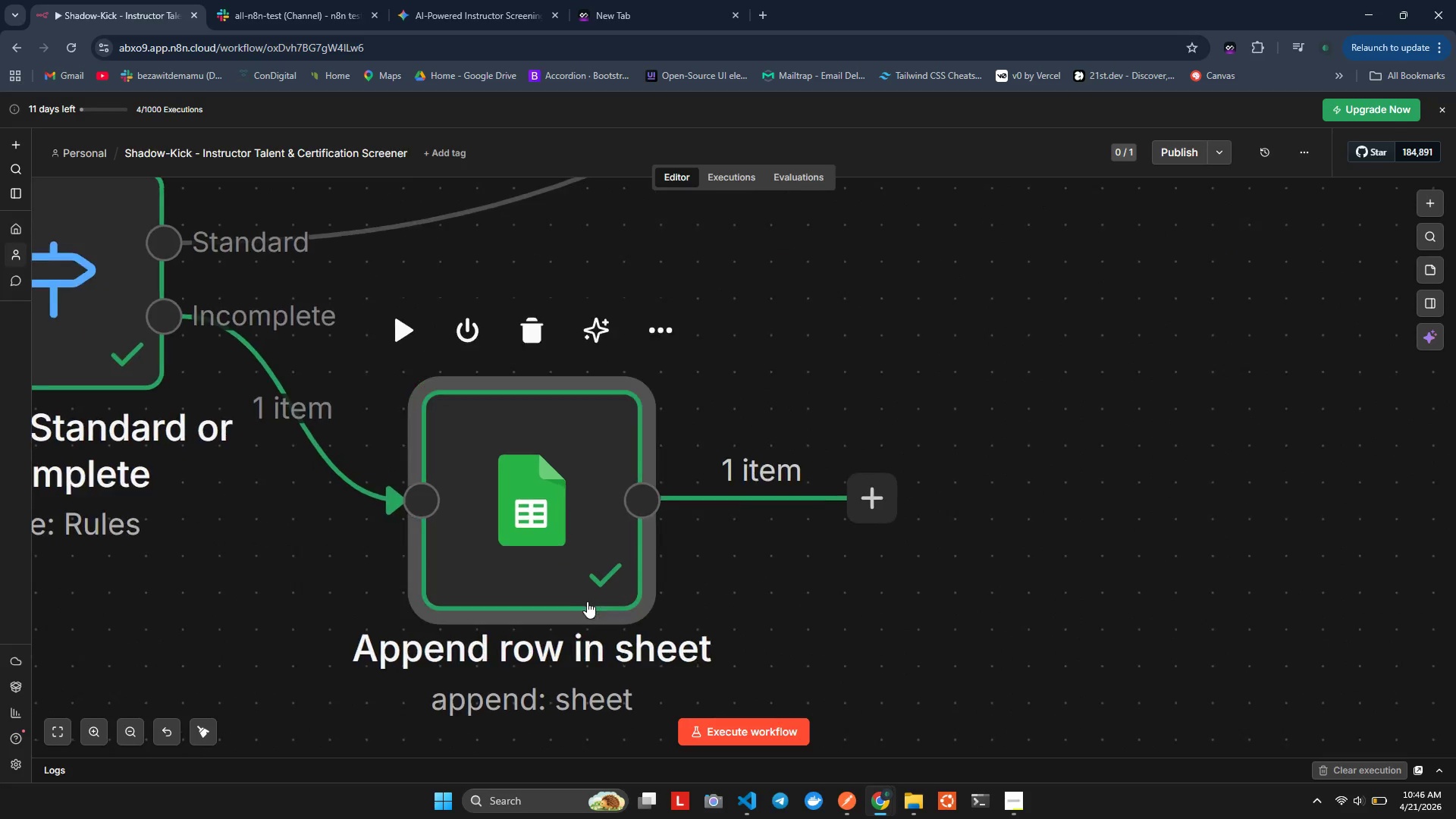 
triple_click([587, 601])
 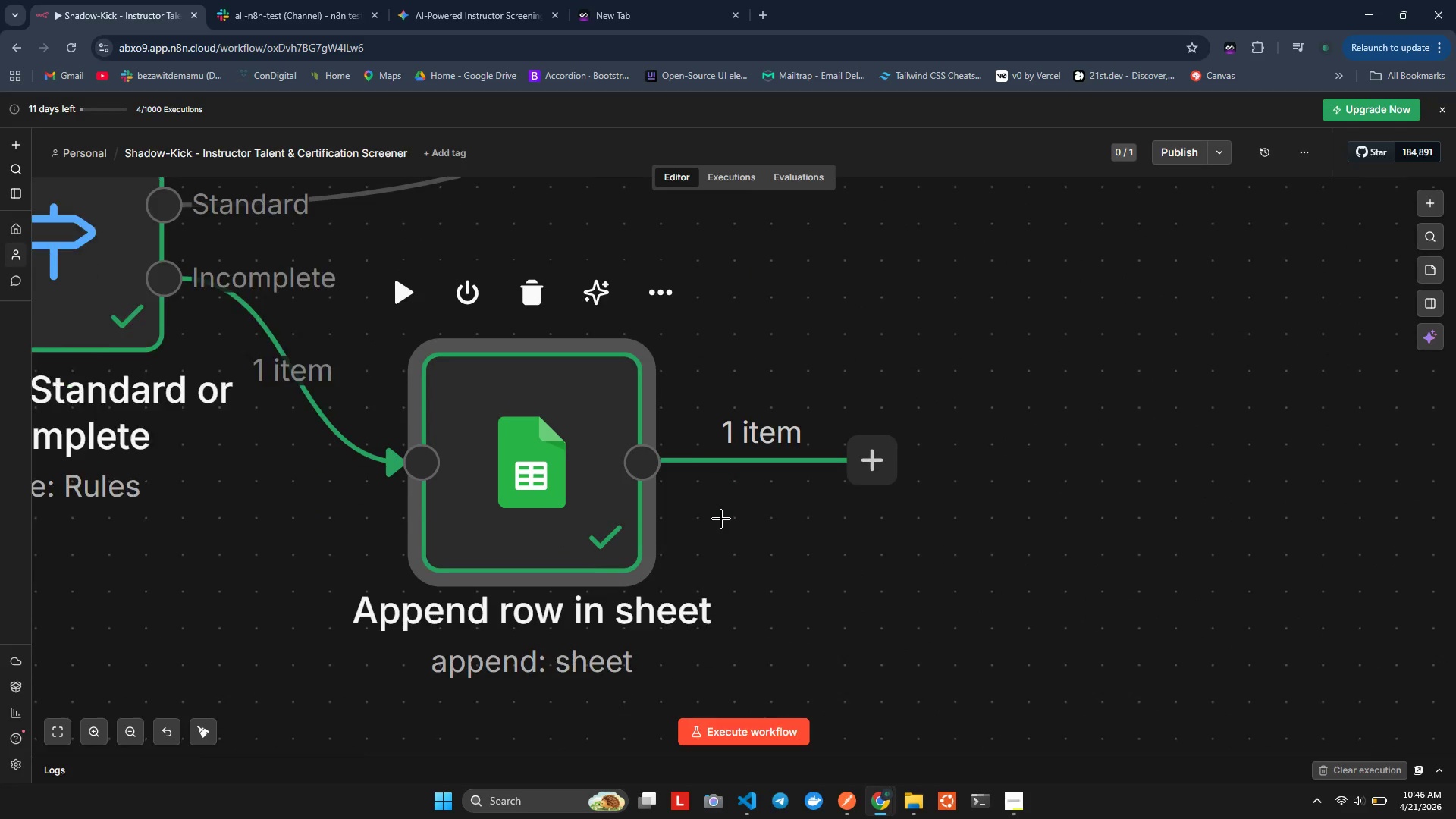 
scroll: coordinate [683, 450], scroll_direction: down, amount: 3.0
 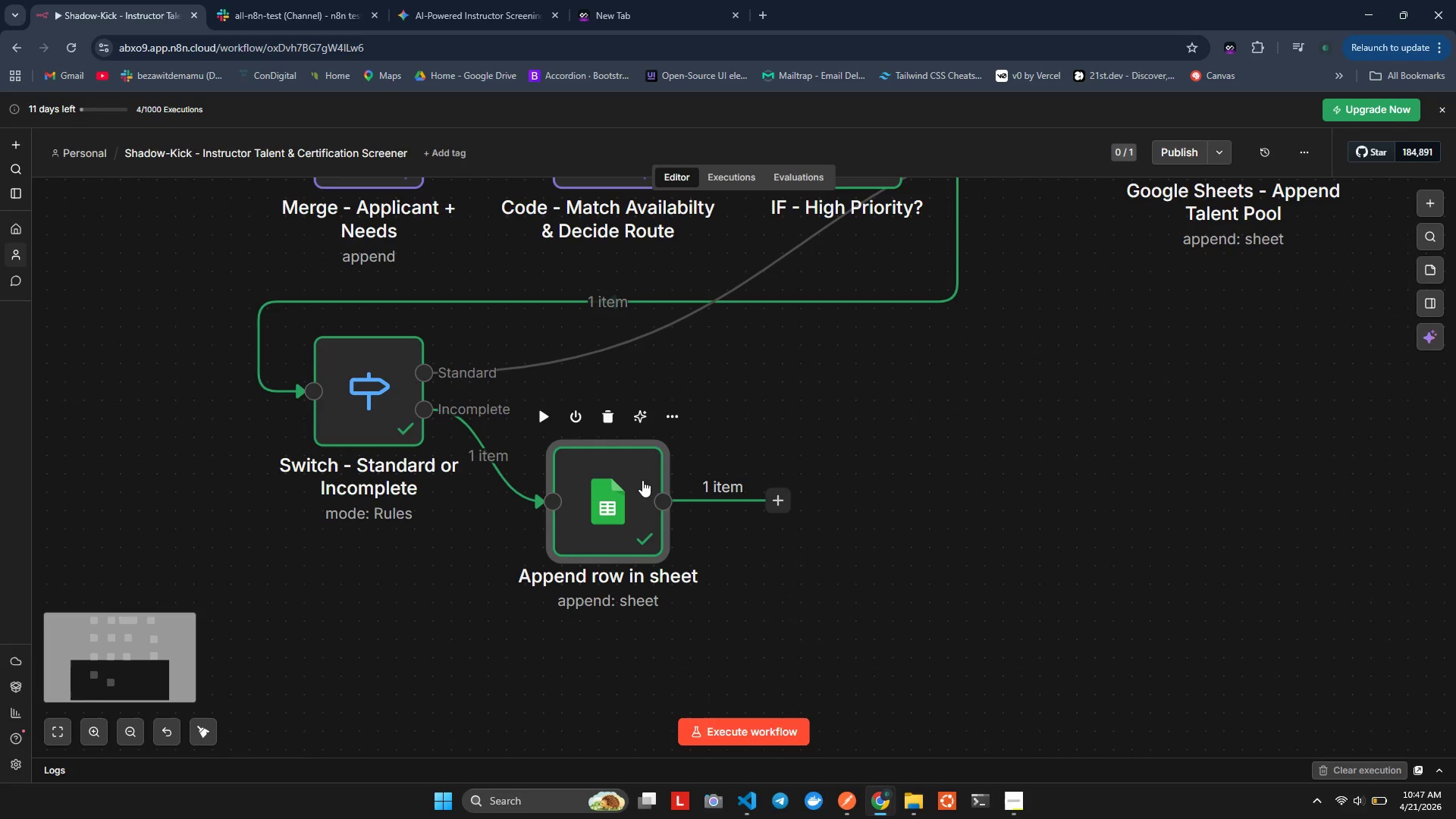 
hold_key(key=ControlLeft, duration=0.31)
 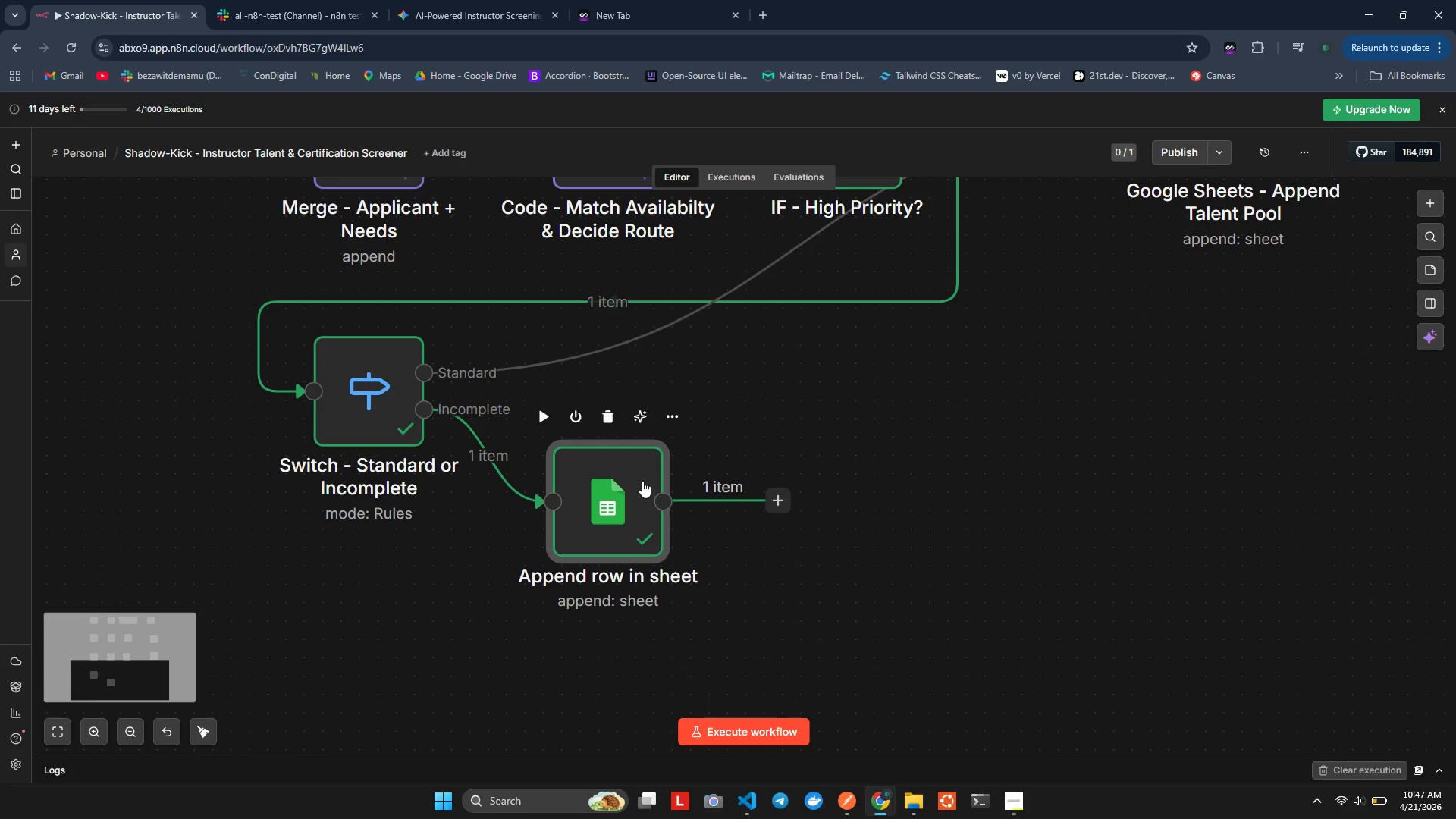 
double_click([642, 480])
 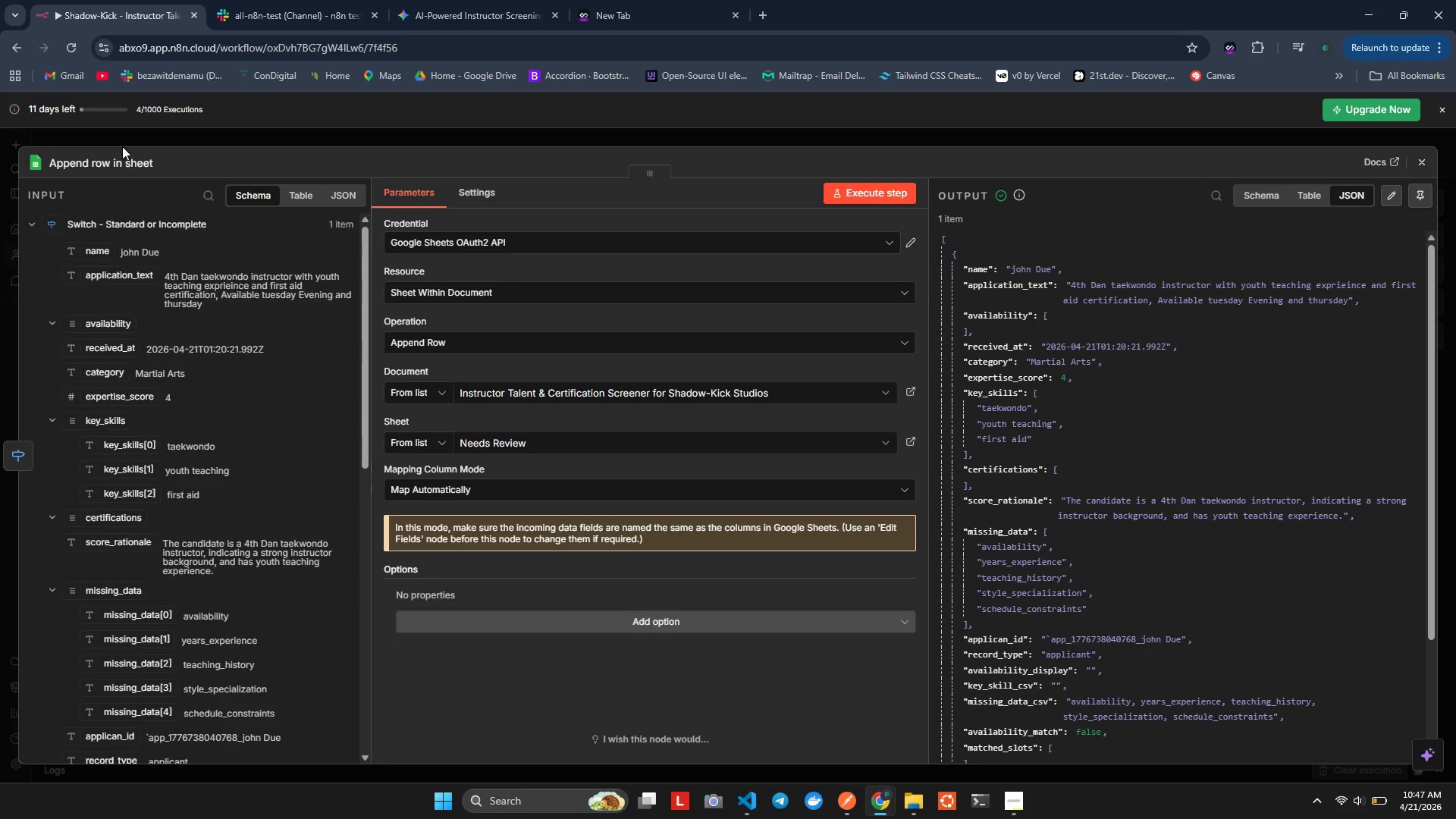 
left_click([118, 155])
 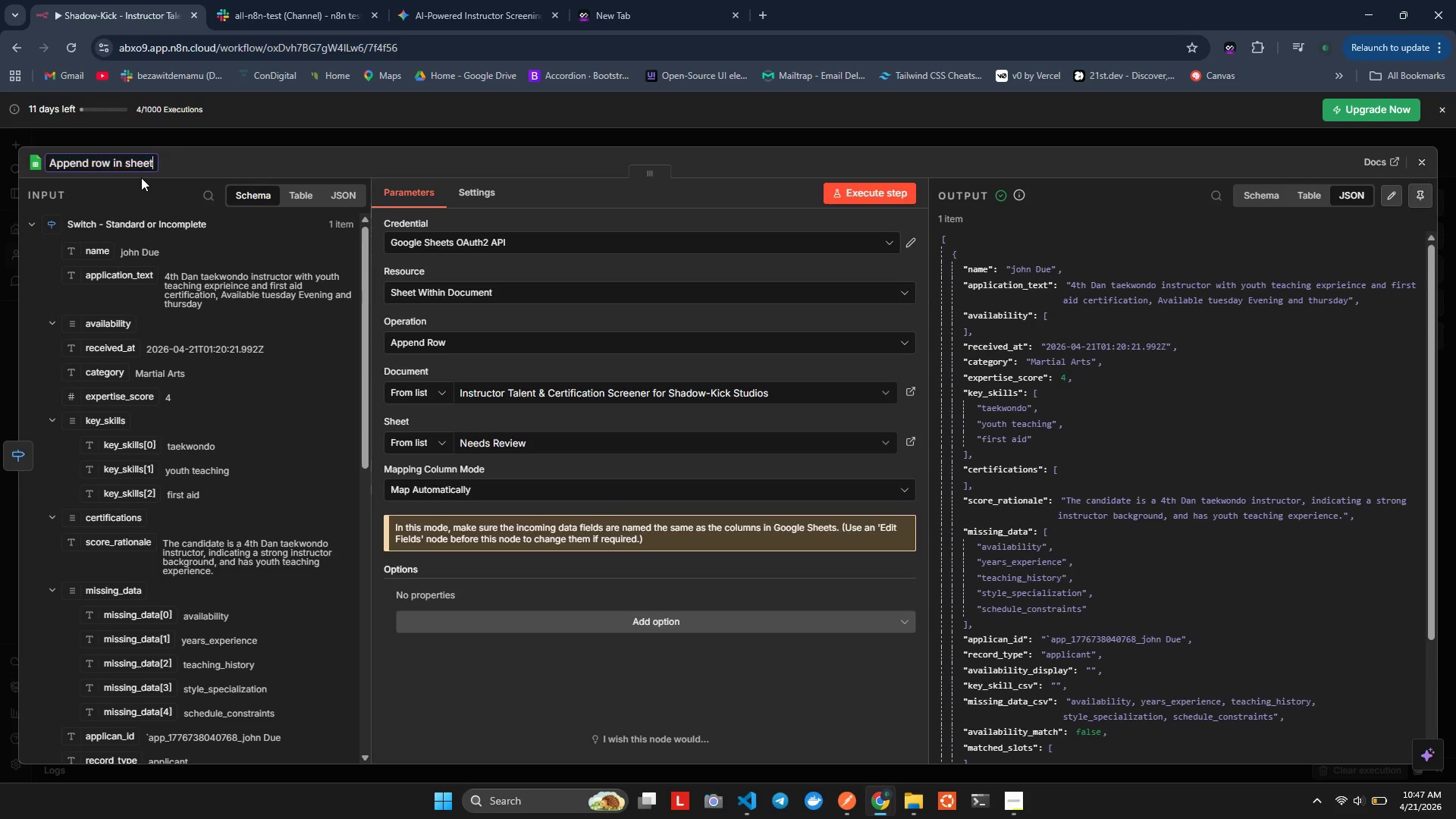 
key(ArrowDown)
 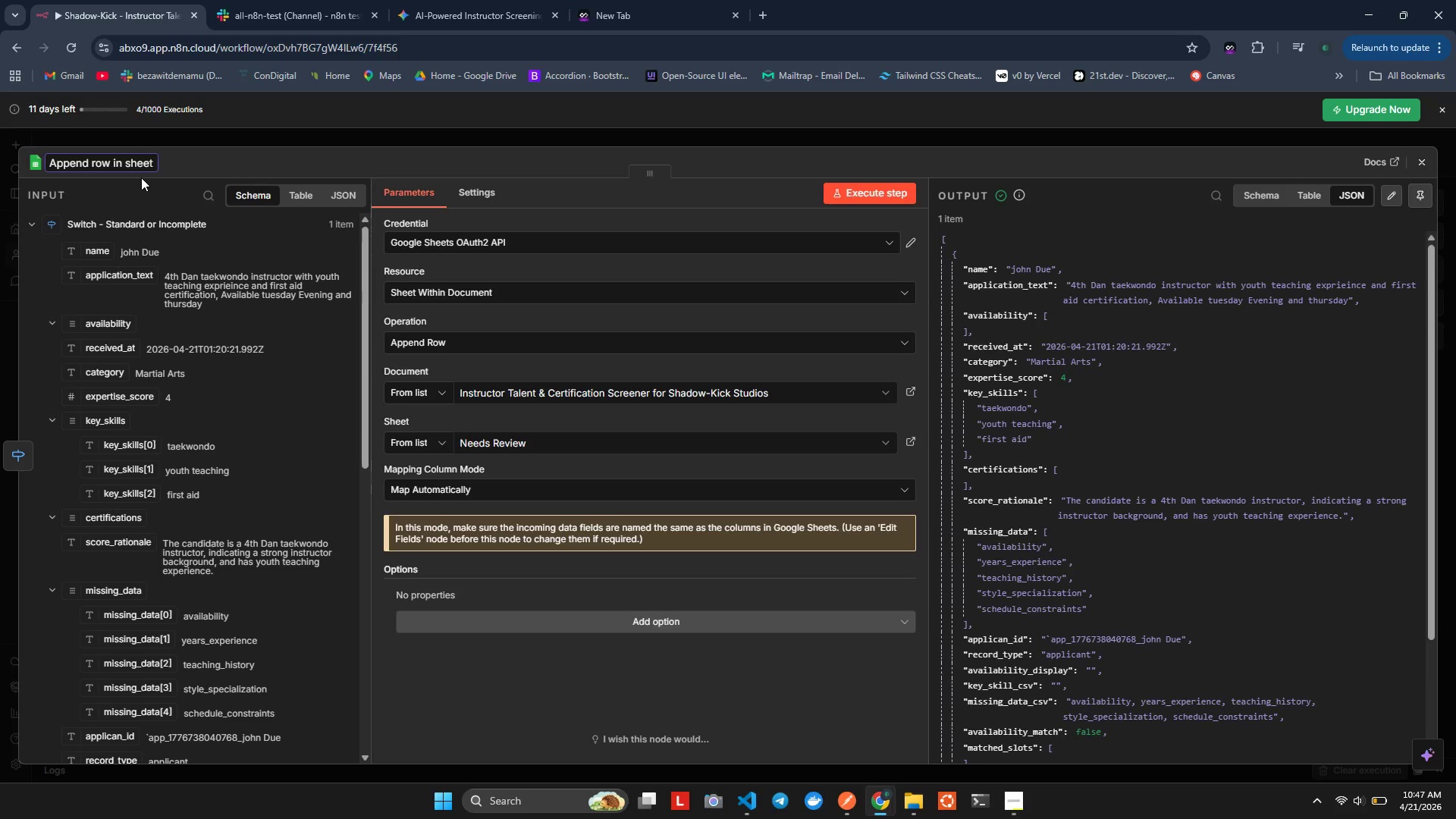 
key(ArrowRight)
 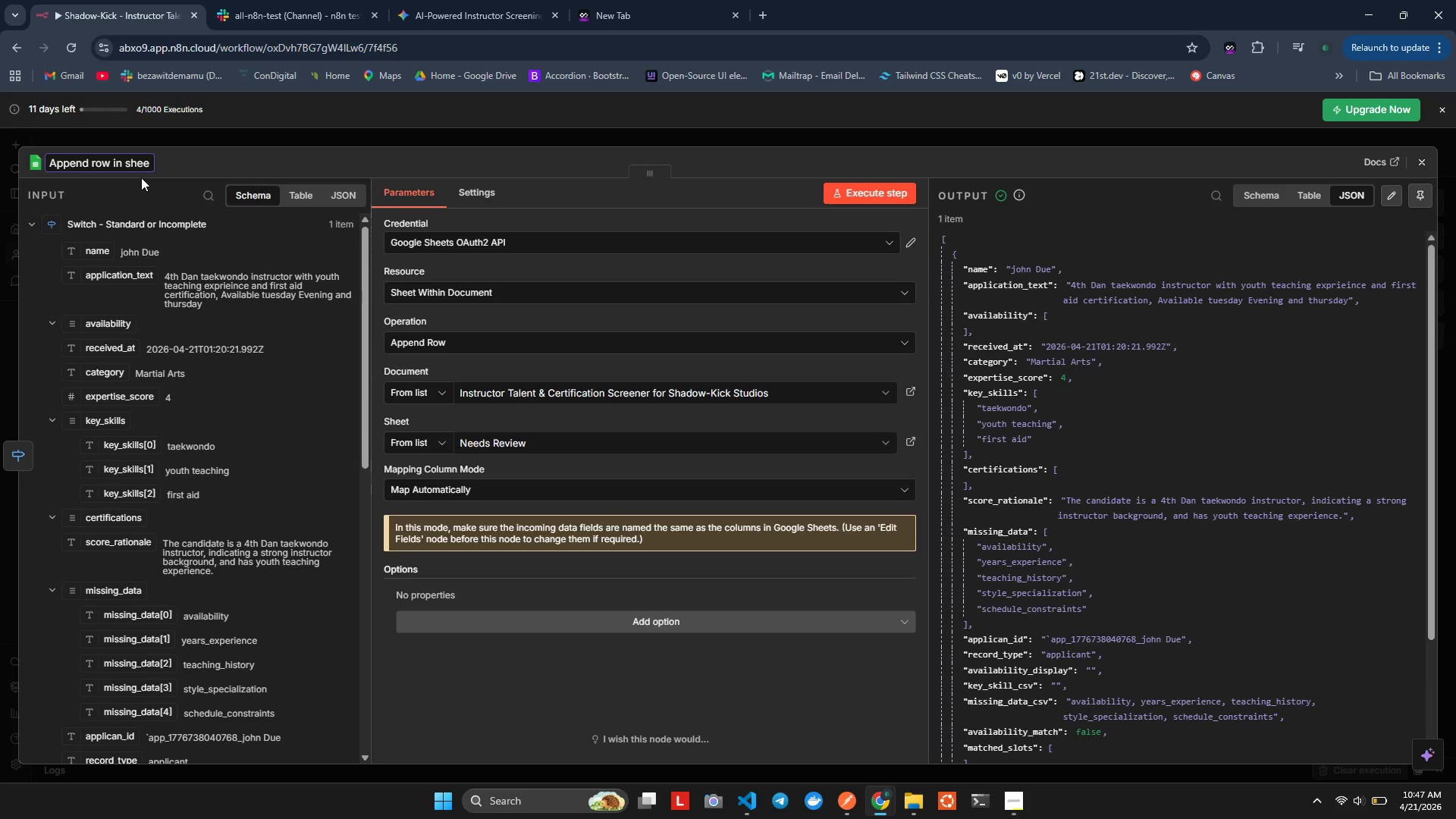 
hold_key(key=Backspace, duration=0.81)
 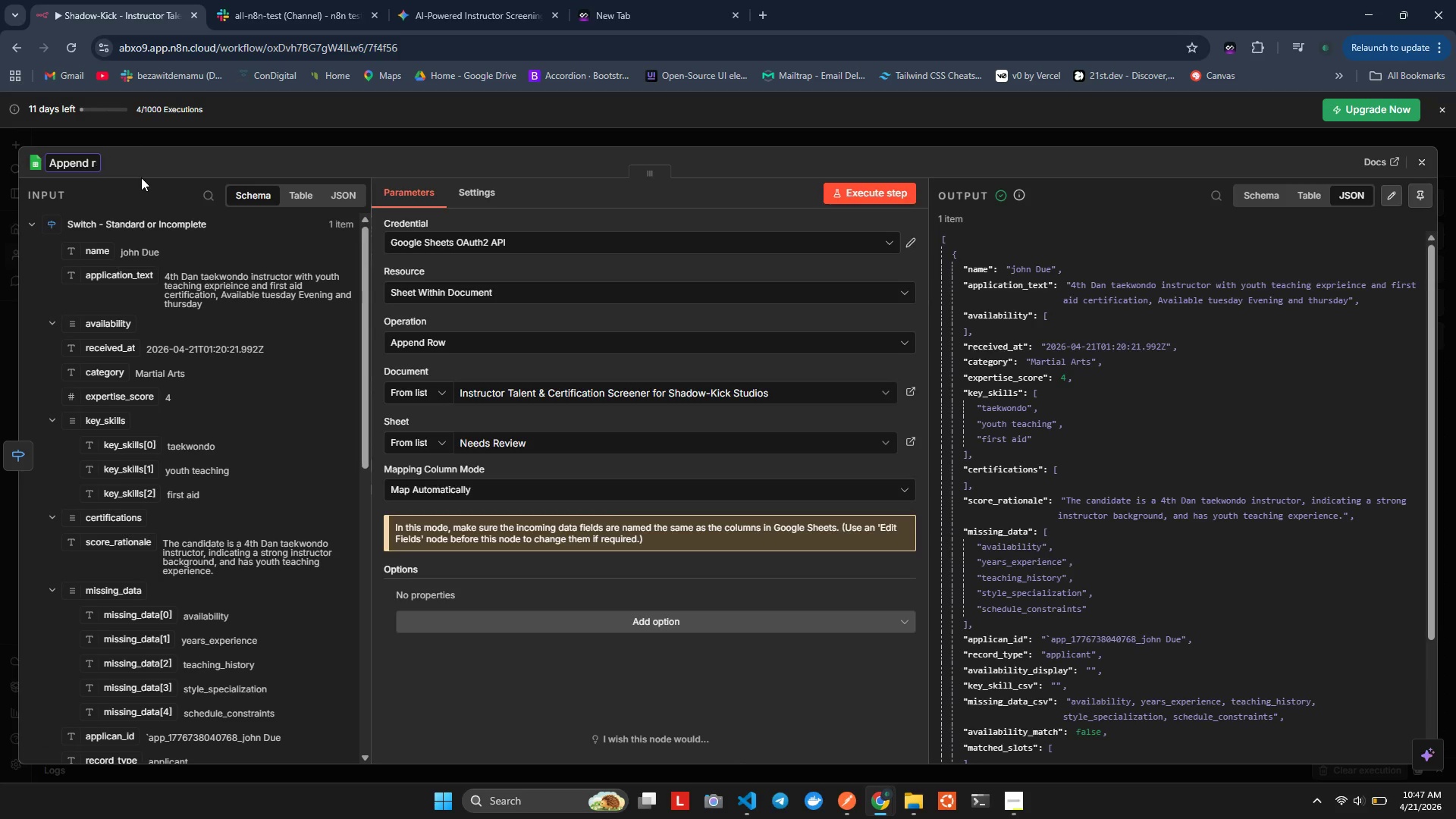 
key(Backspace)
 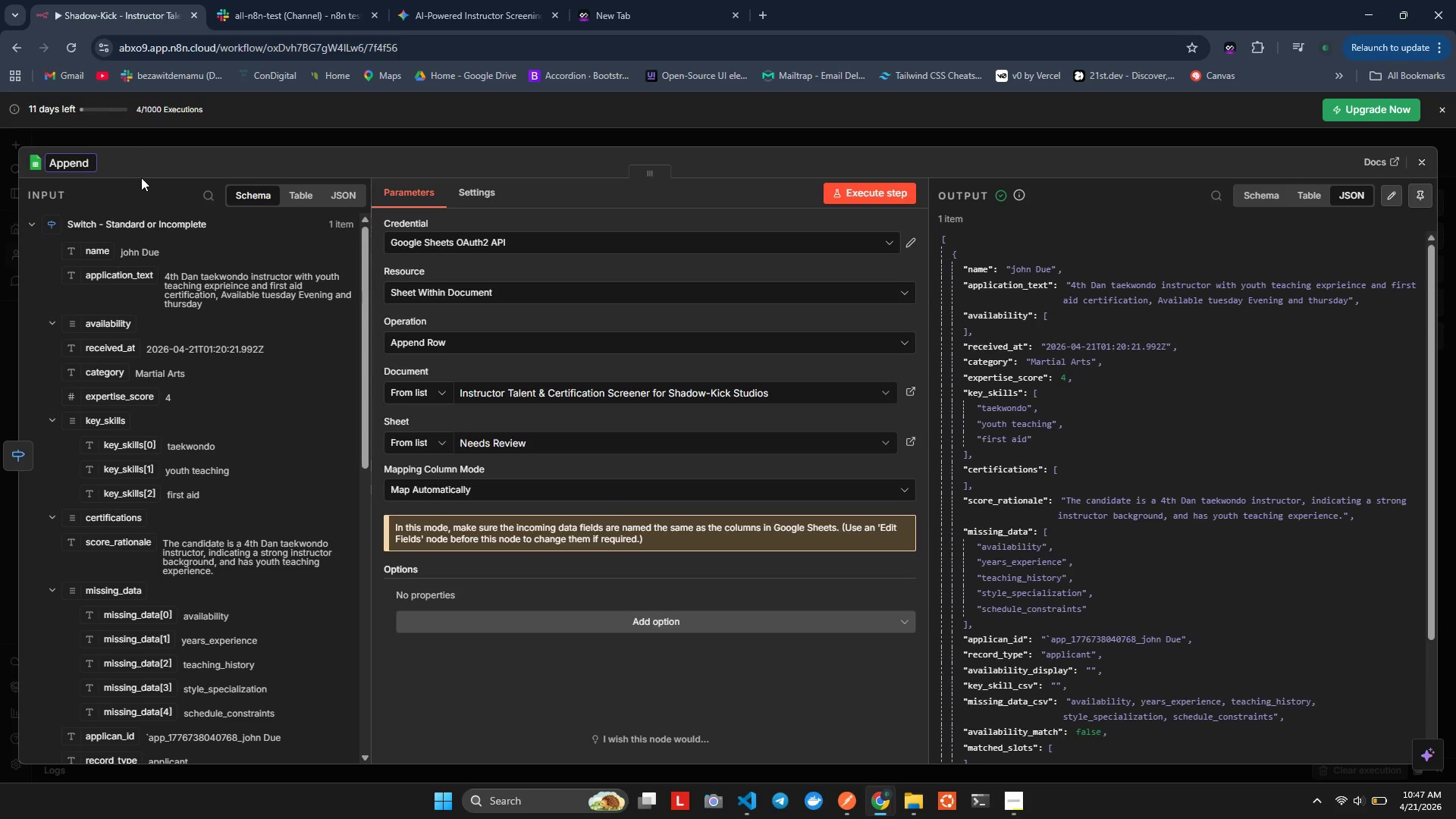 
key(Backspace)
 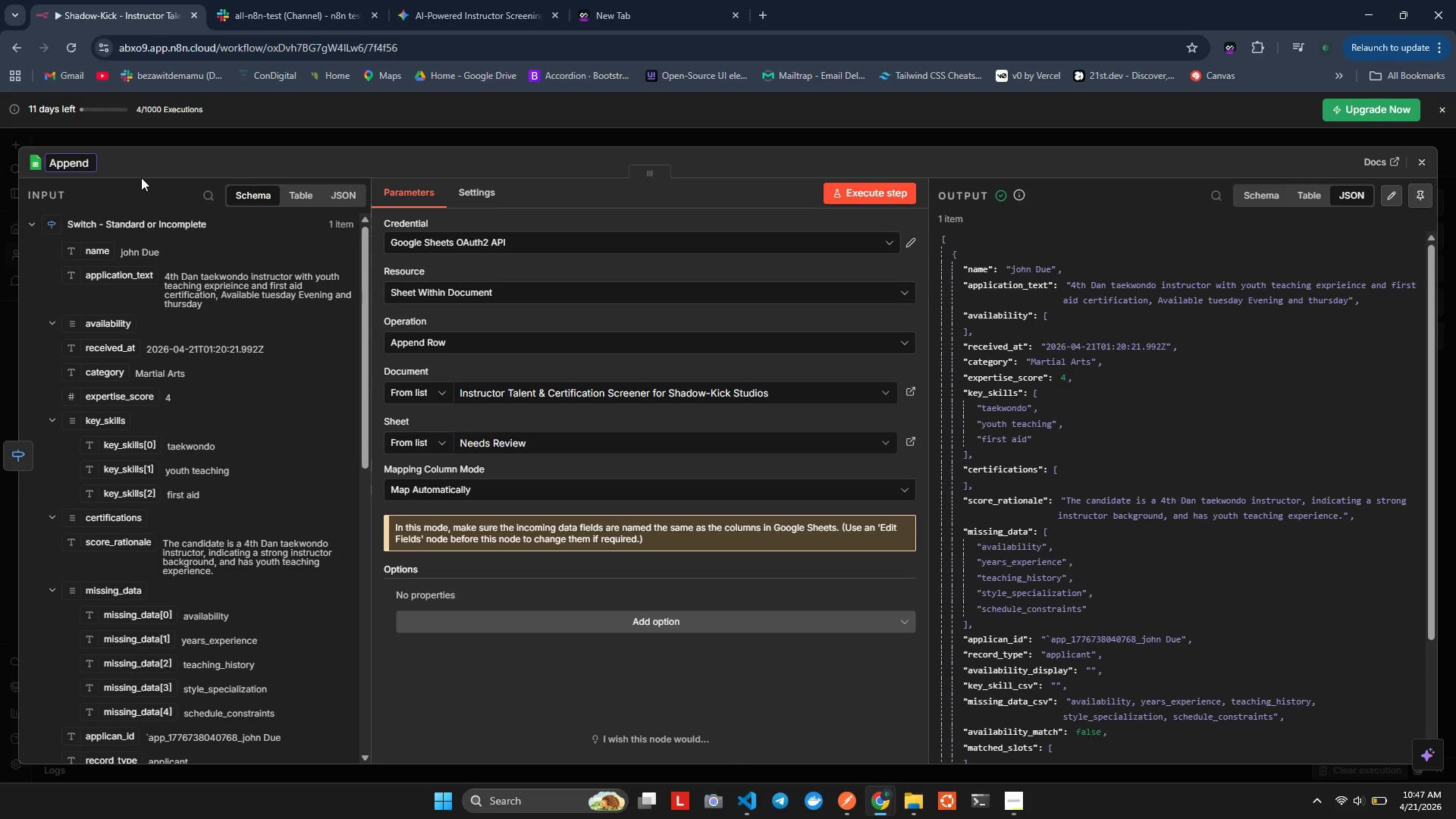 
type(- Append Needs Review)
 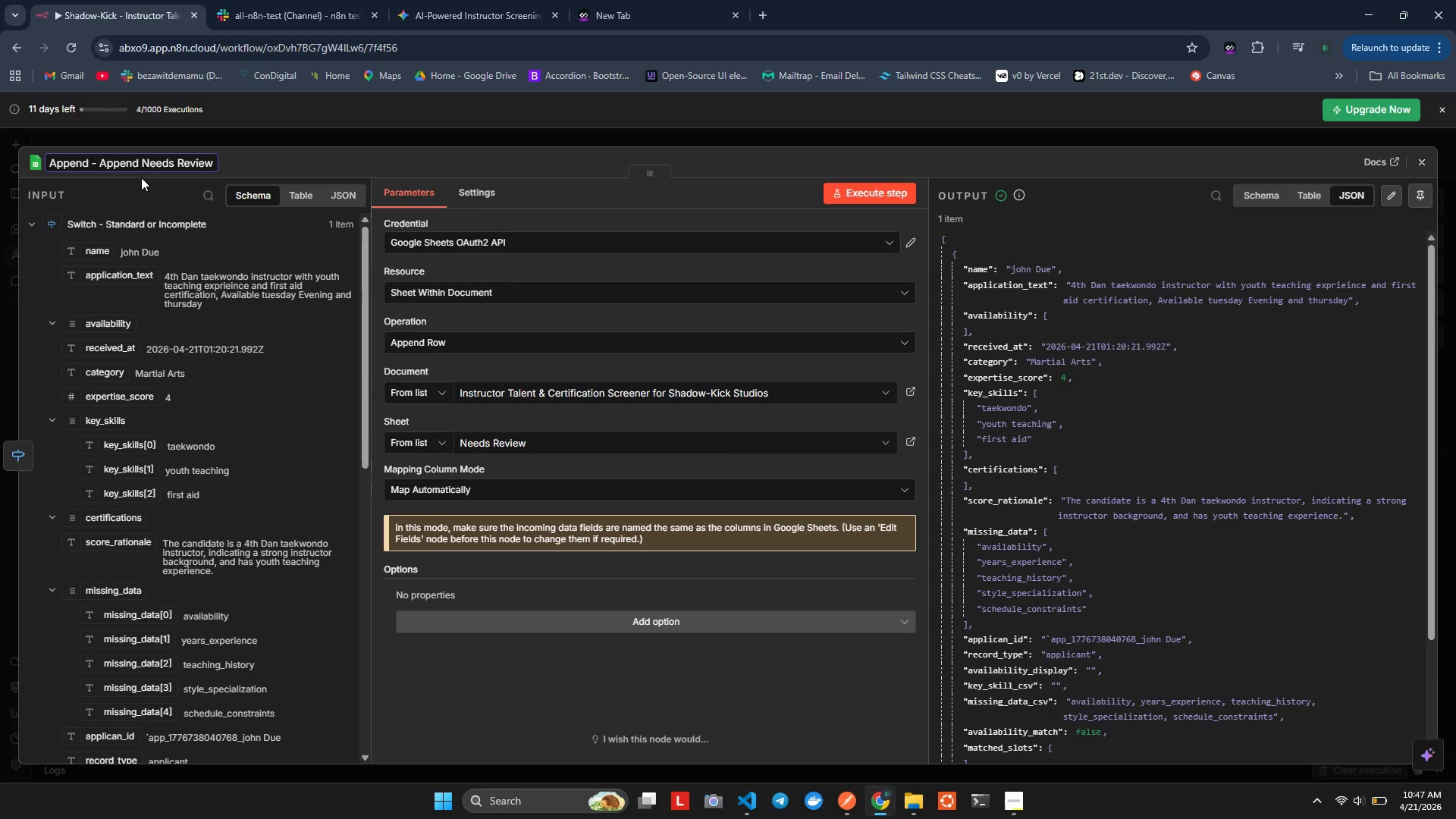 
wait(41.62)
 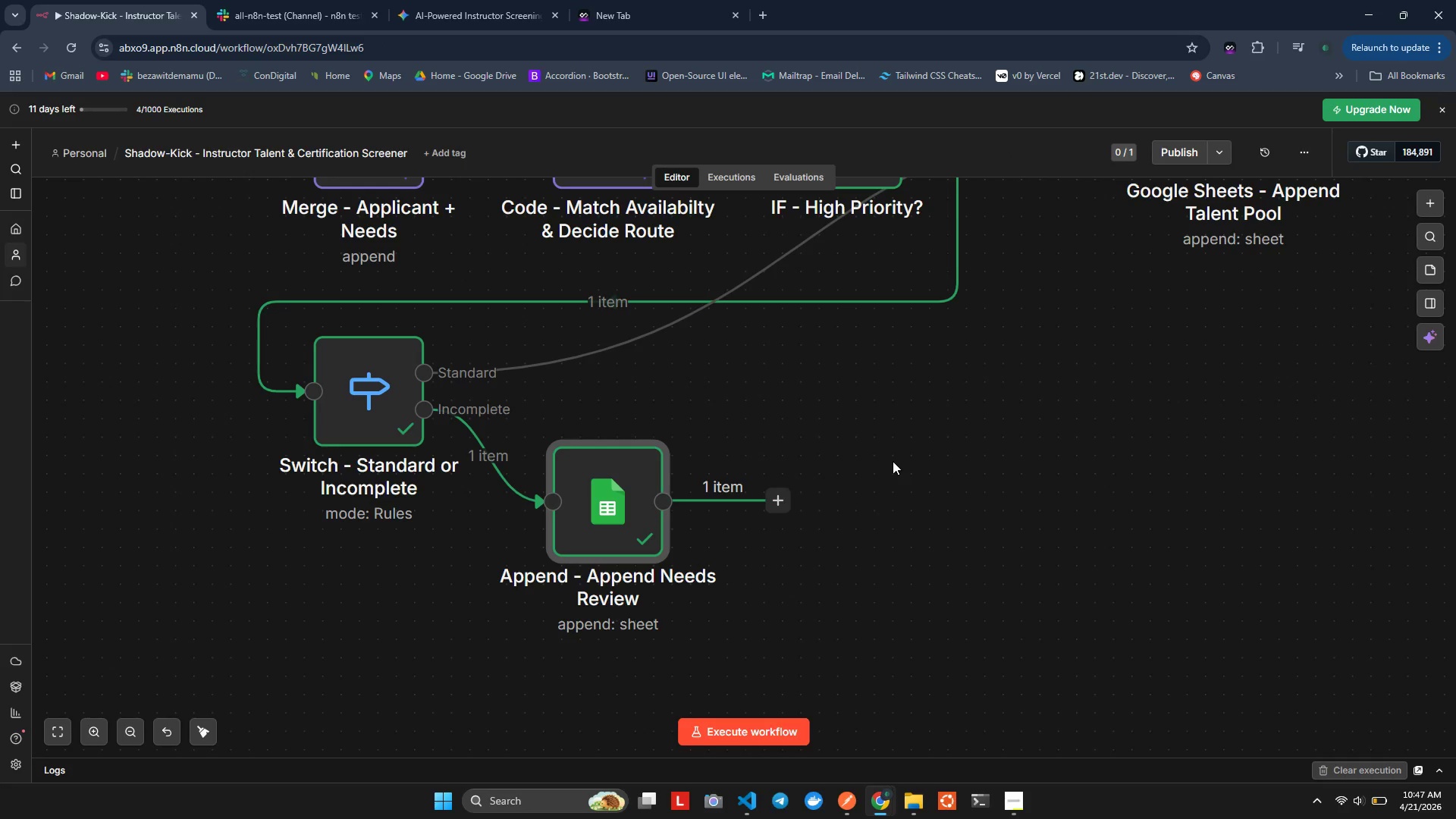 
left_click([918, 484])
 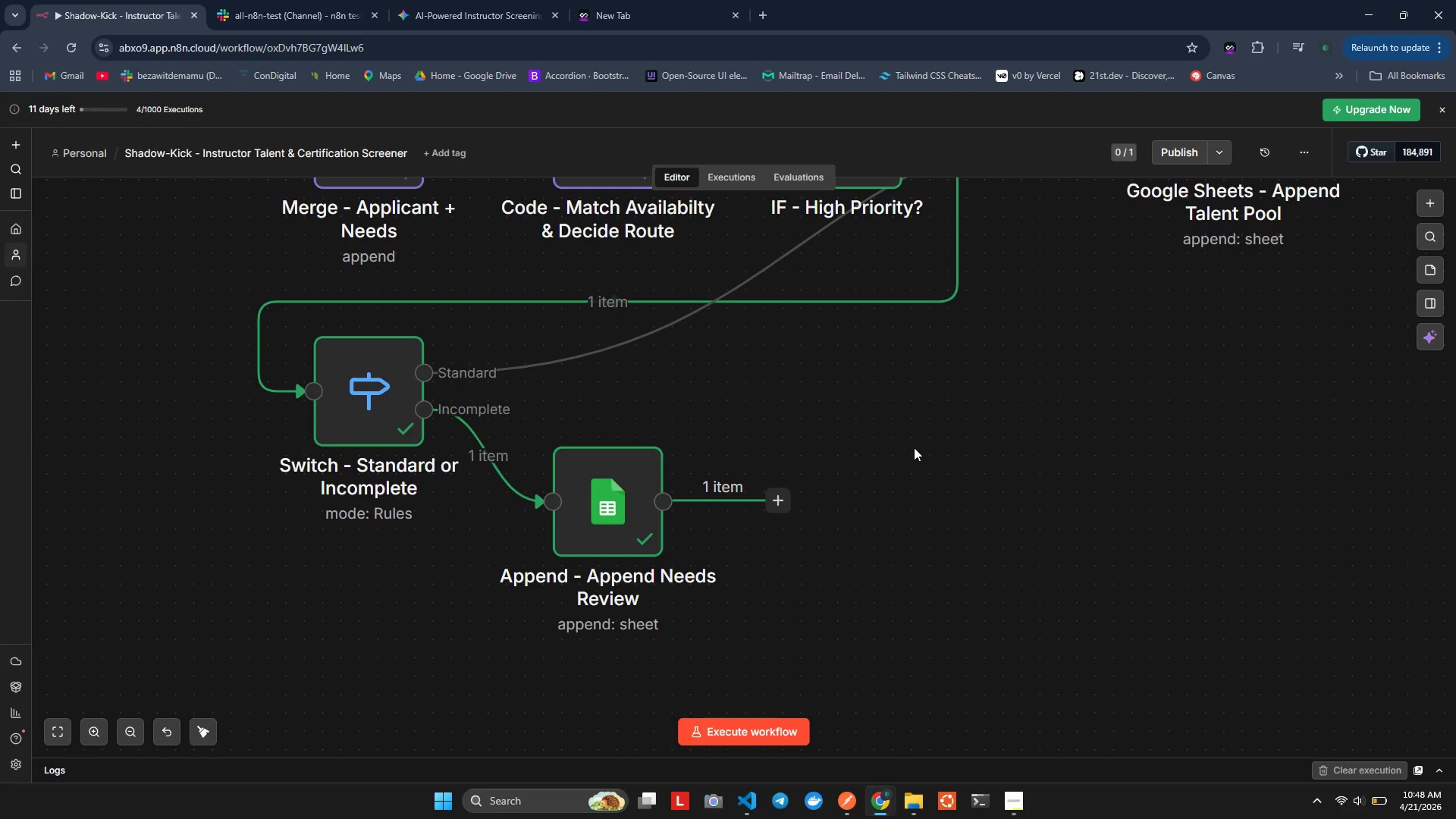 
scroll: coordinate [915, 425], scroll_direction: up, amount: 12.0
 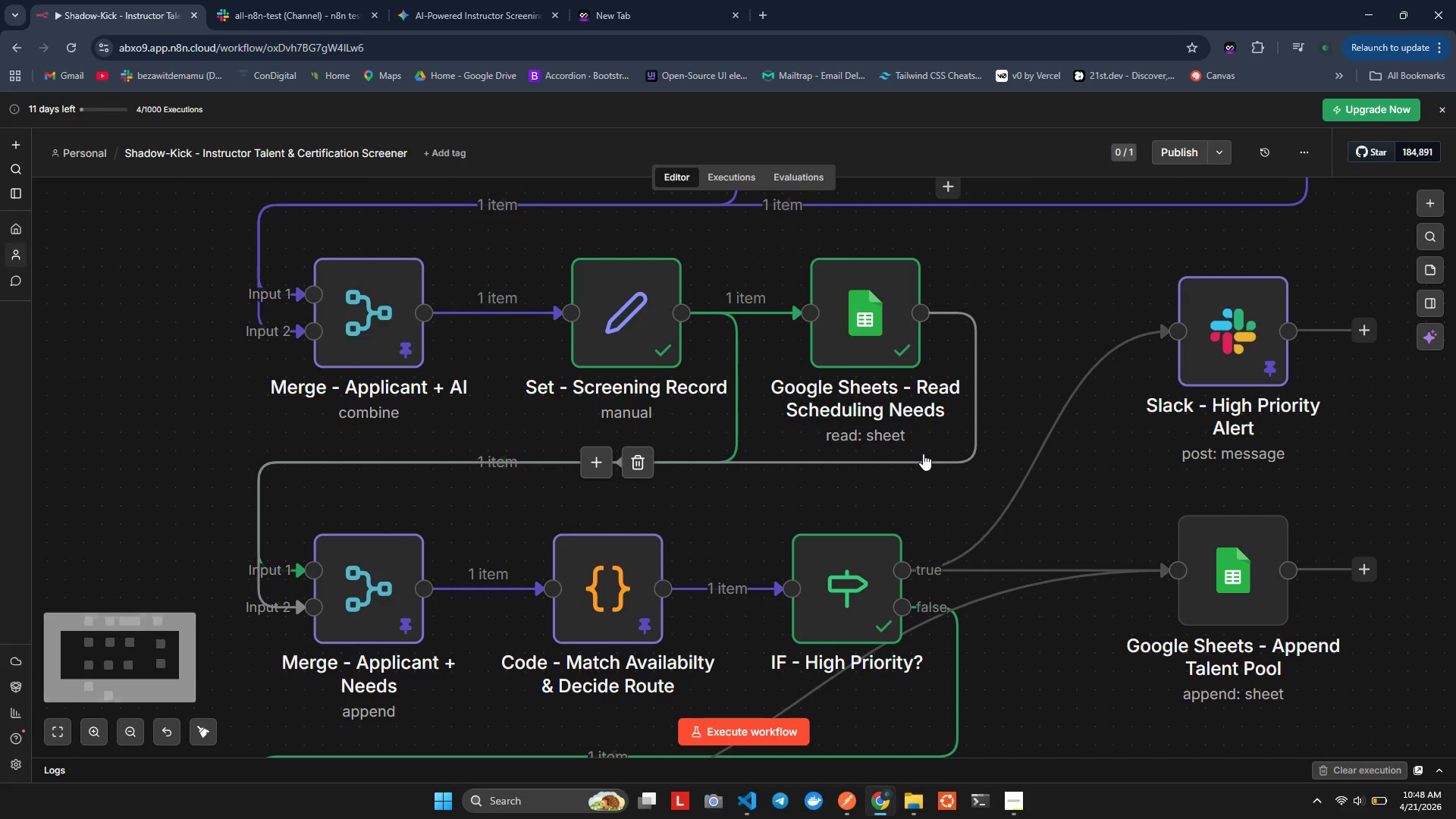 
scroll: coordinate [921, 460], scroll_direction: down, amount: 8.0
 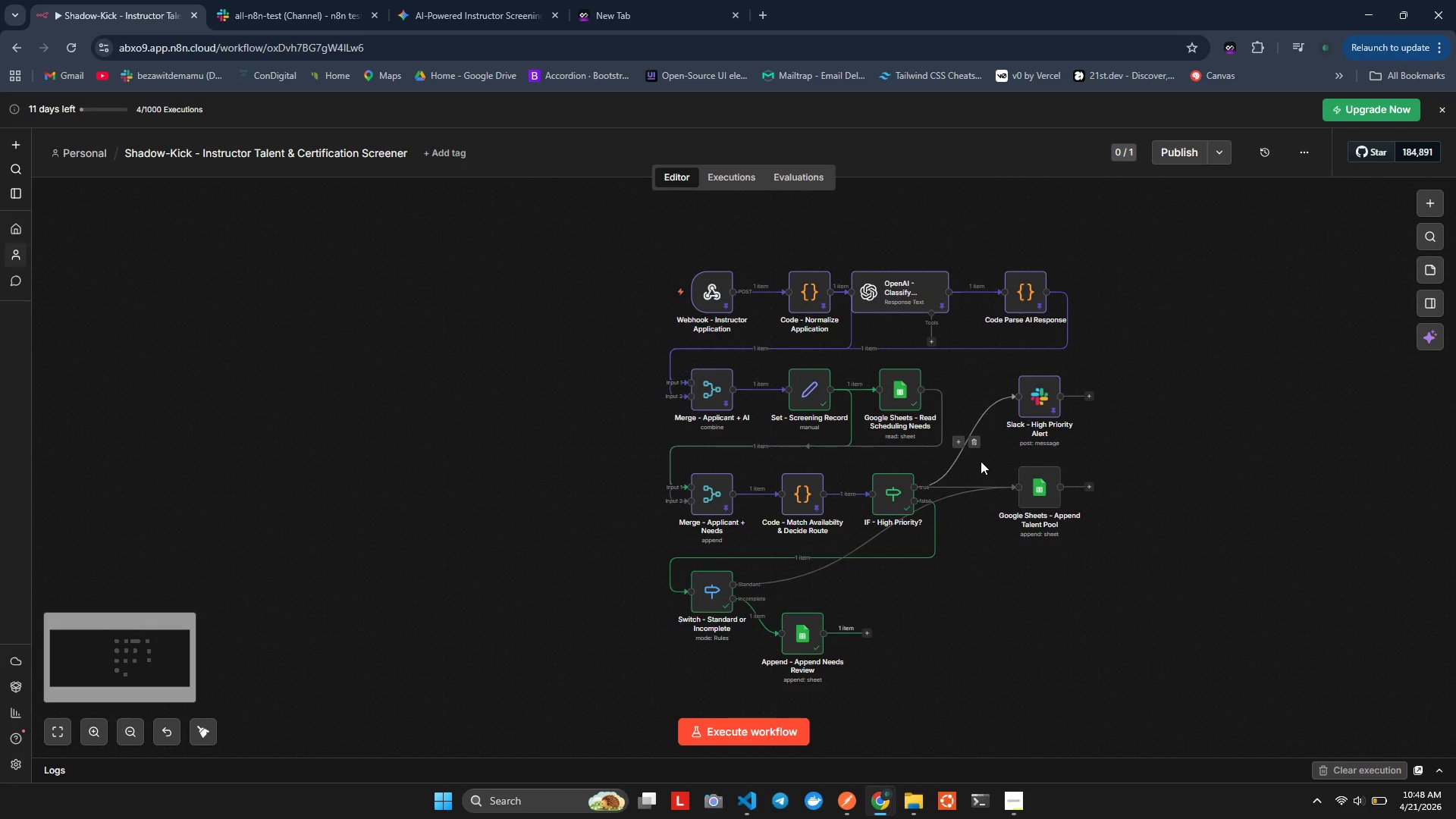 
hold_key(key=ControlLeft, duration=0.47)
 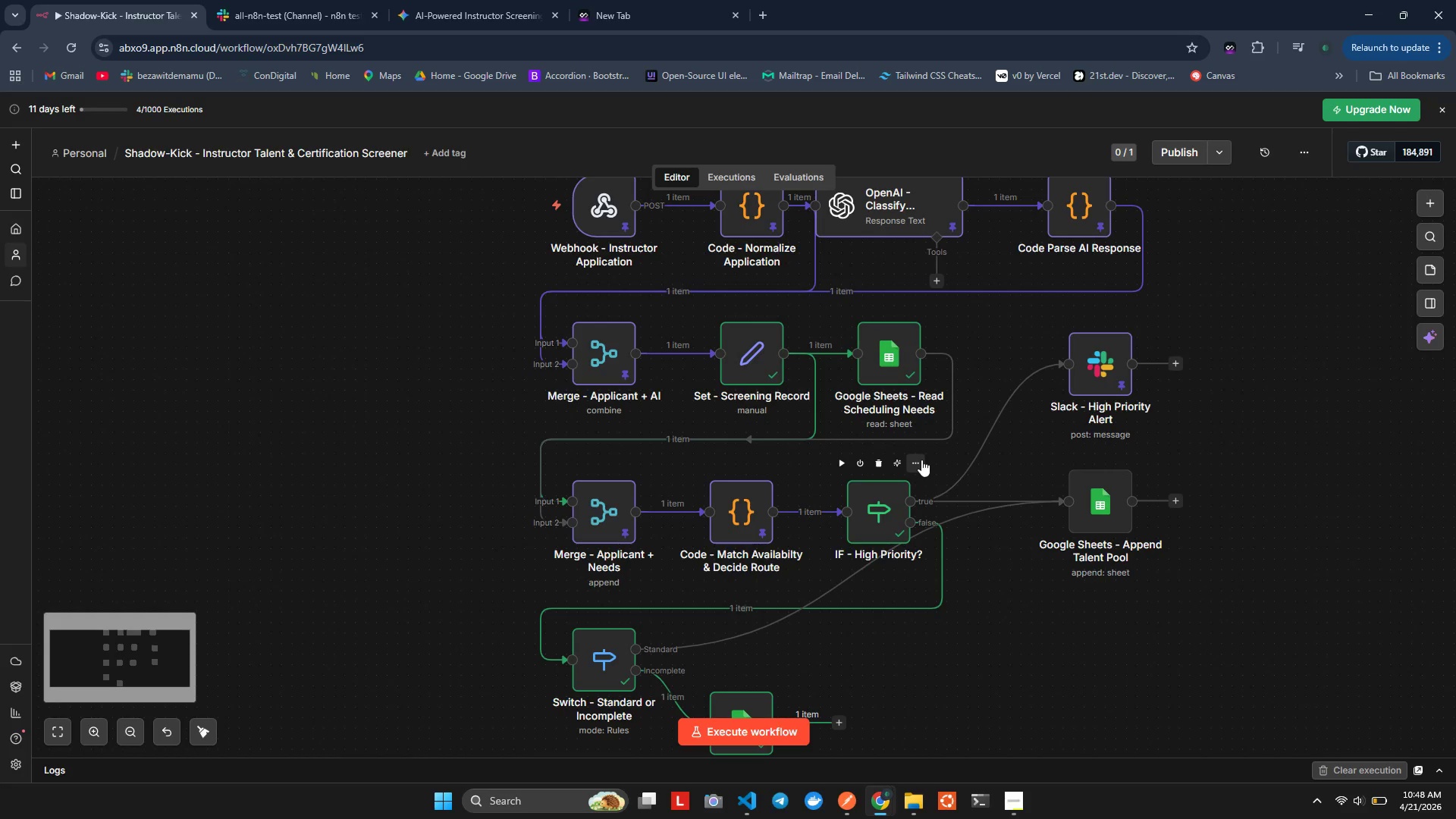 
hold_key(key=ControlLeft, duration=0.47)
 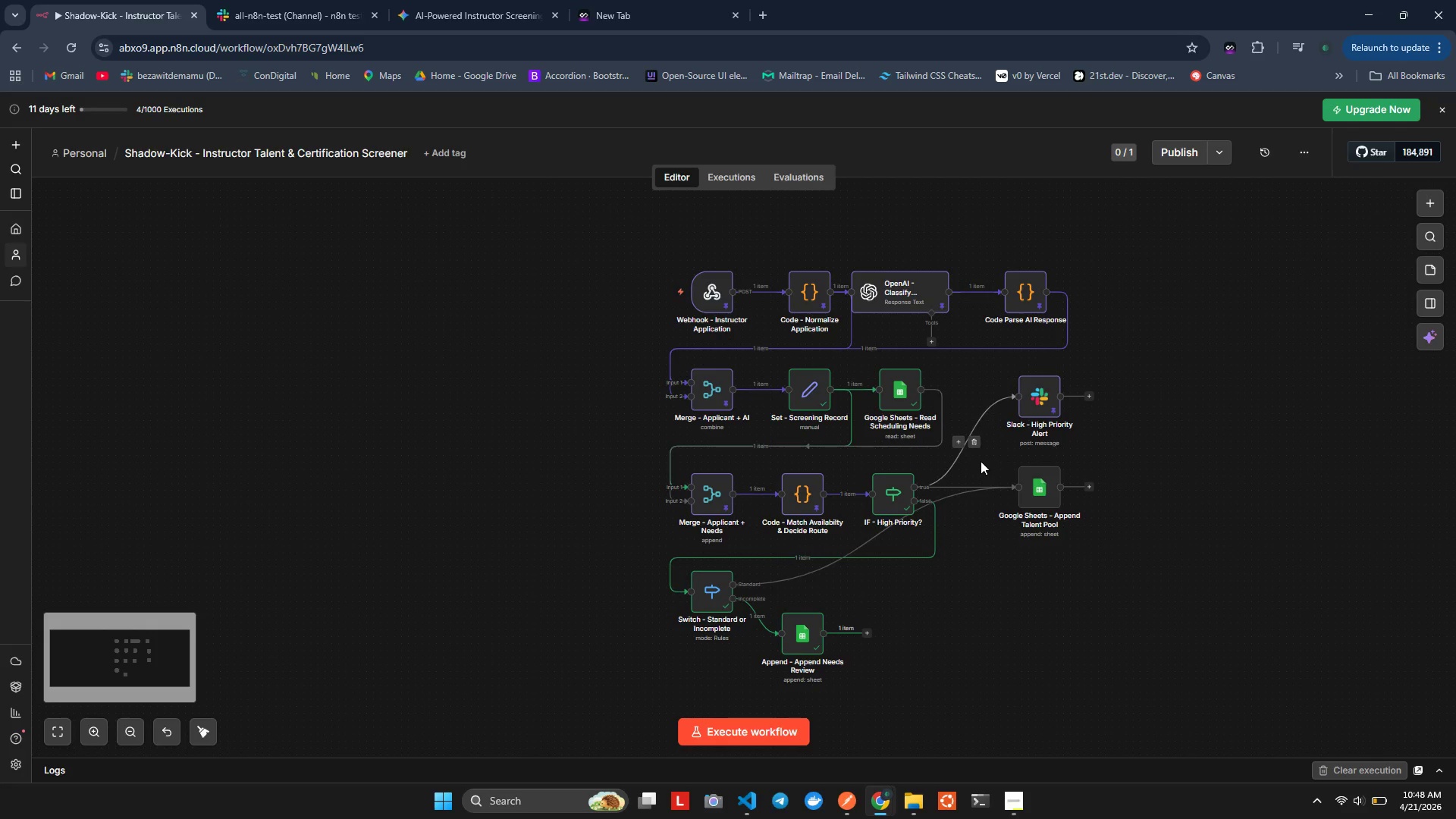 
scroll: coordinate [981, 463], scroll_direction: down, amount: 3.0
 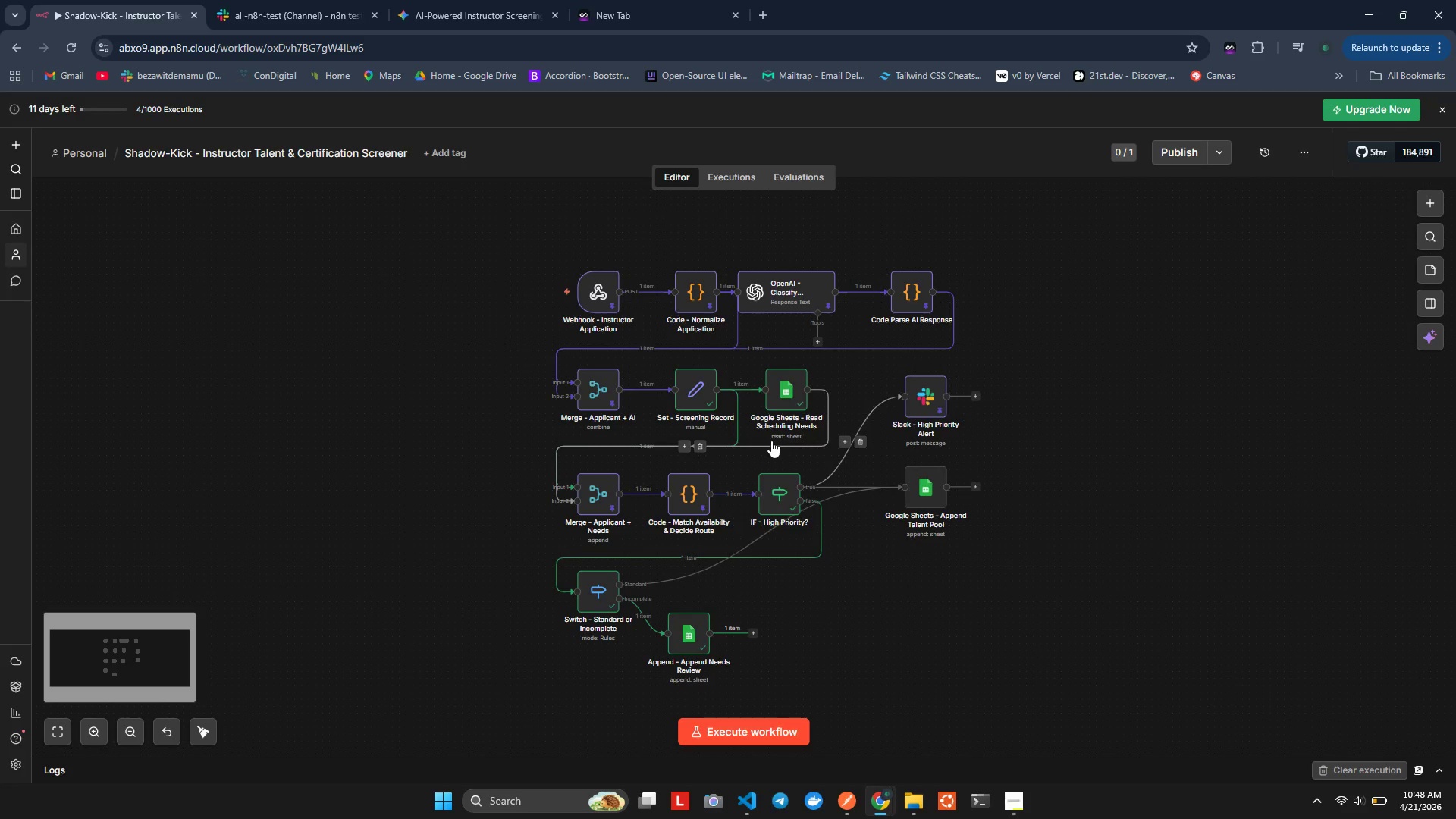 
scroll: coordinate [771, 441], scroll_direction: up, amount: 1.0
 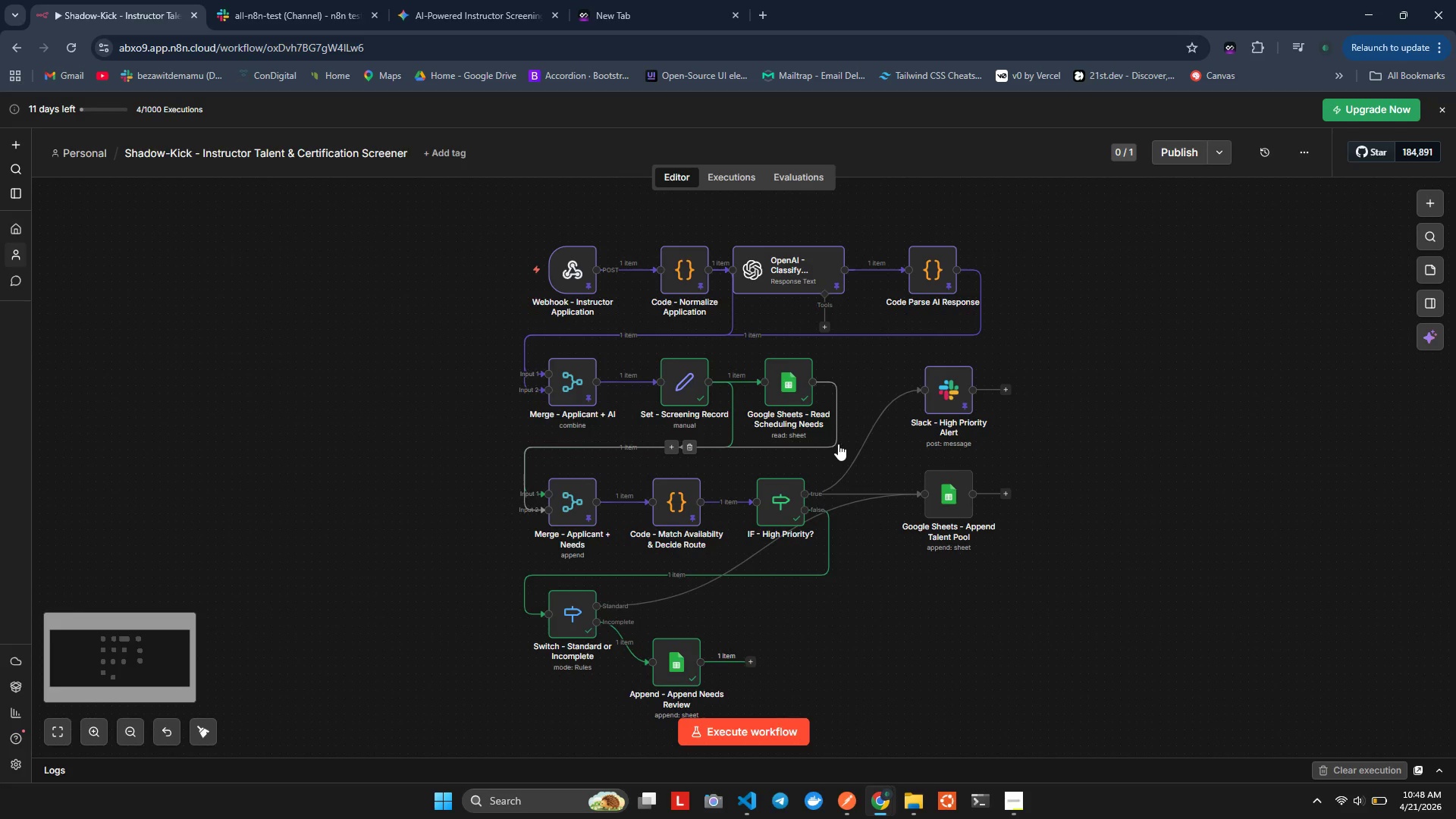 
hold_key(key=ShiftLeft, duration=0.78)
 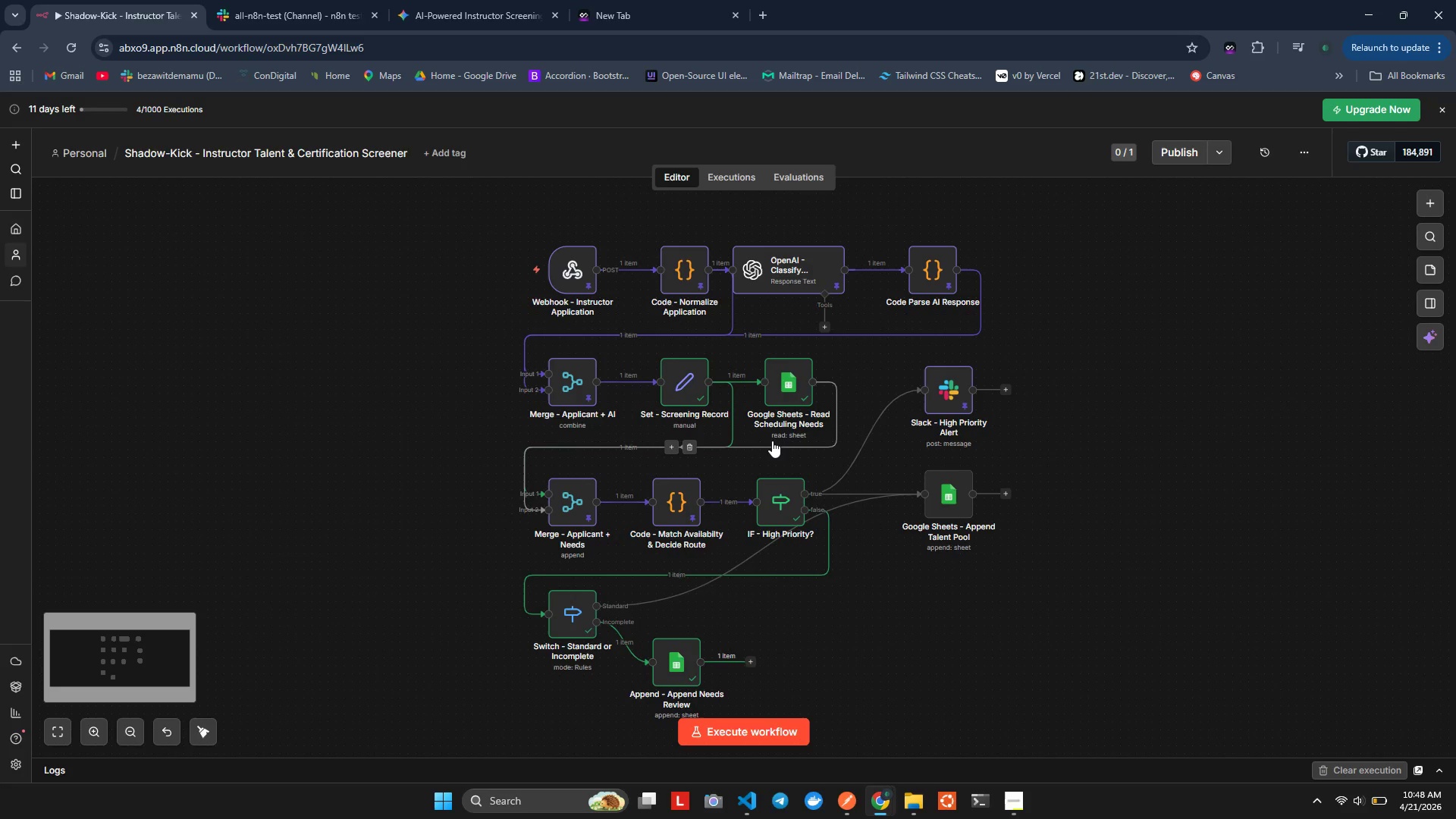 
scroll: coordinate [839, 444], scroll_direction: down, amount: 1.0
 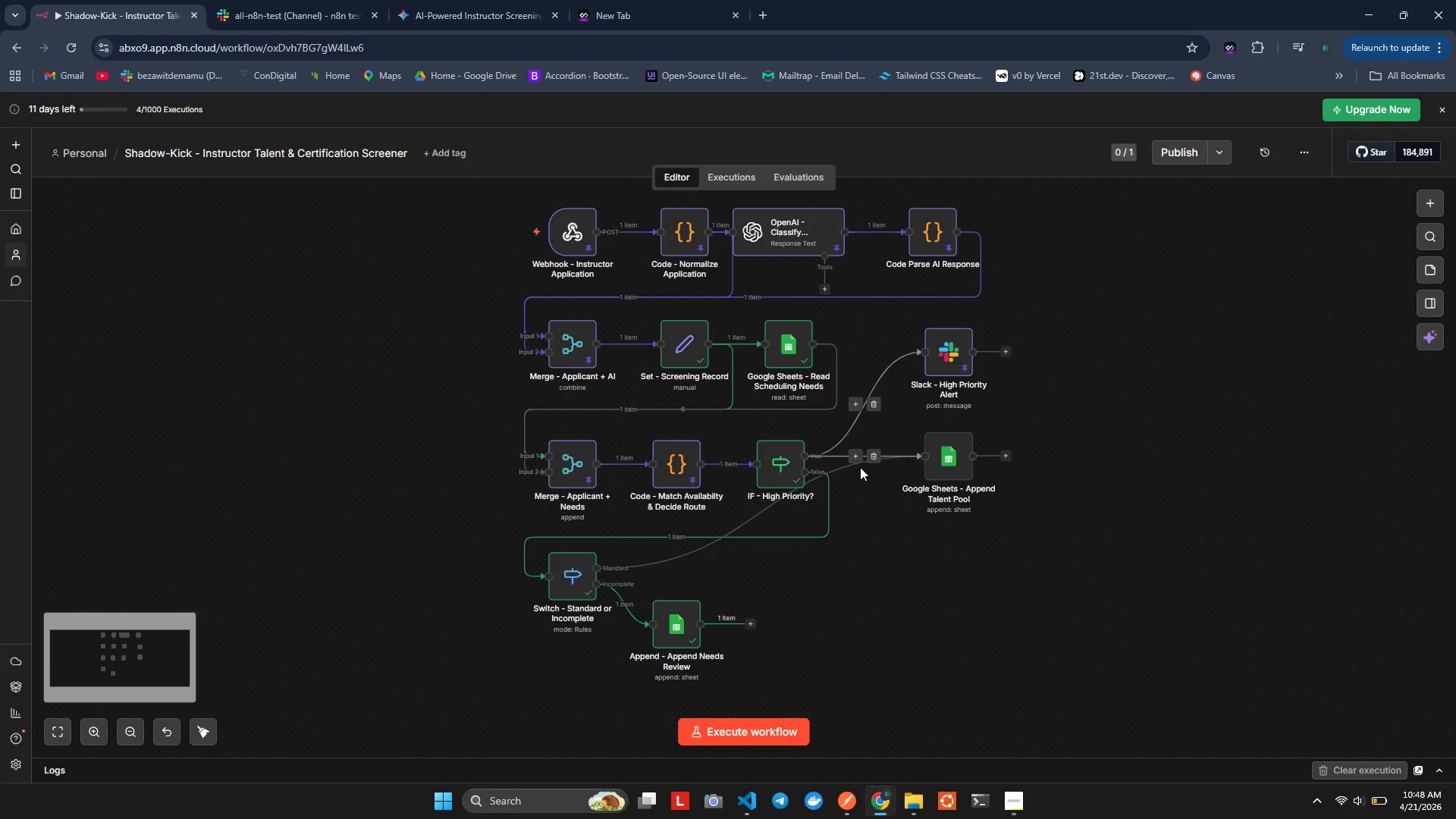 
key(Control+ControlLeft)
 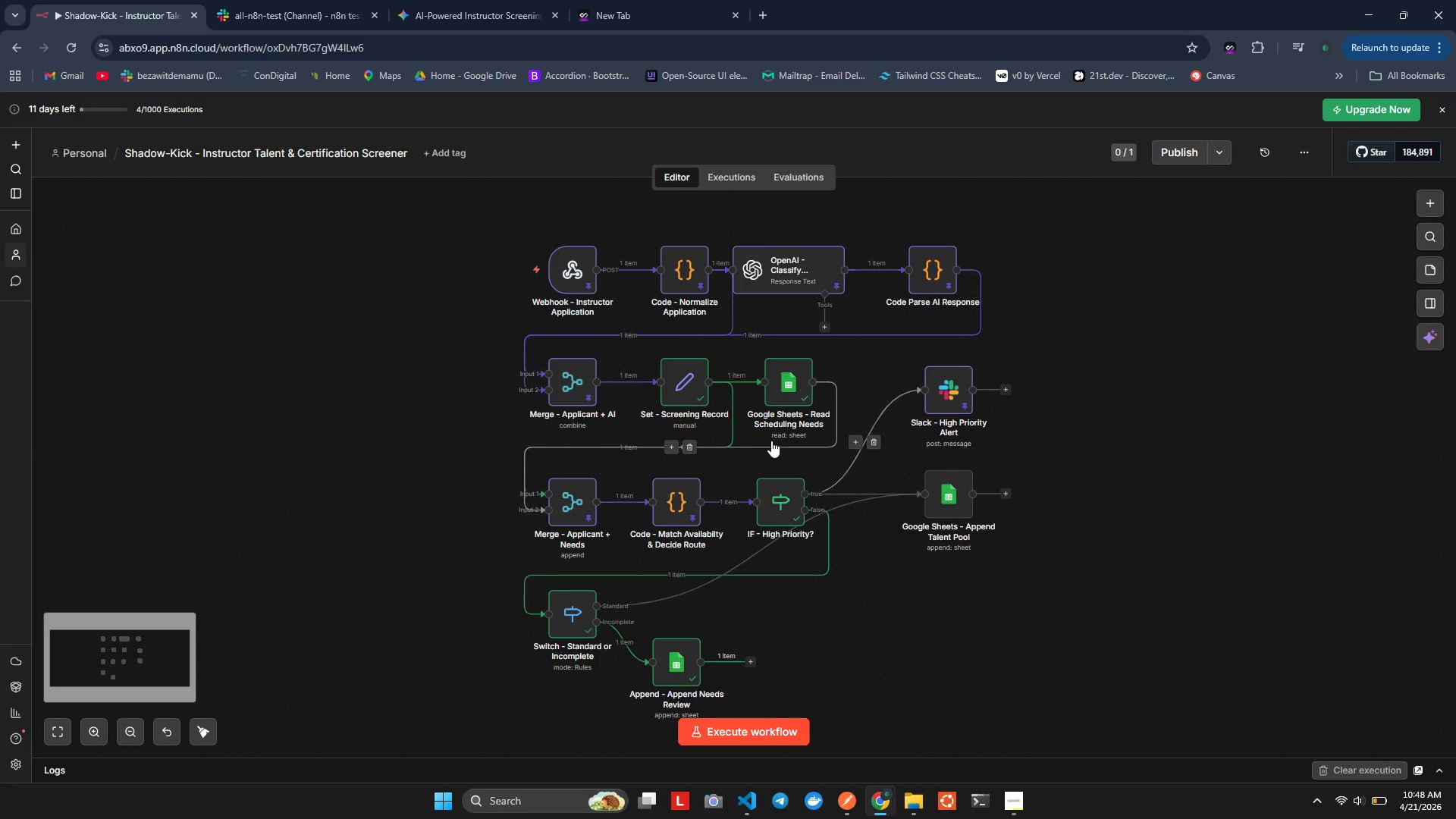 
scroll: coordinate [859, 468], scroll_direction: up, amount: 1.0
 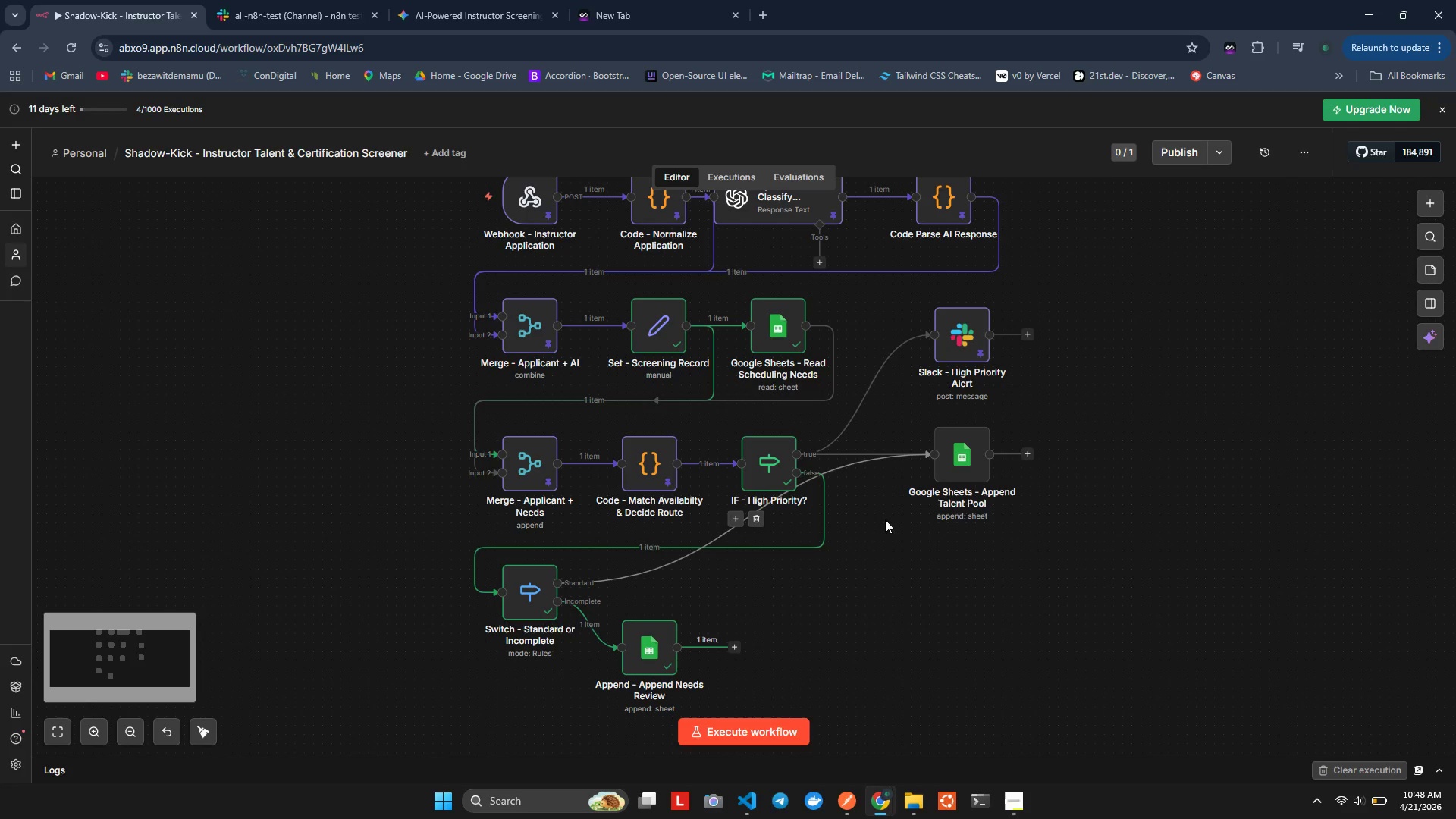 
hold_key(key=ControlLeft, duration=0.52)
 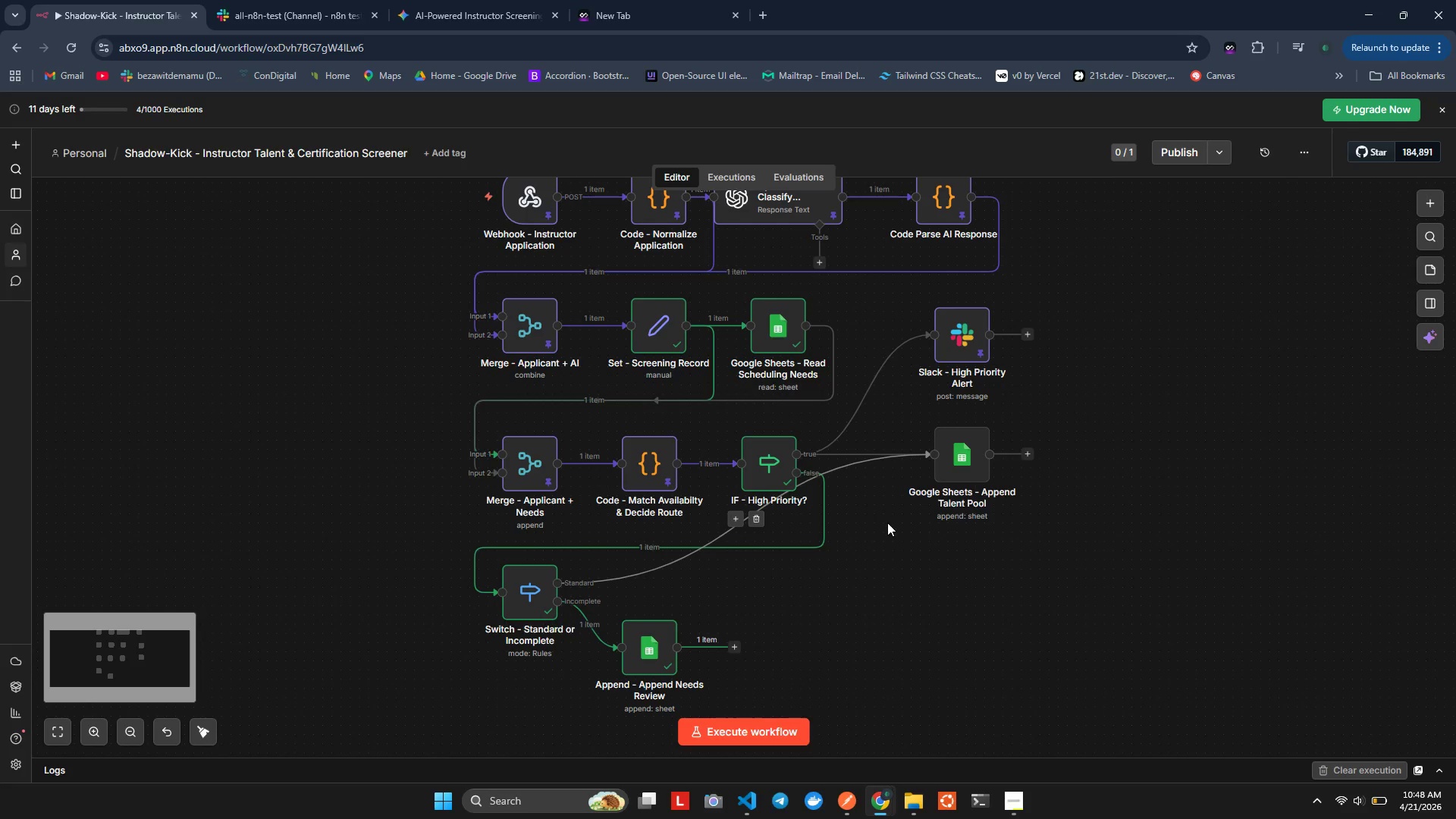 
scroll: coordinate [863, 546], scroll_direction: up, amount: 2.0
 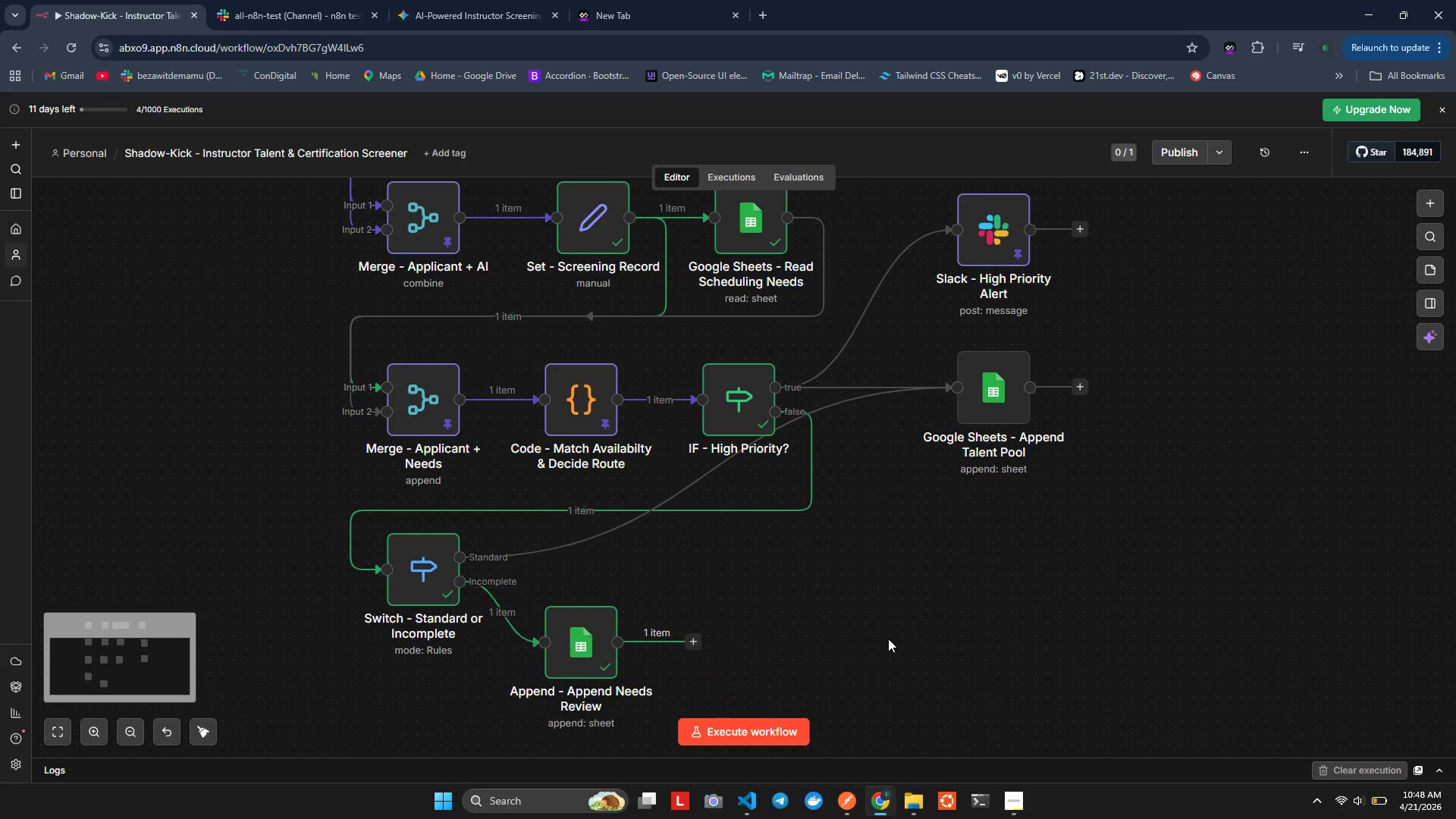 
hold_key(key=ControlLeft, duration=0.55)
 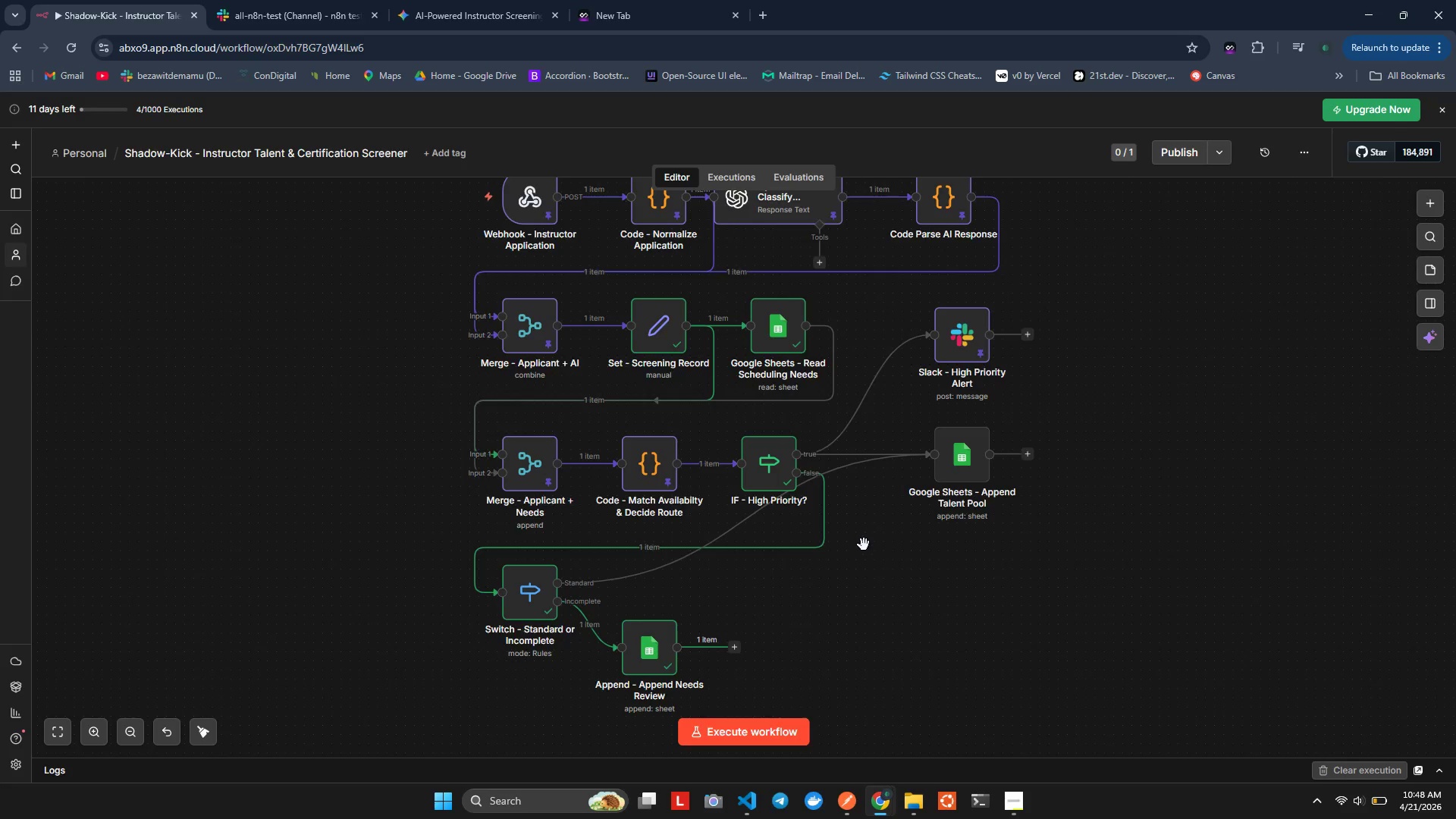 
scroll: coordinate [888, 639], scroll_direction: down, amount: 1.0
 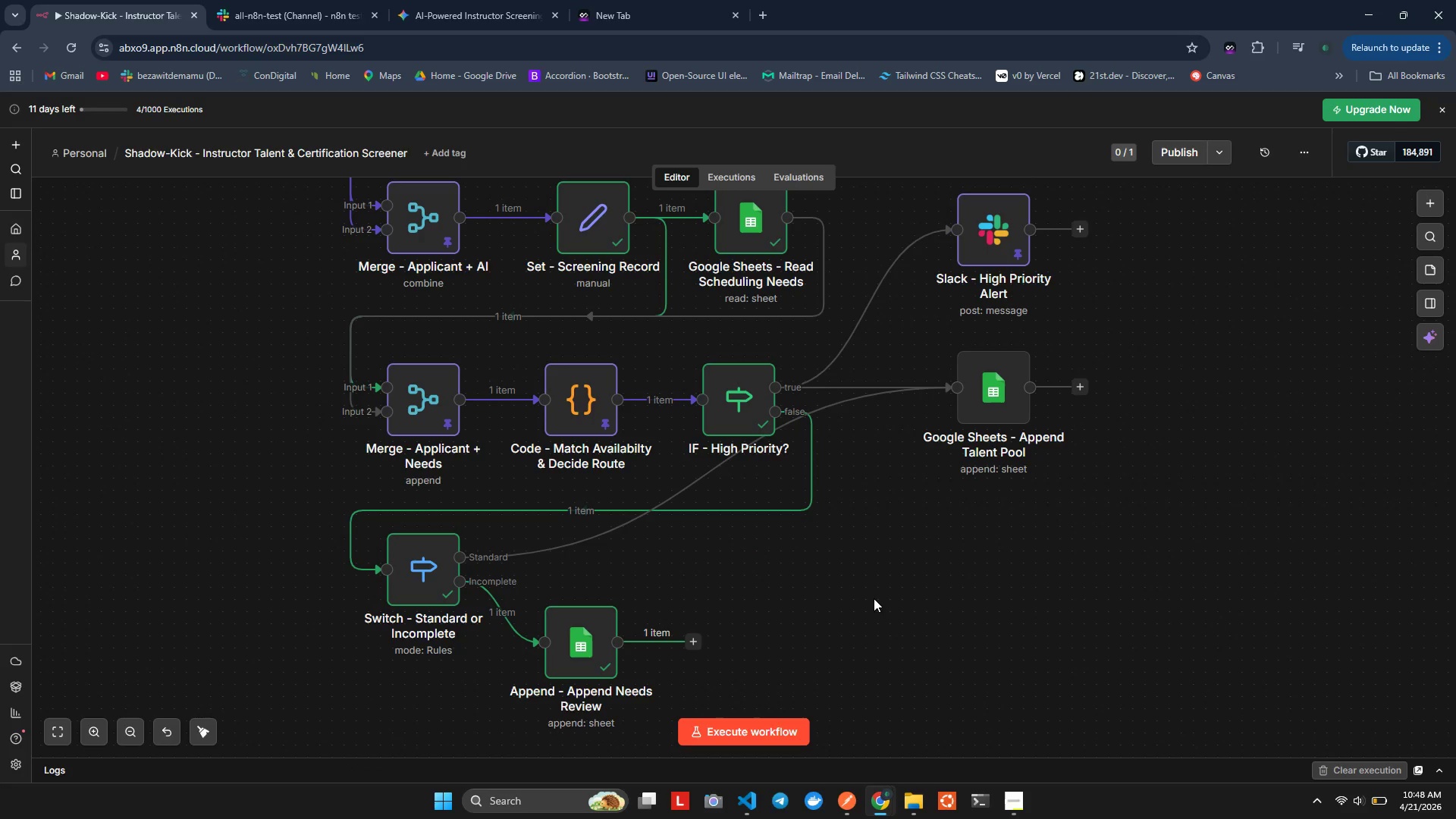 
hold_key(key=ControlLeft, duration=0.31)
 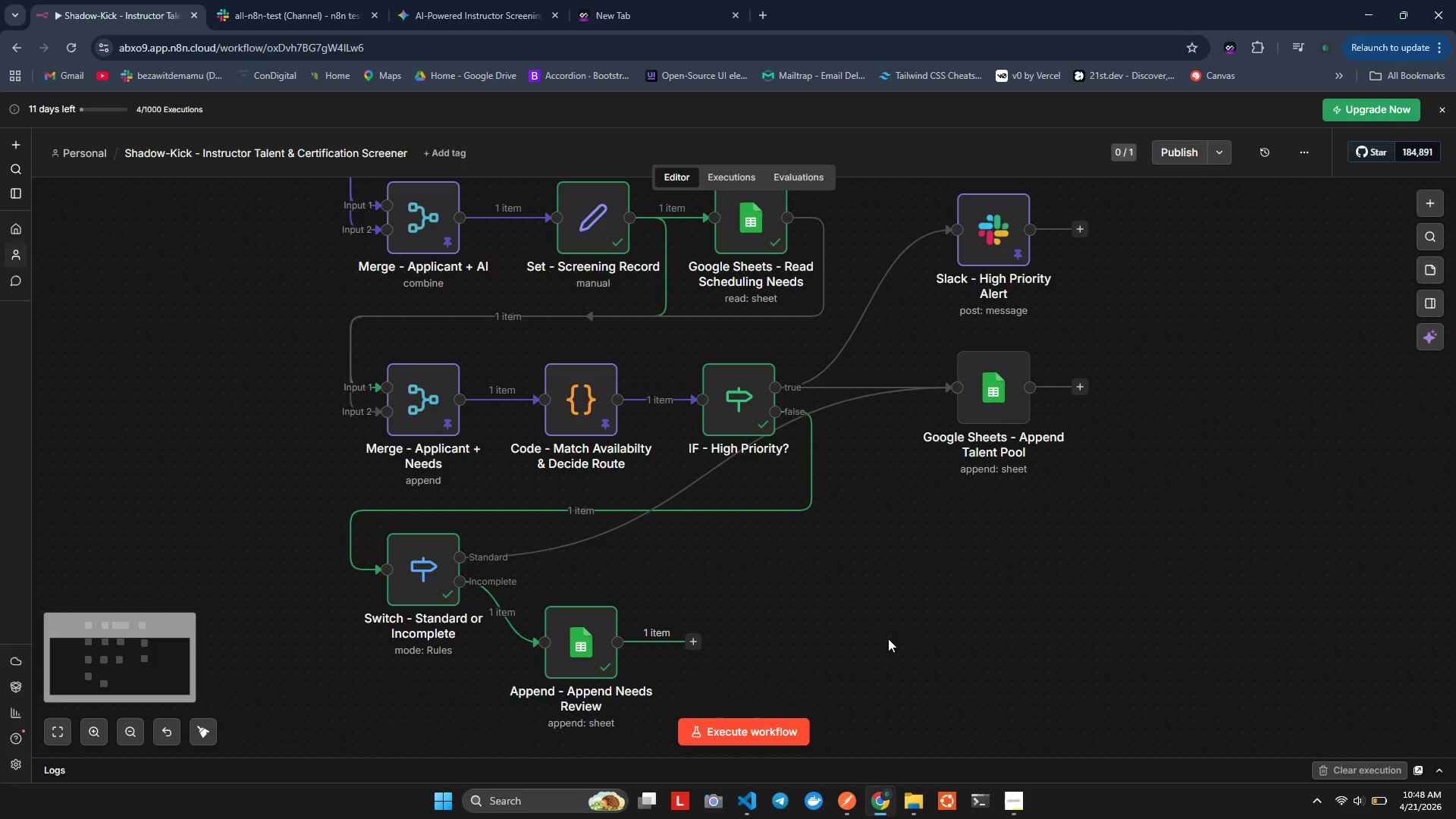 
wait(24.69)
 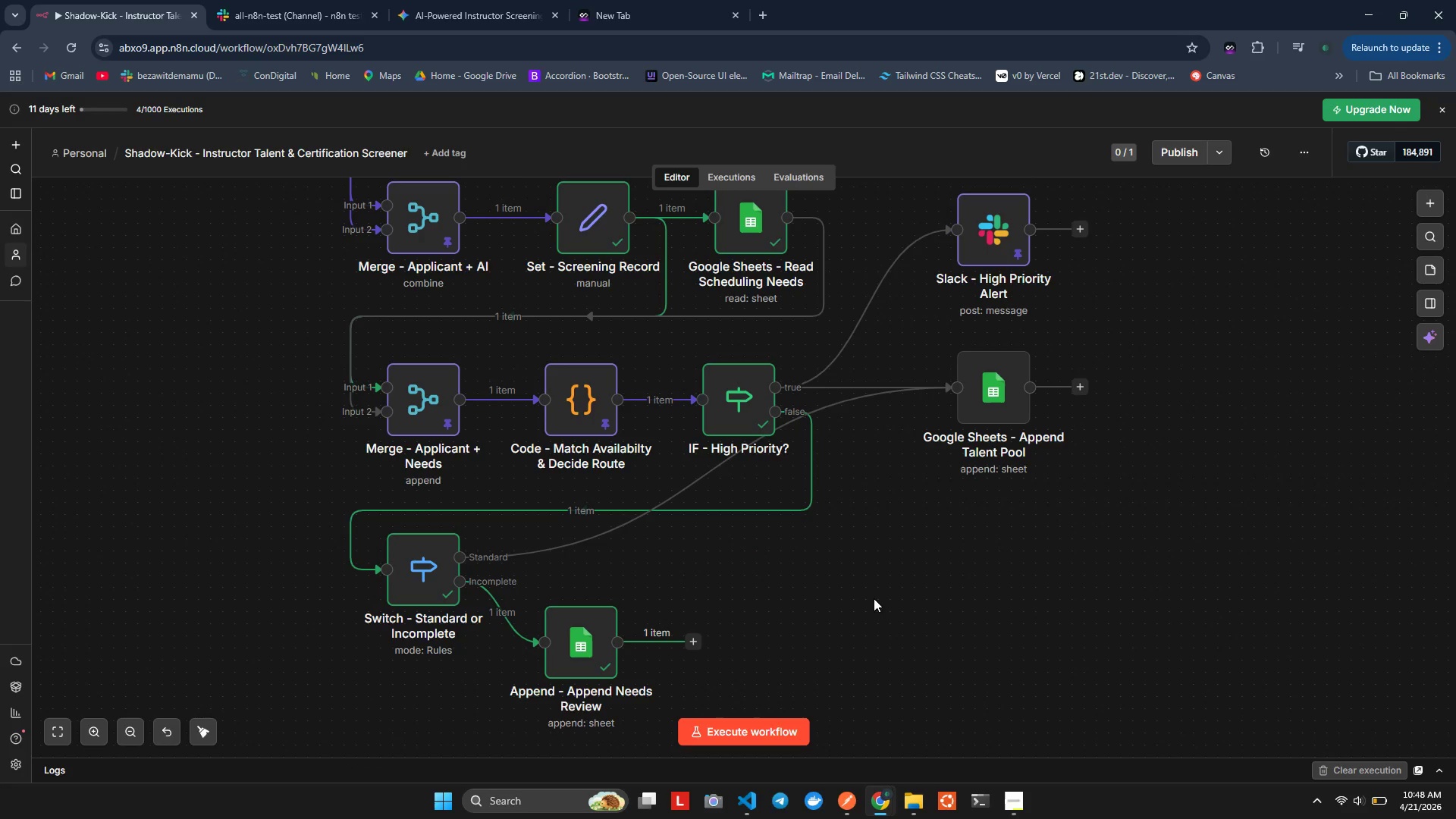 
left_click([874, 598])
 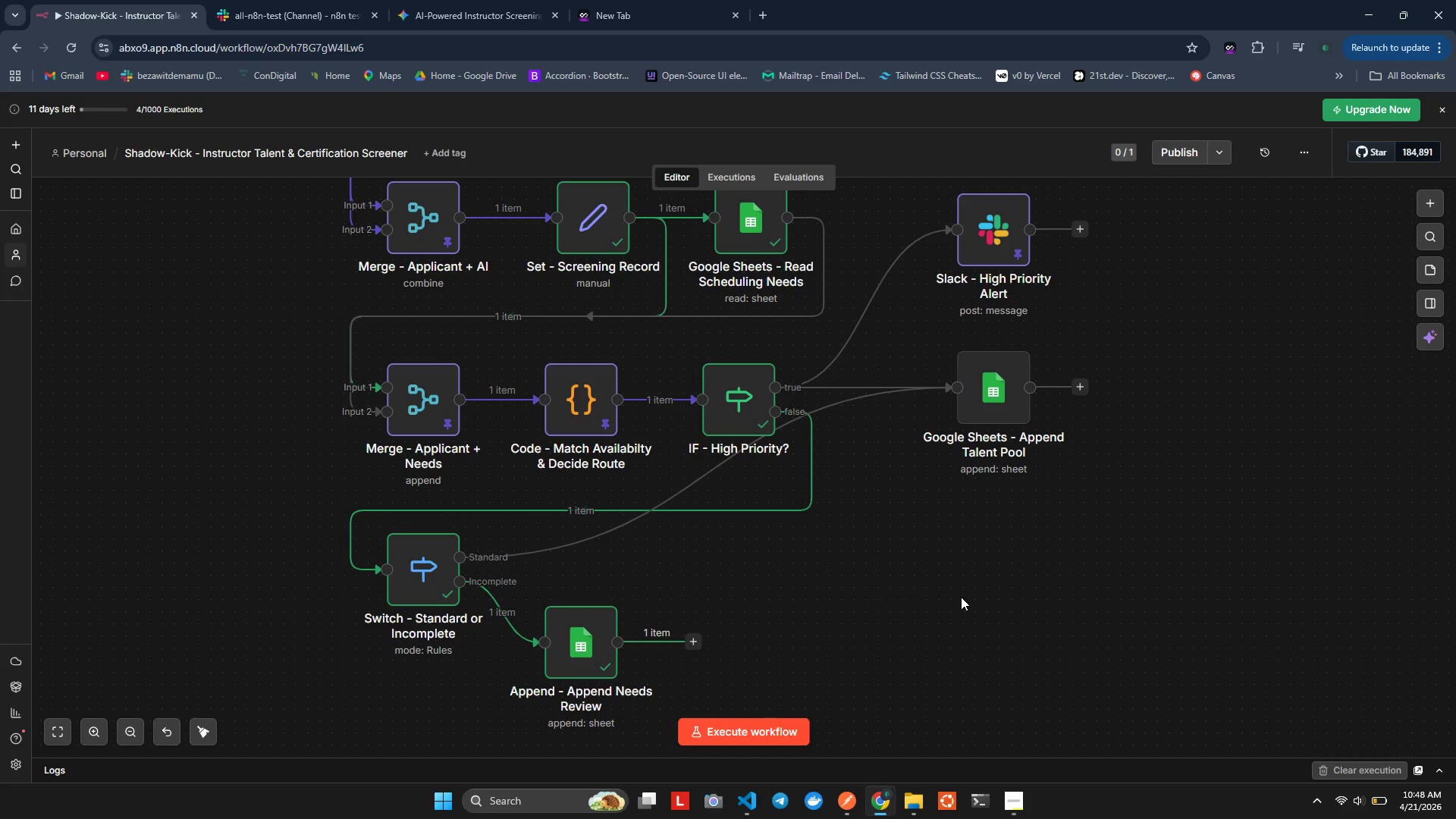 
left_click([959, 597])
 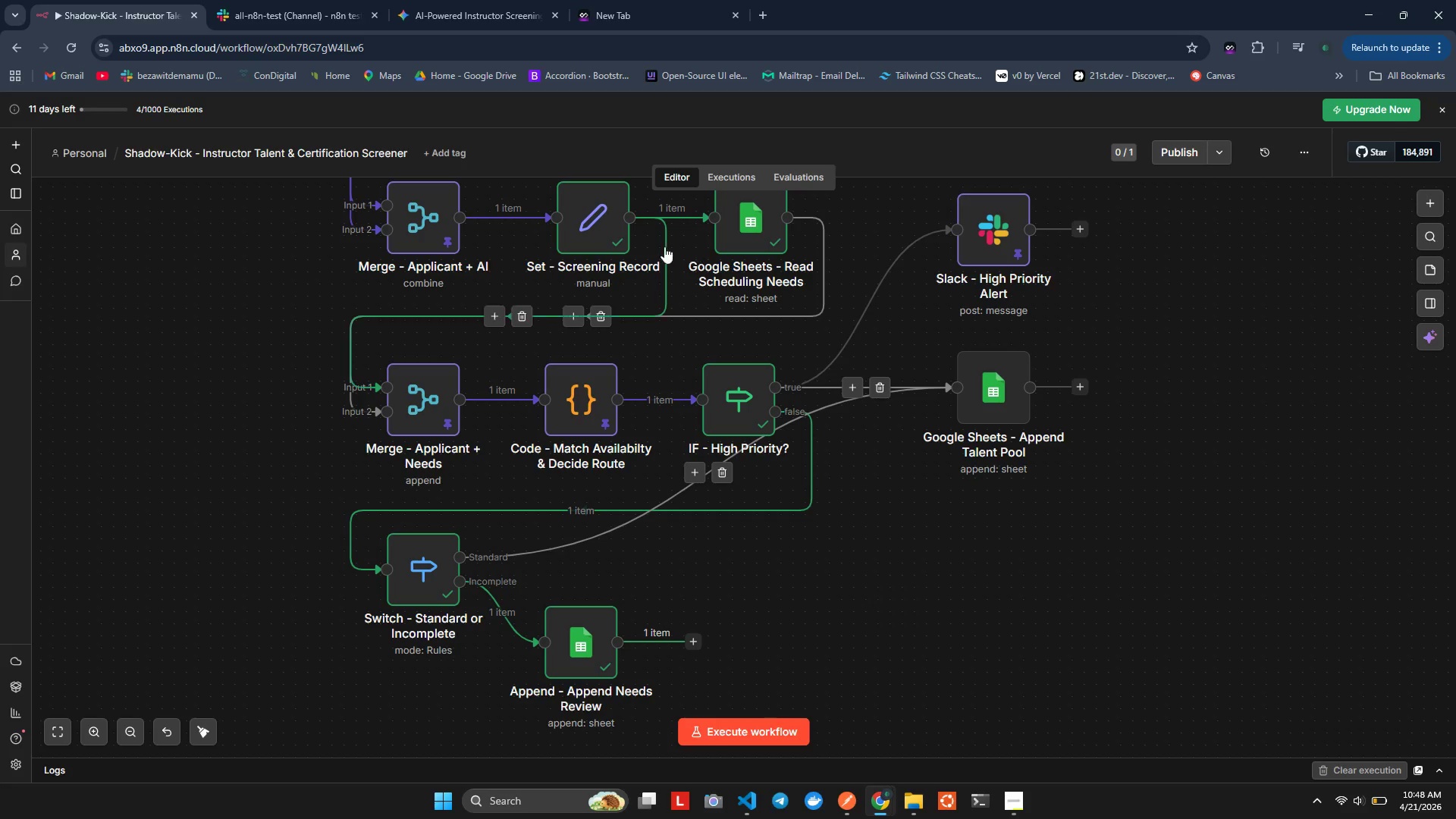 
scroll: coordinate [678, 334], scroll_direction: up, amount: 8.0
 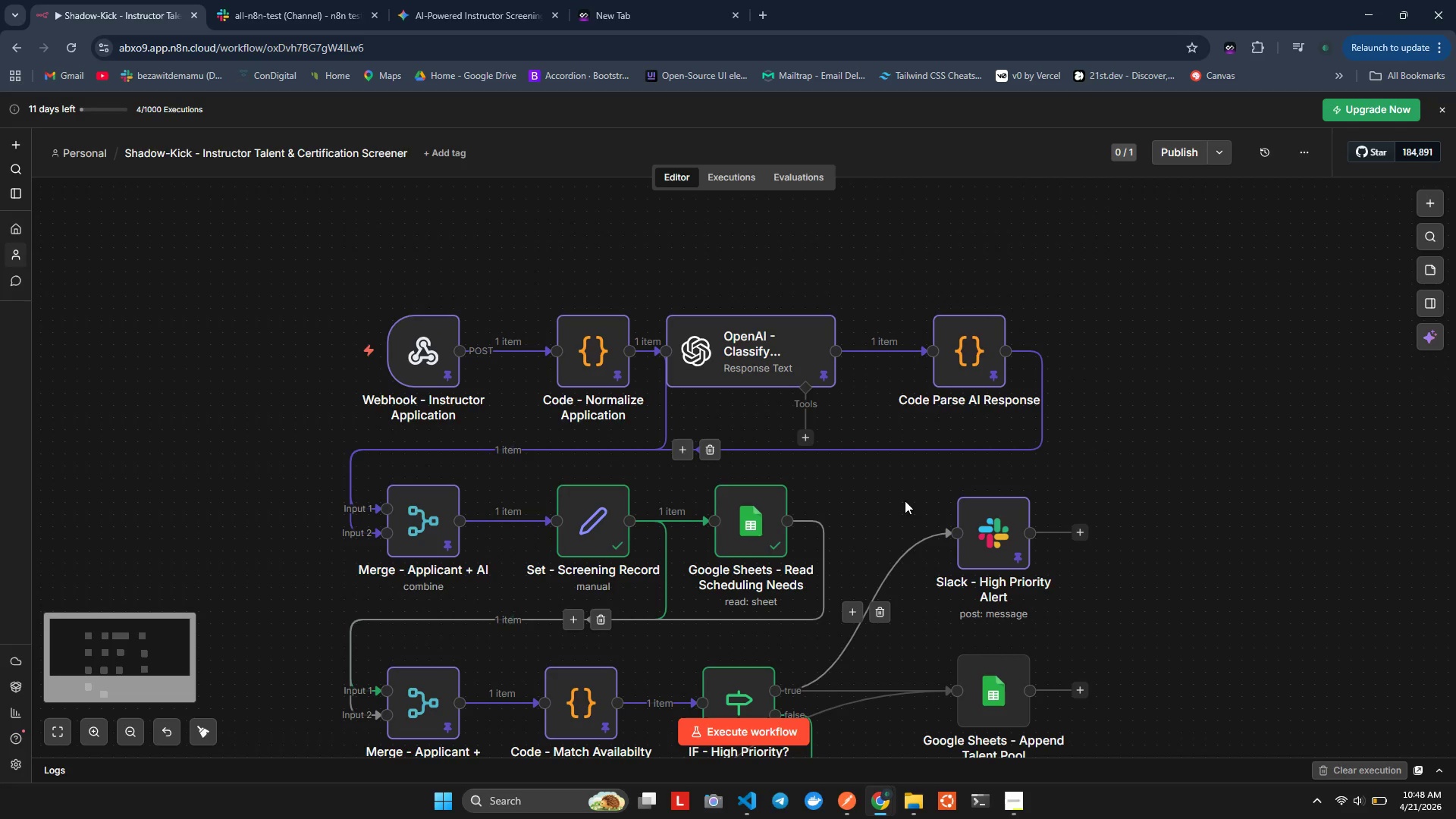 
left_click_drag(start_coordinate=[903, 500], to_coordinate=[905, 488])
 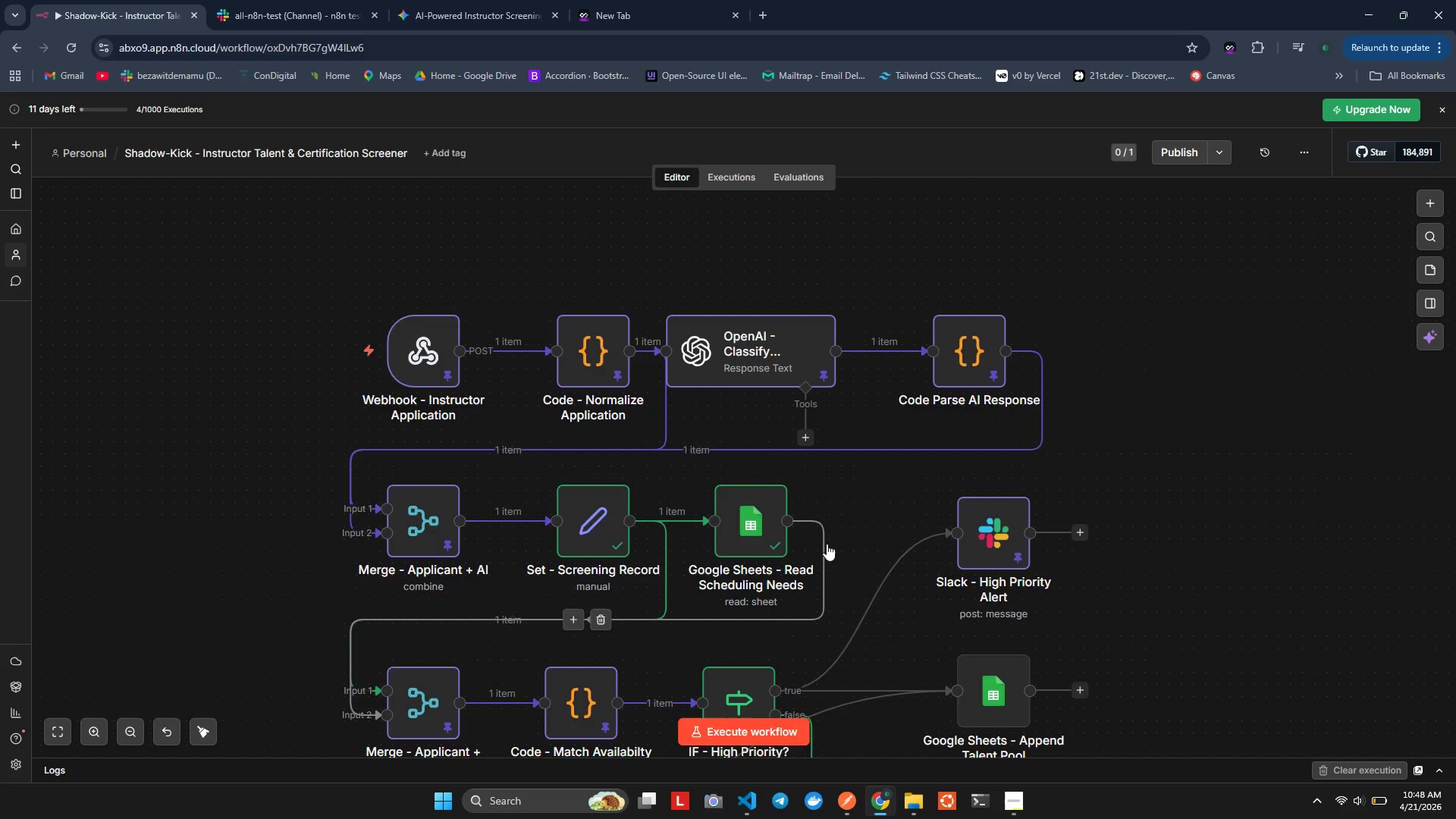 
scroll: coordinate [558, 561], scroll_direction: down, amount: 12.0
 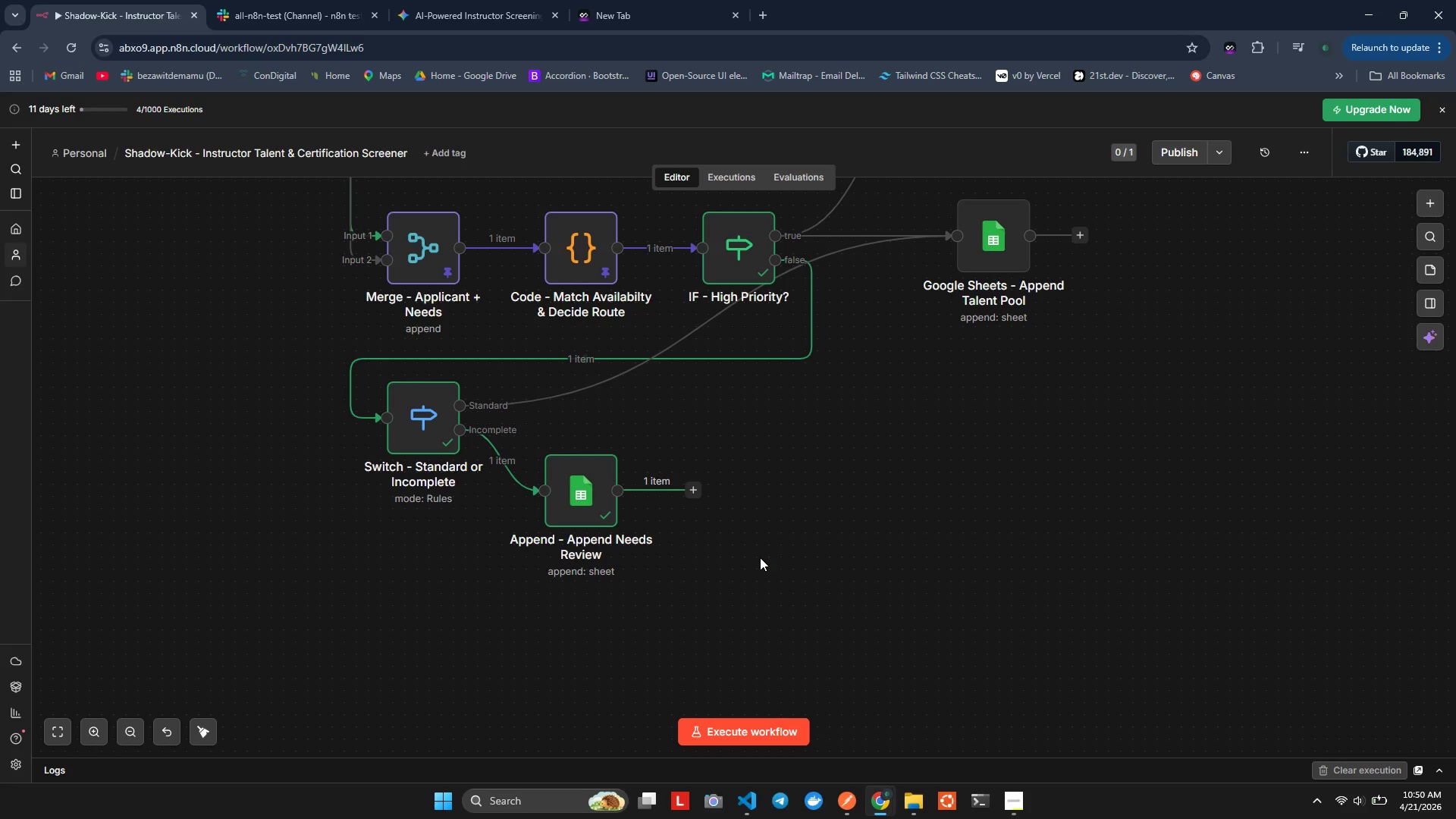 
wait(86.8)
 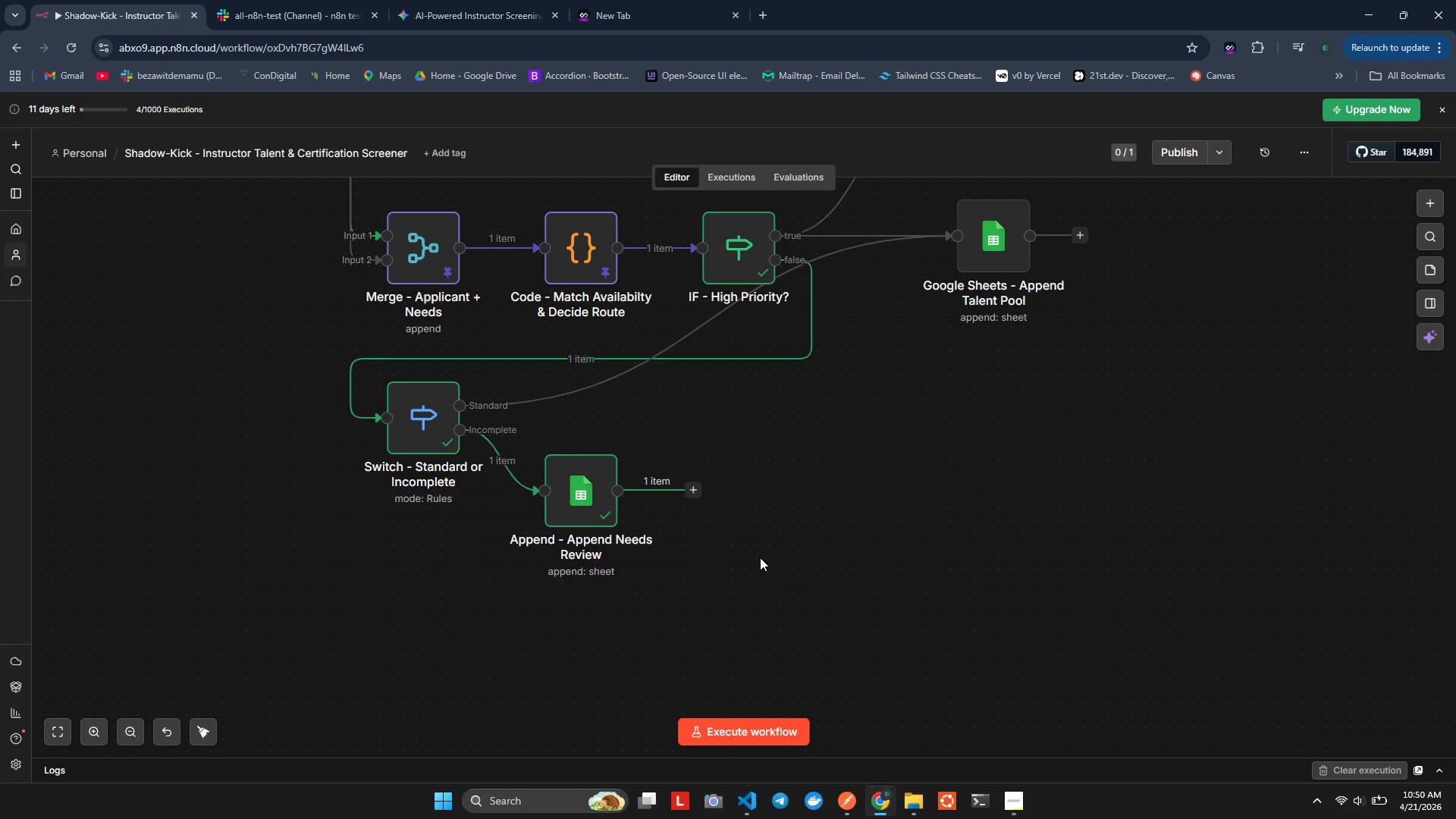 
left_click([789, 482])
 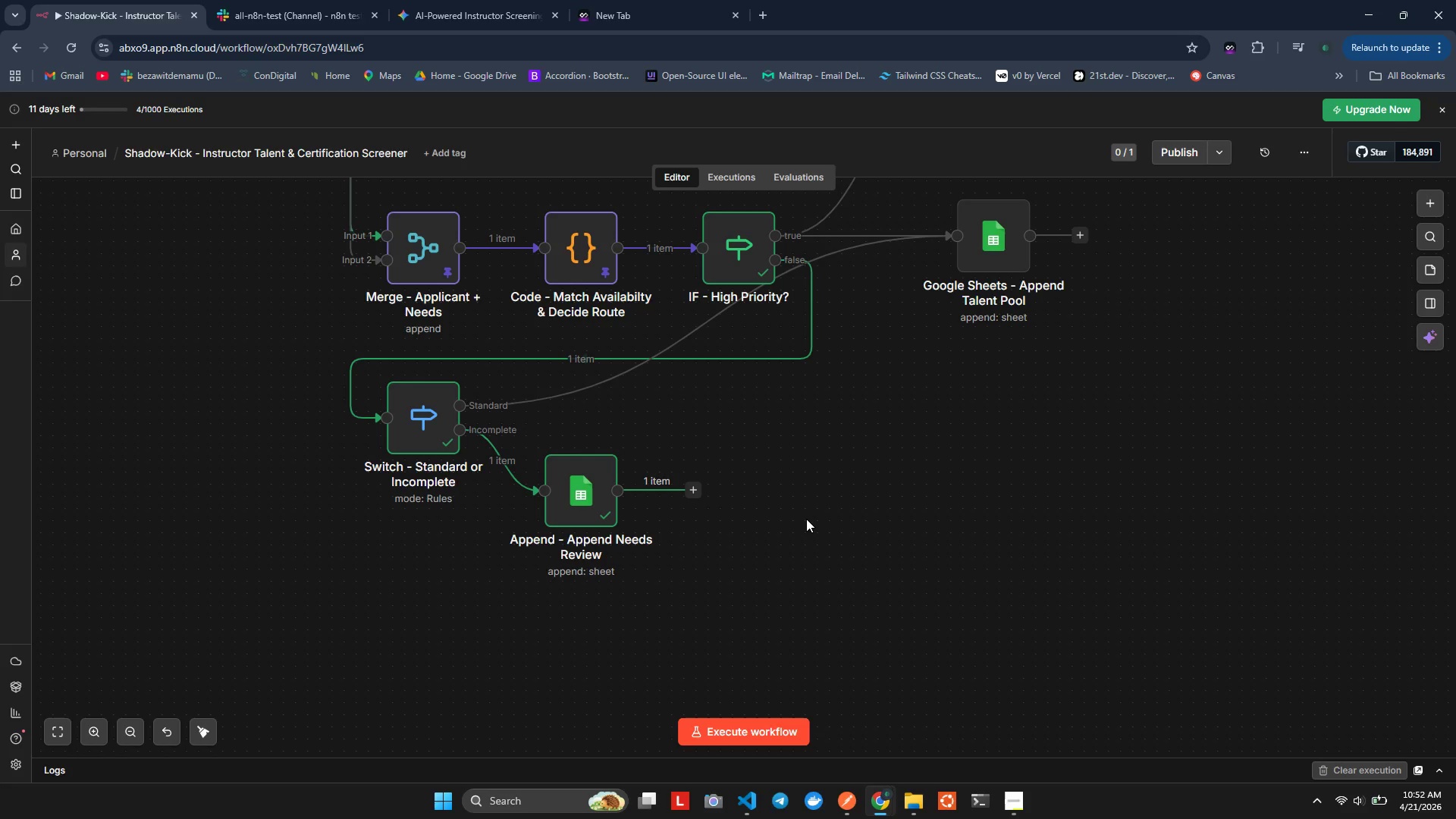 
wait(120.19)
 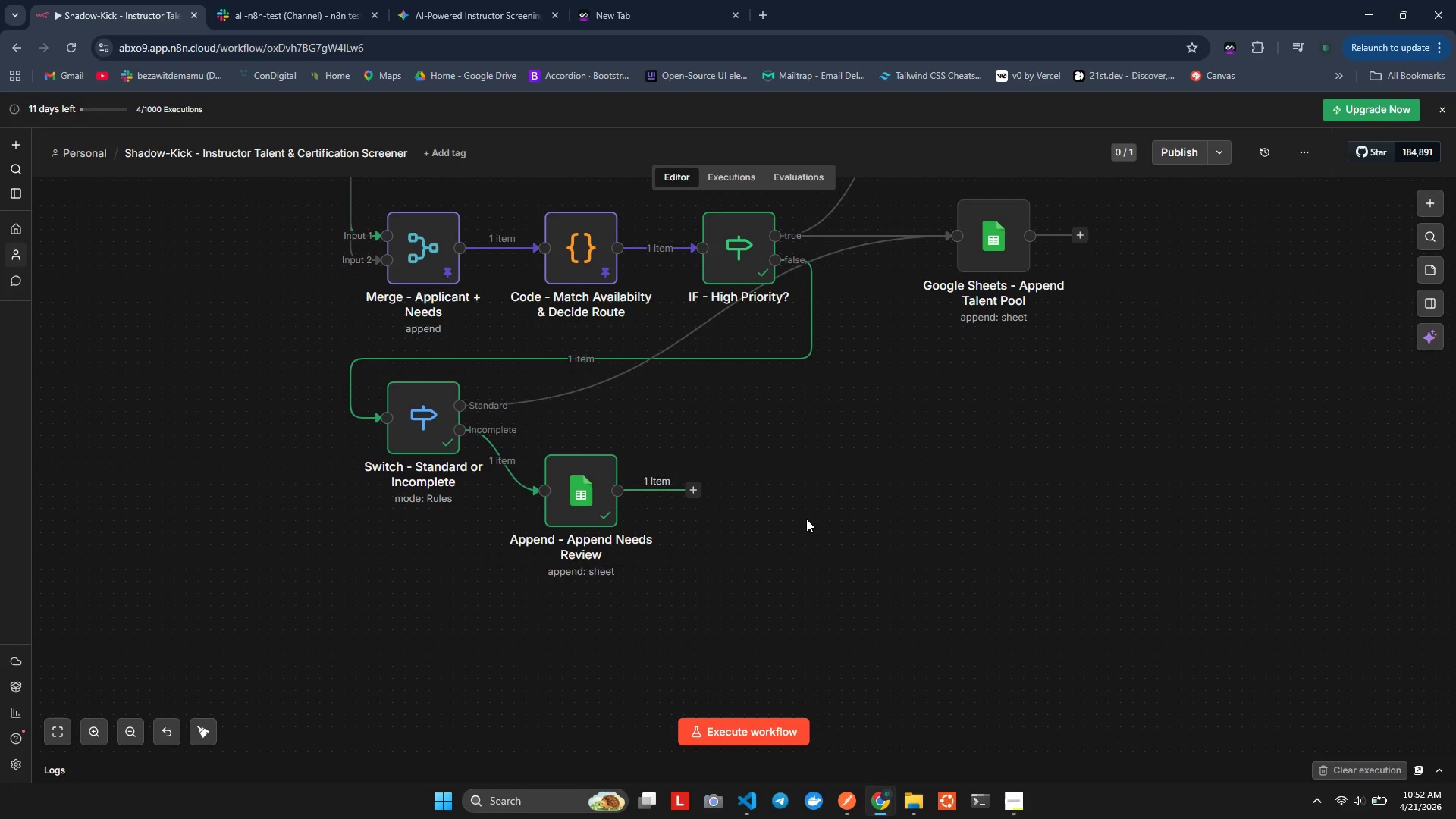 
left_click([1009, 329])
 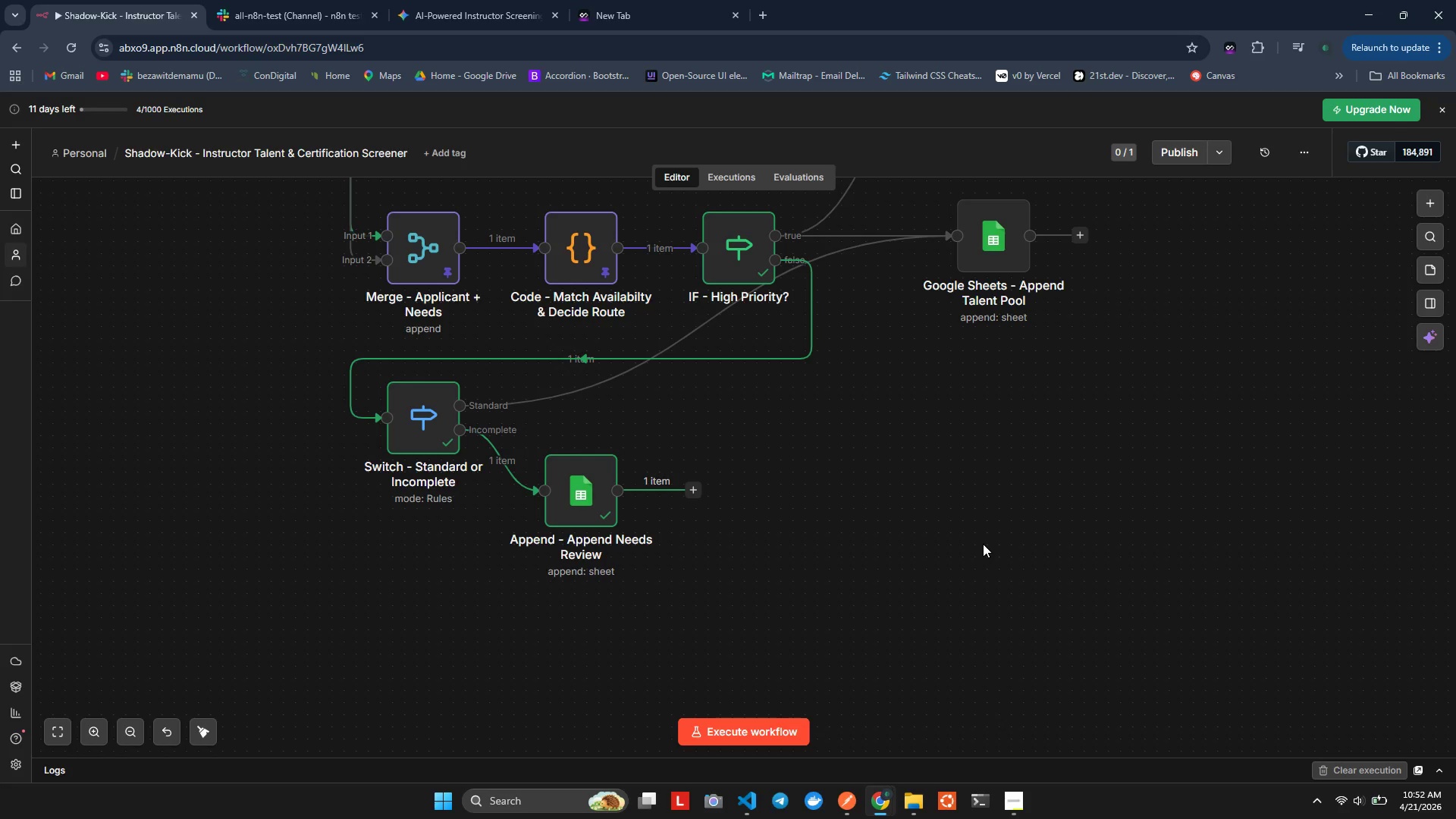 
left_click([983, 544])
 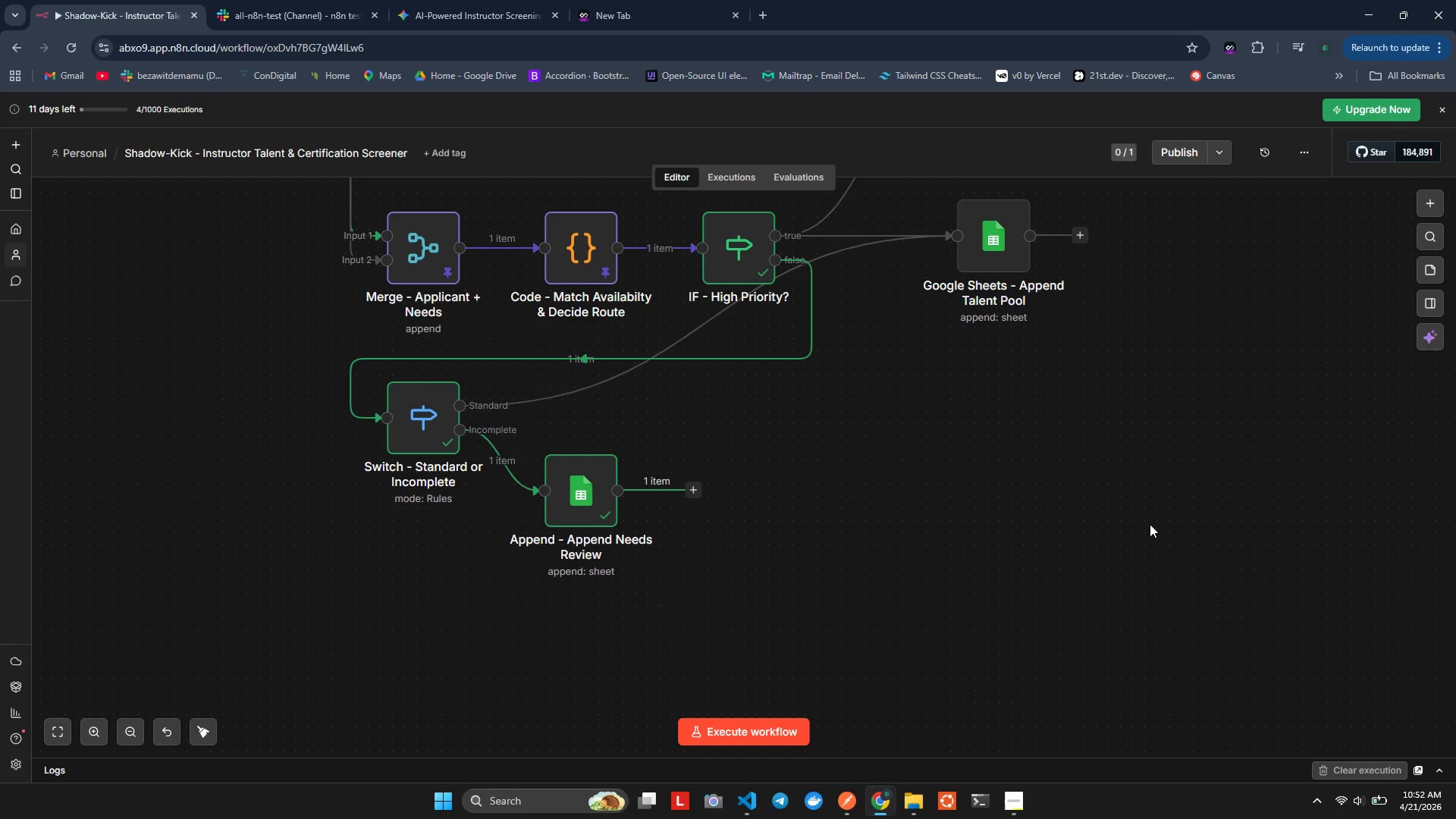 
wait(13.56)
 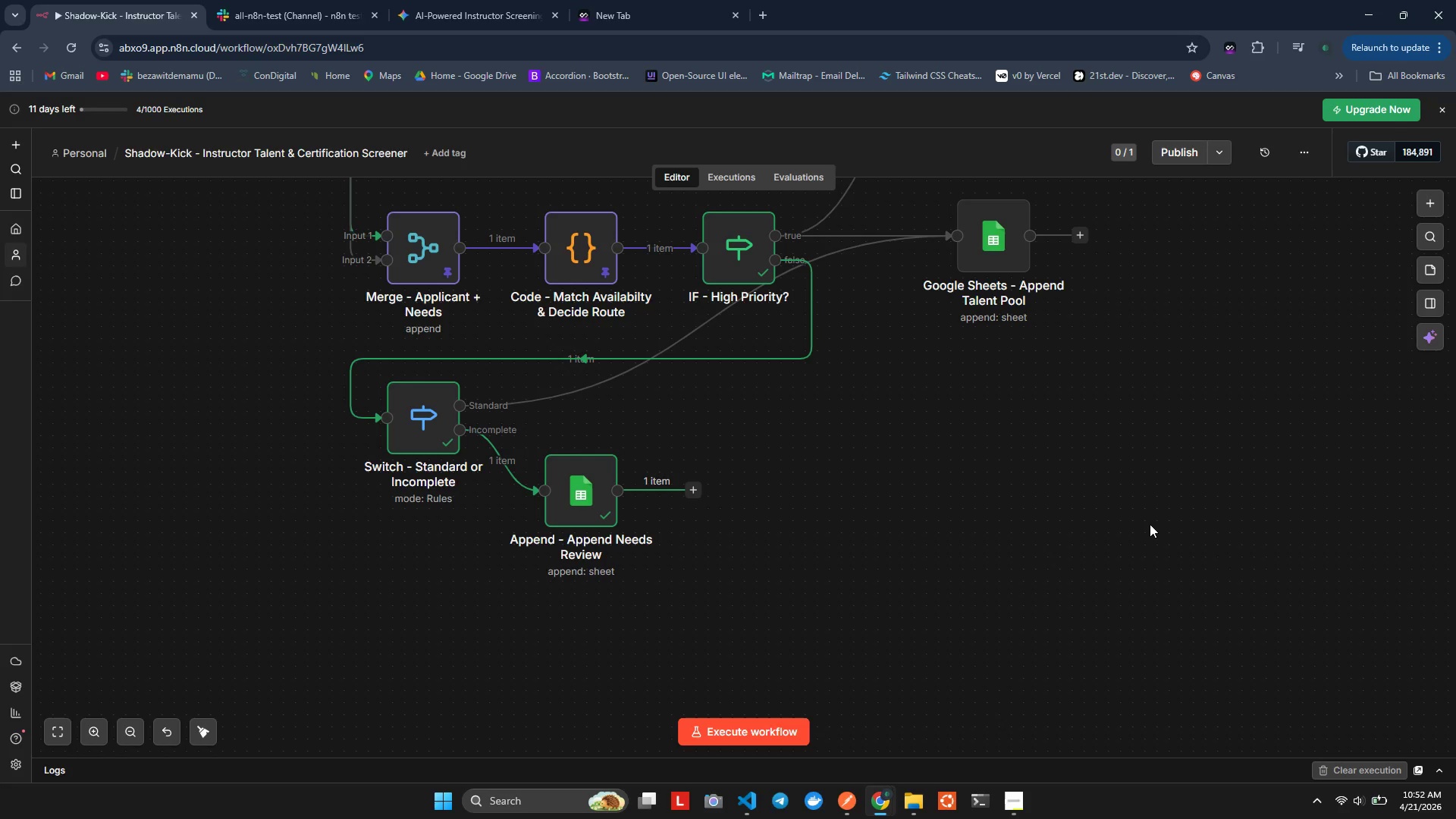 
left_click_drag(start_coordinate=[11, 48], to_coordinate=[11, 55])
 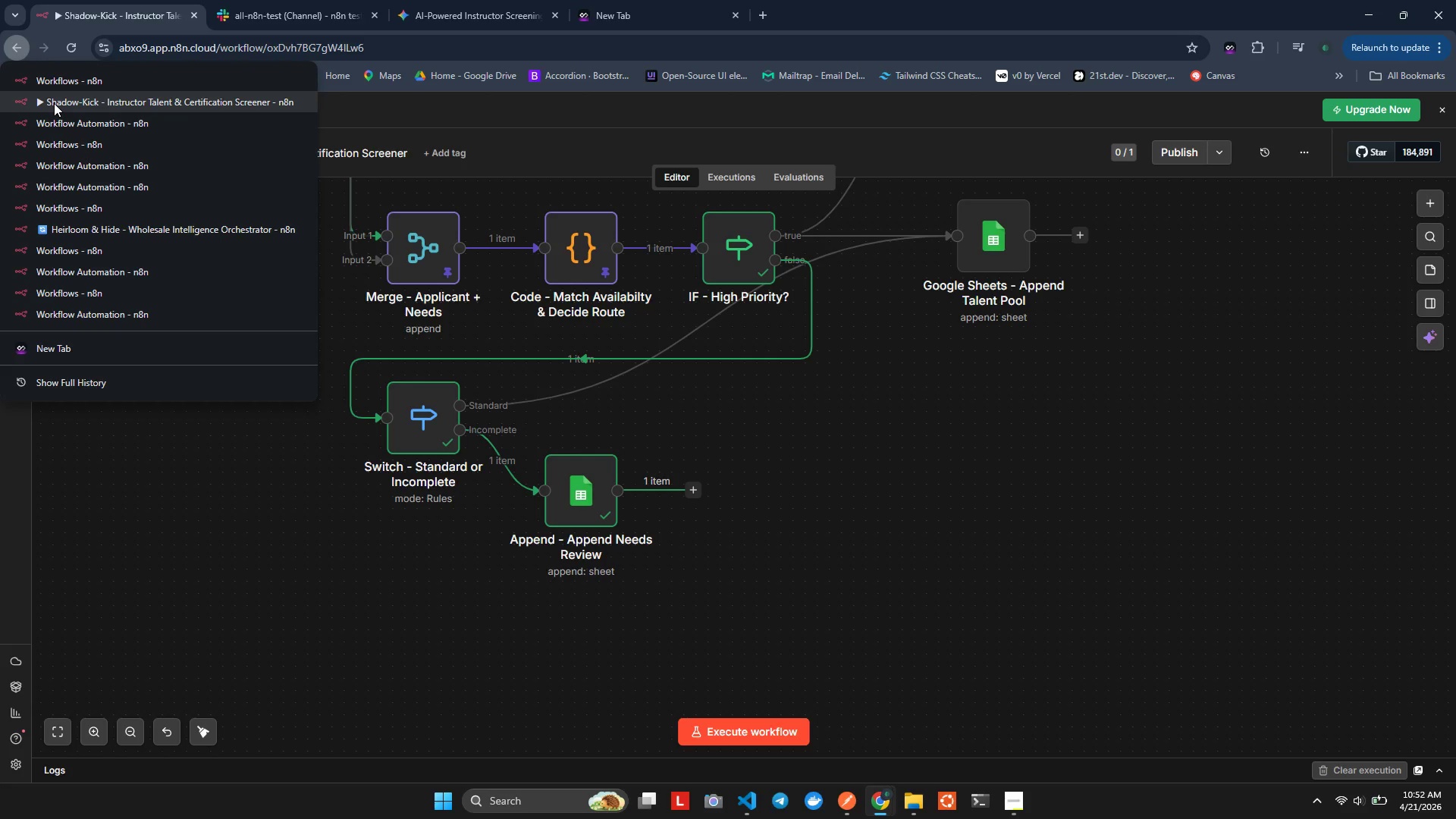 
wait(5.41)
 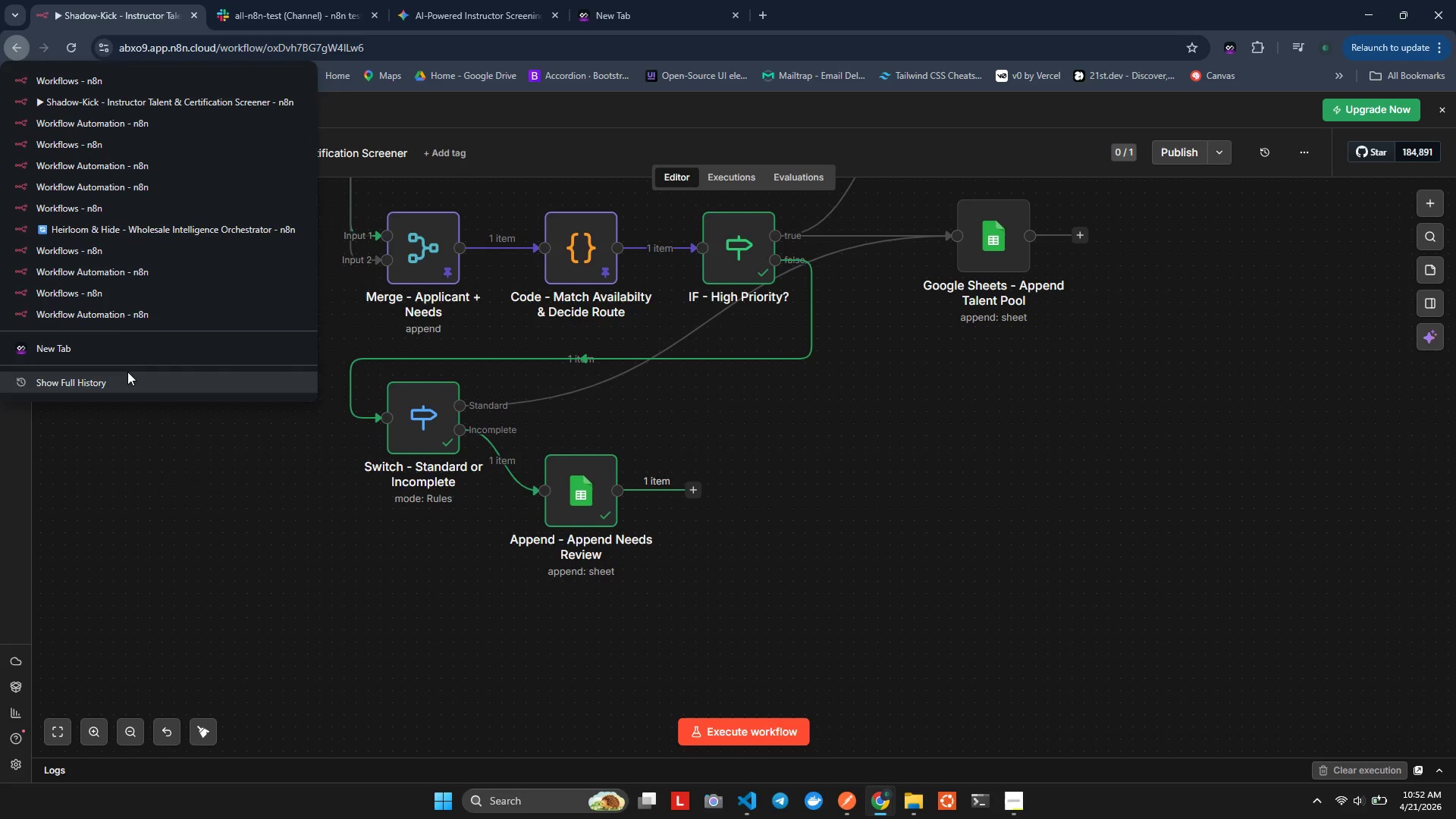 
left_click([240, 604])
 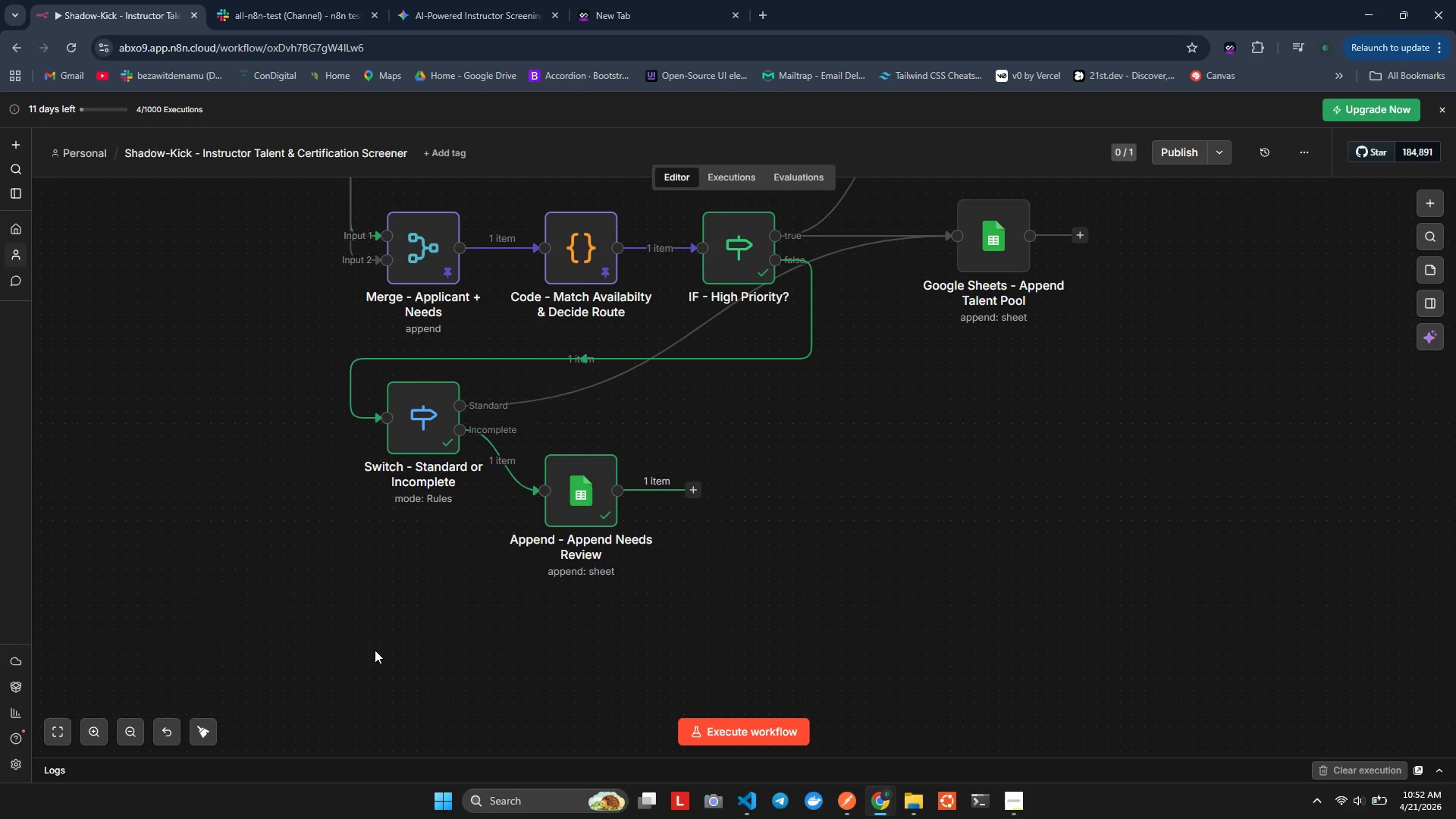 
scroll: coordinate [758, 524], scroll_direction: up, amount: 1.0
 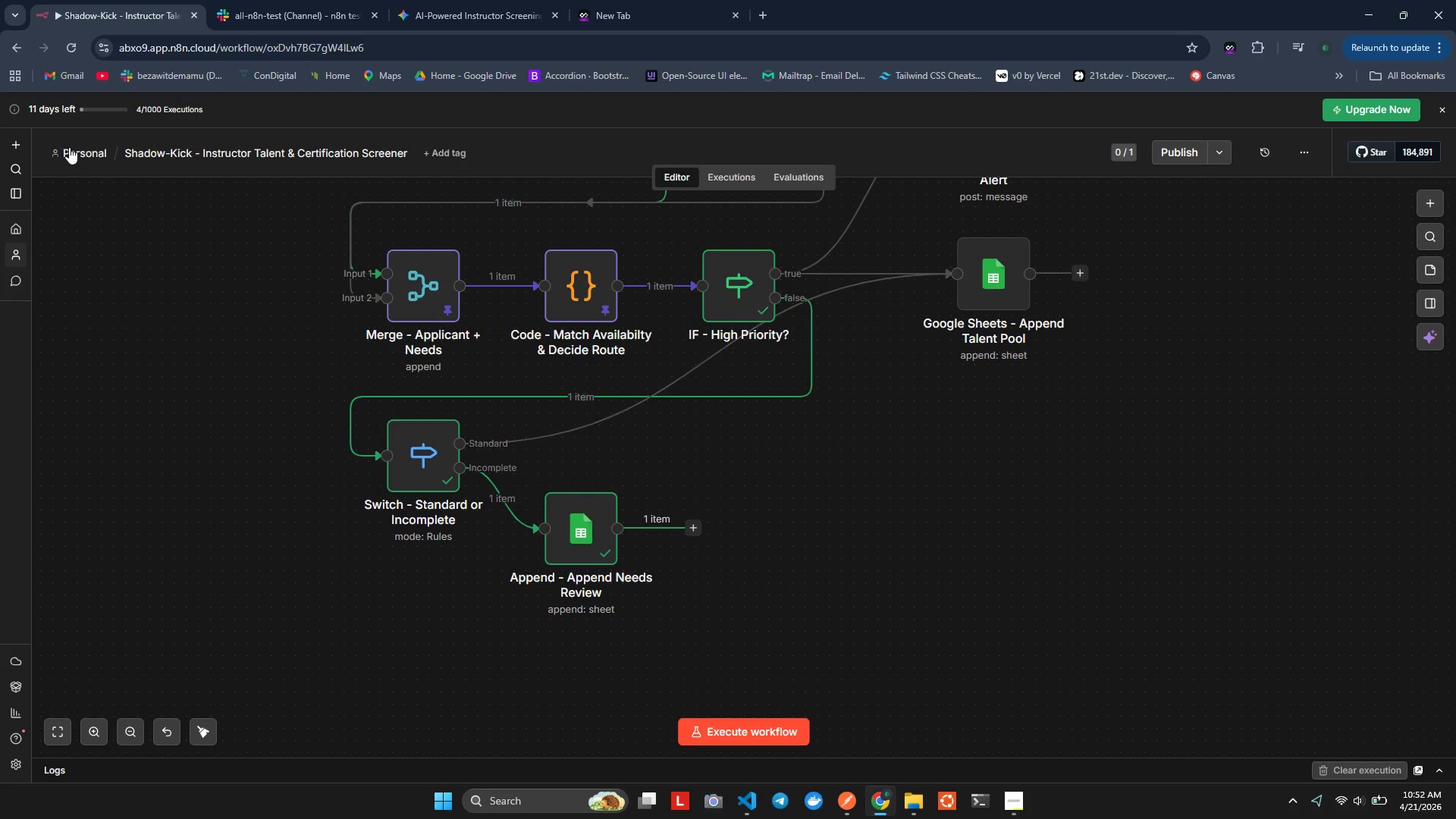 
left_click([70, 147])
 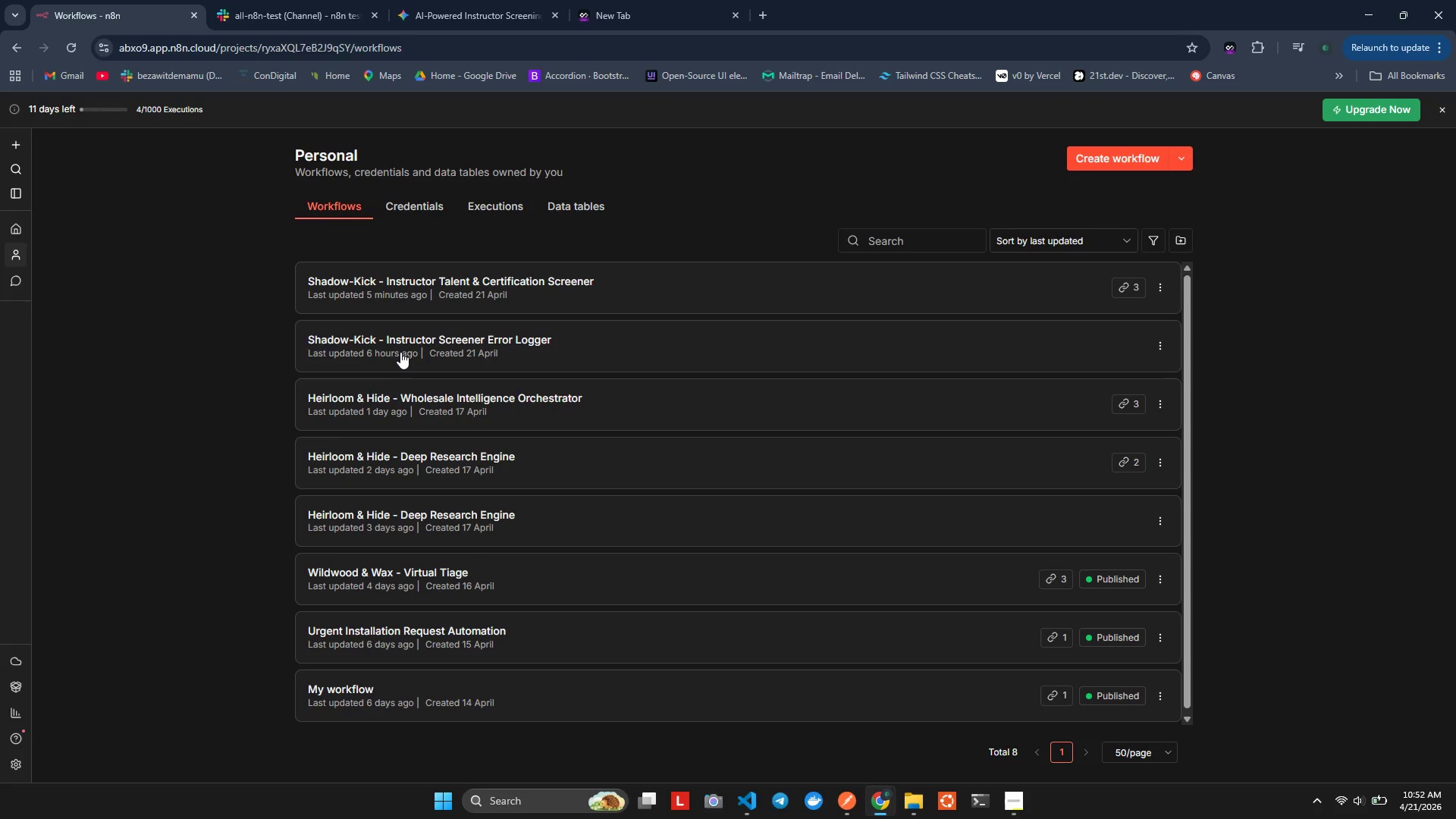 
left_click([407, 336])
 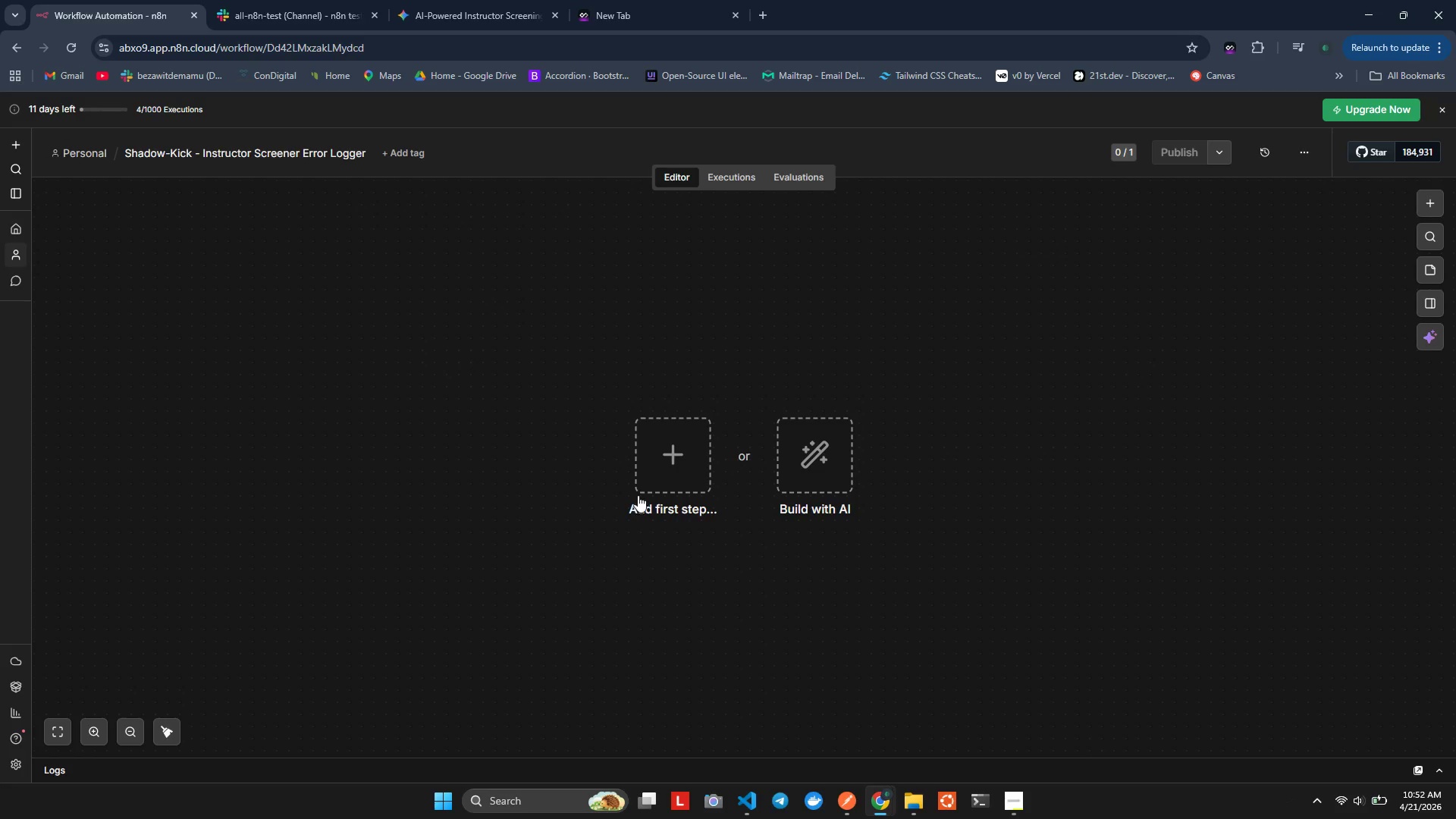 
wait(7.12)
 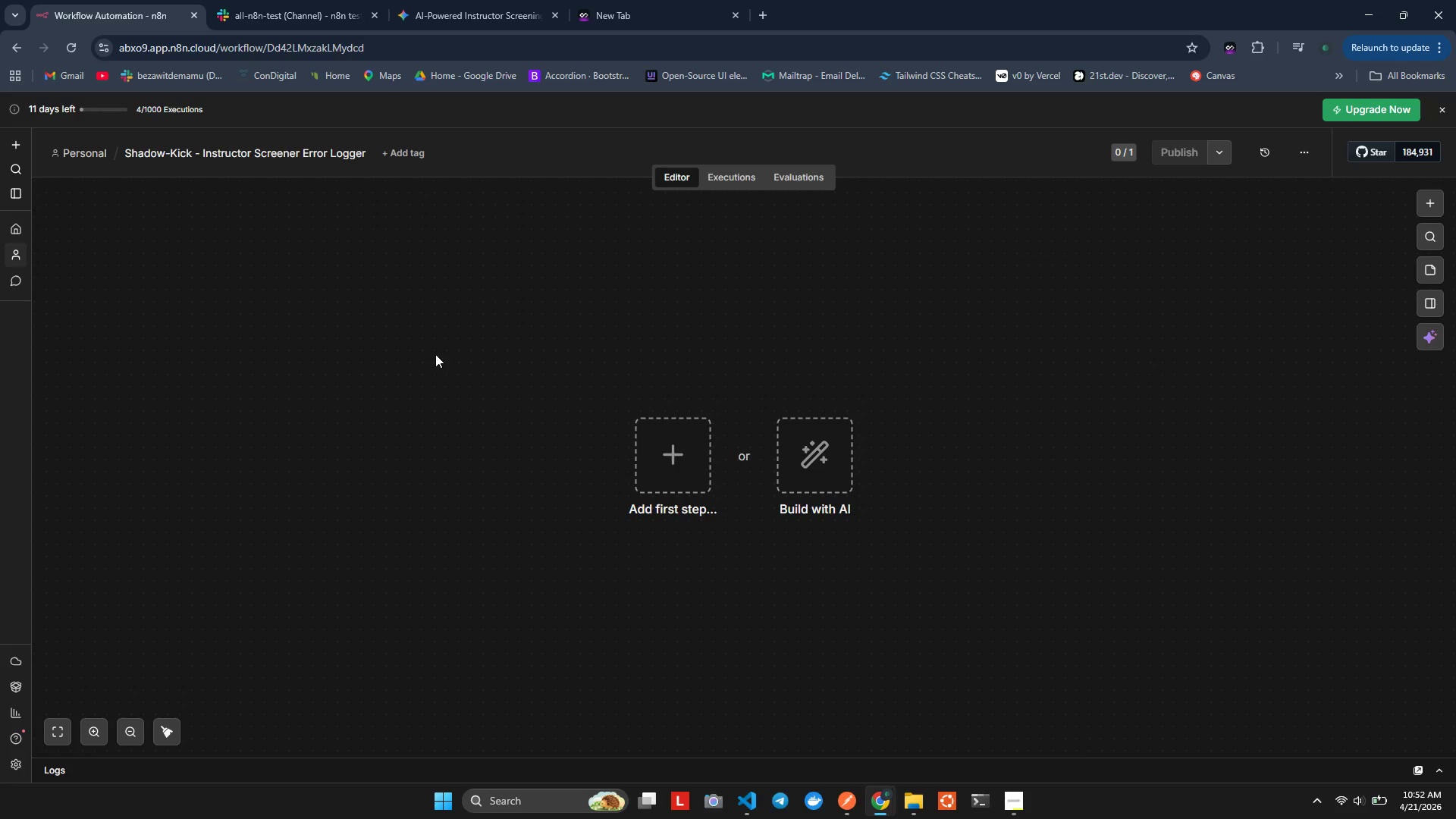 
left_click([669, 463])
 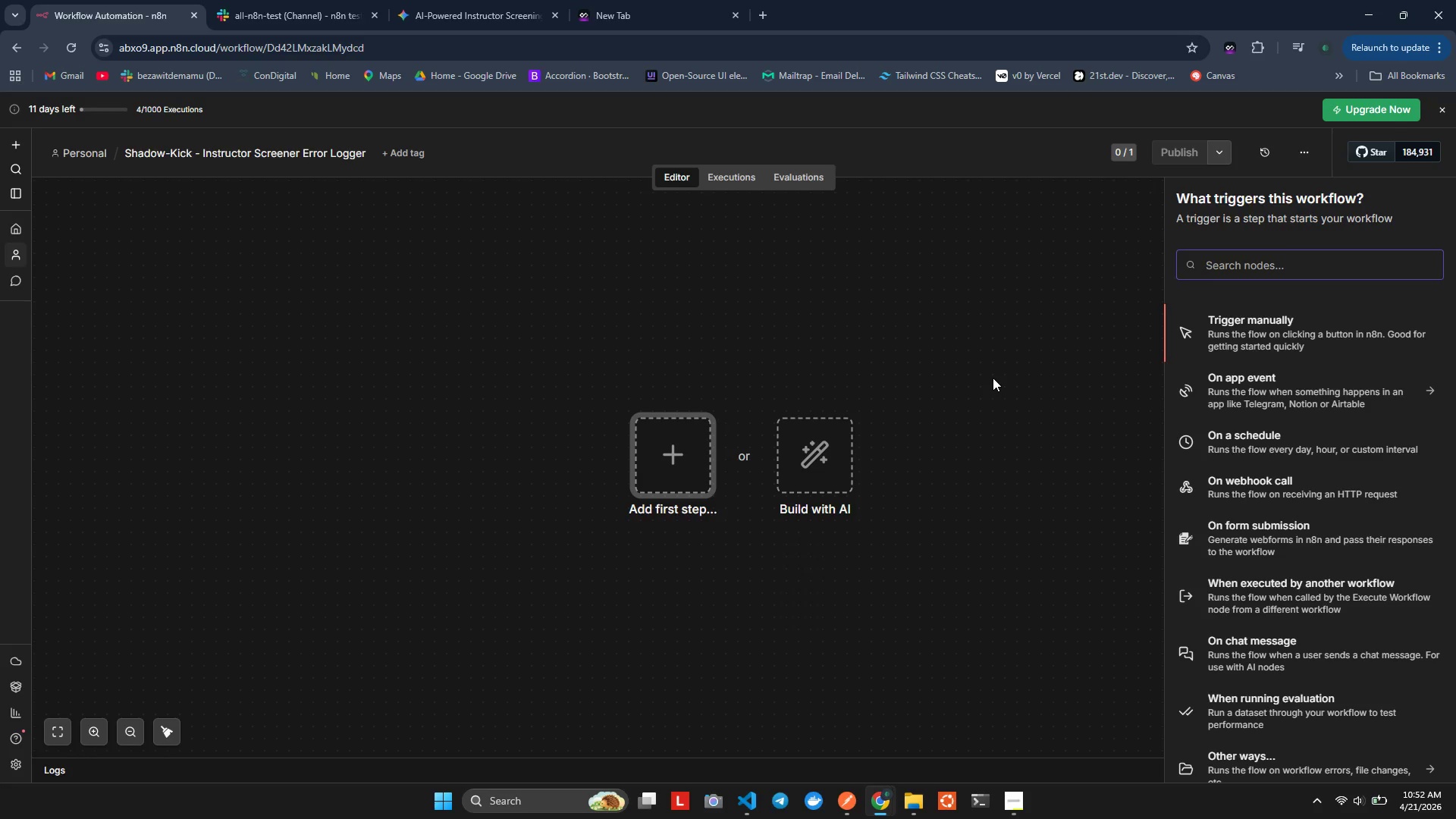 
wait(6.69)
 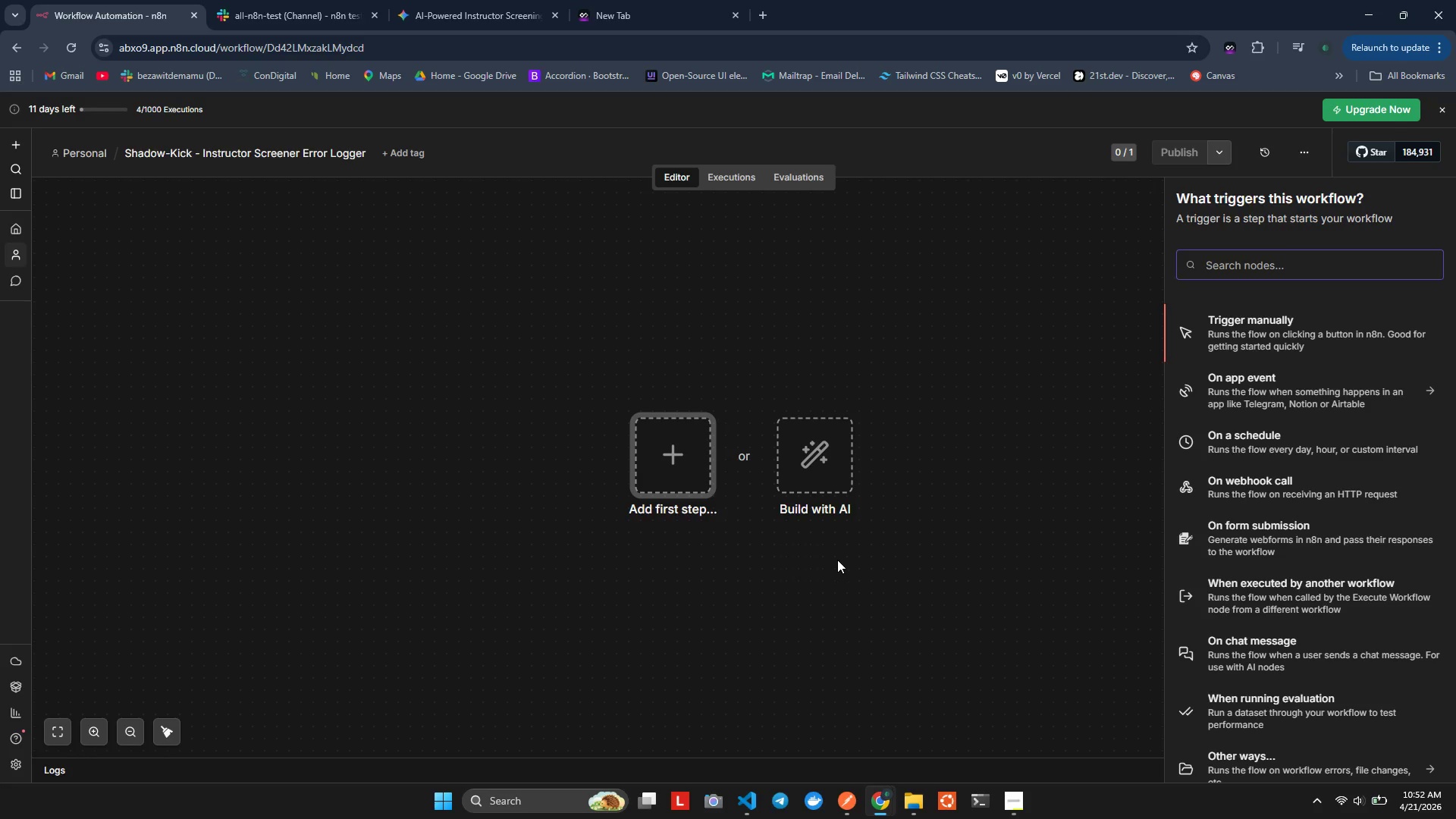 
key(Shift+E)
 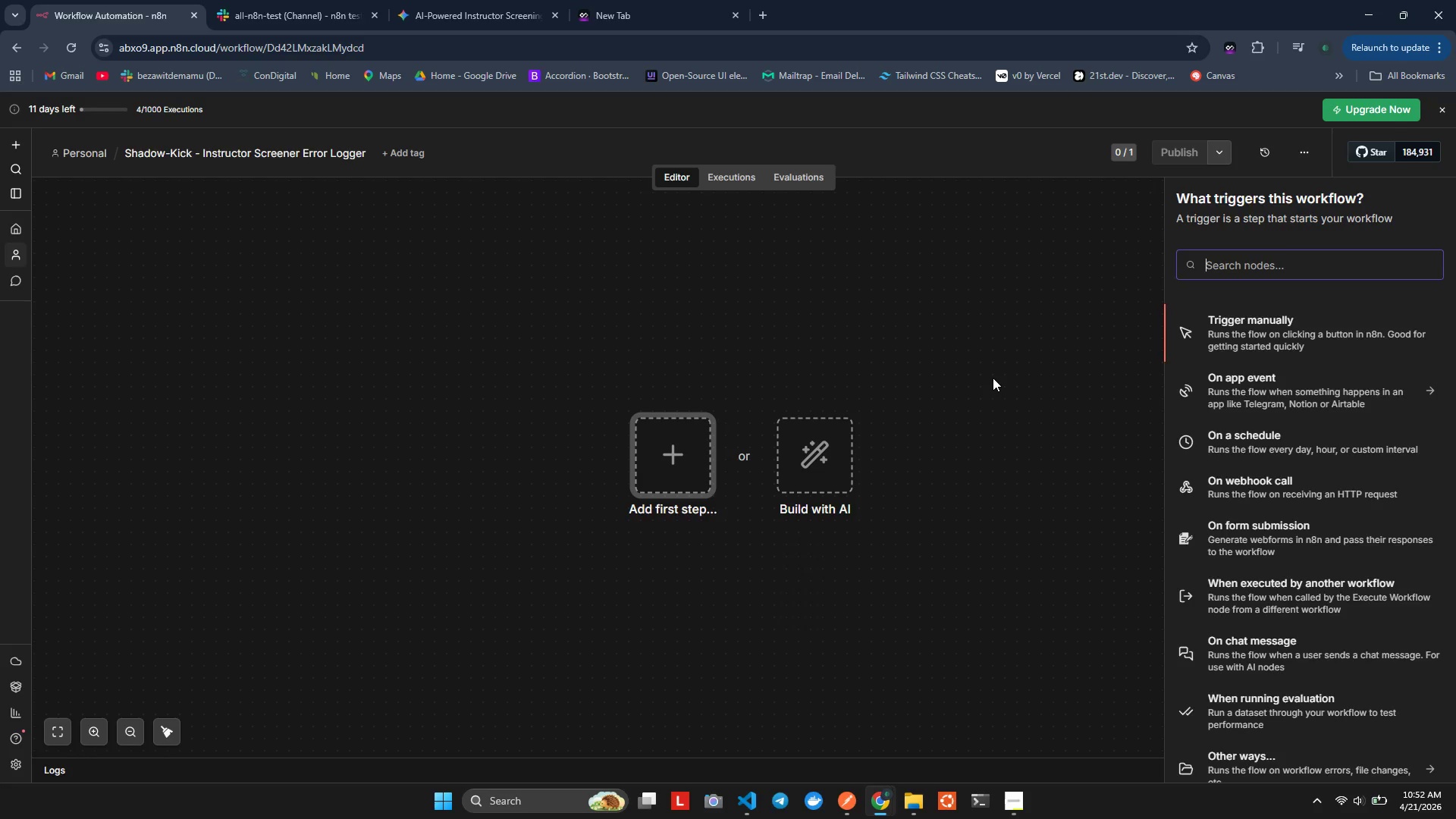 
type(rror)
 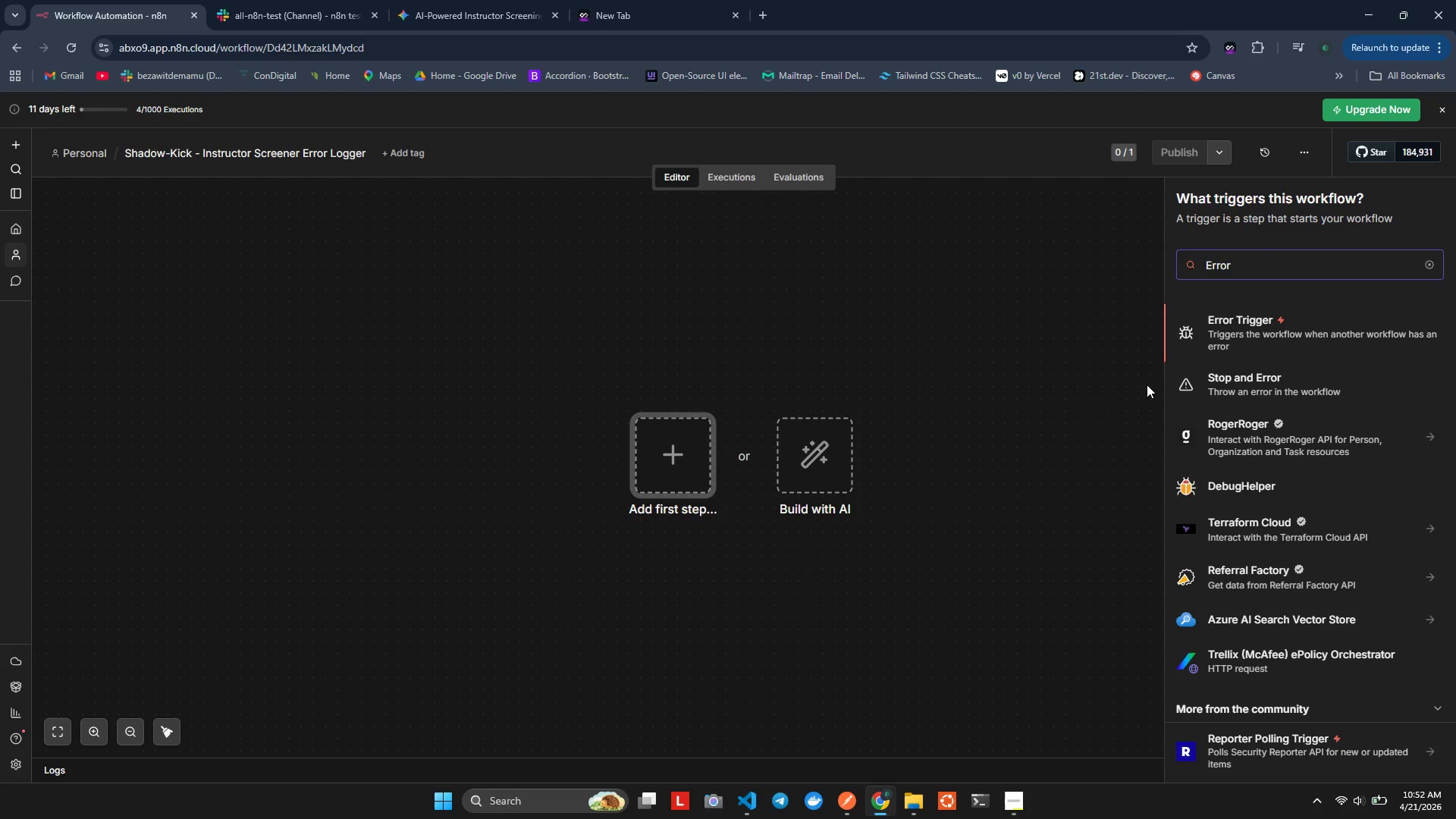 
left_click([1247, 347])
 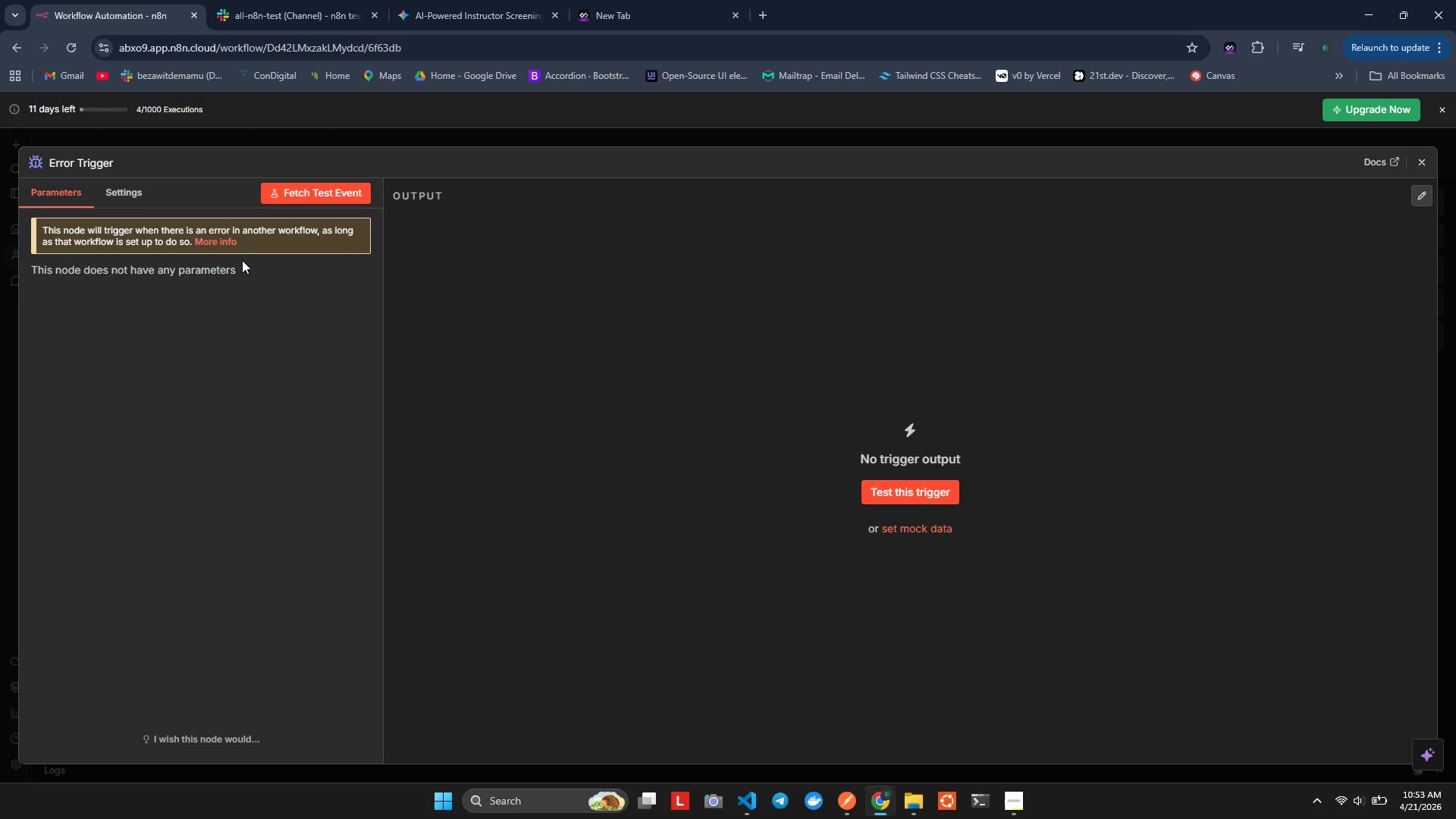 
wait(17.78)
 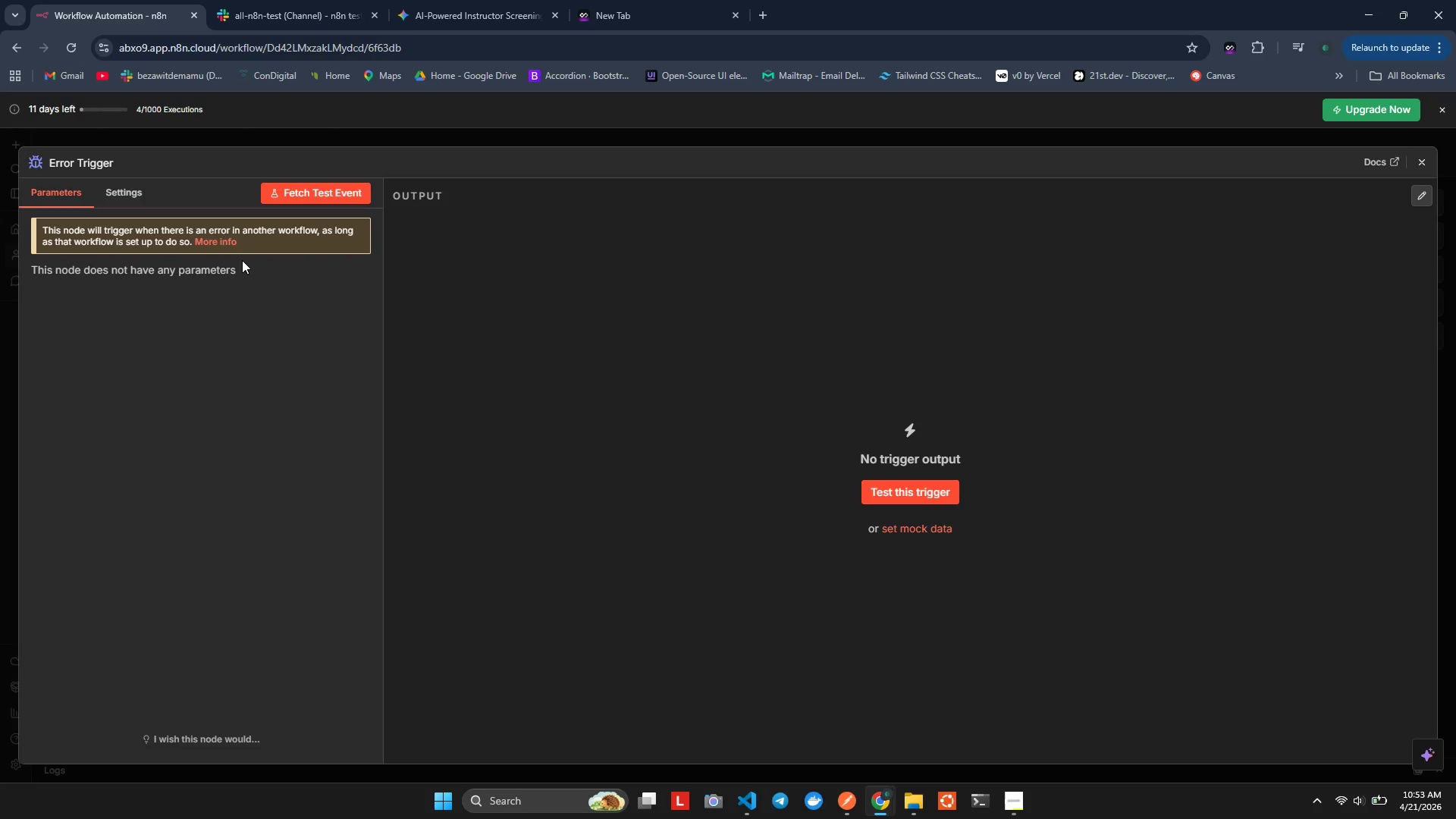 
left_click([1422, 157])
 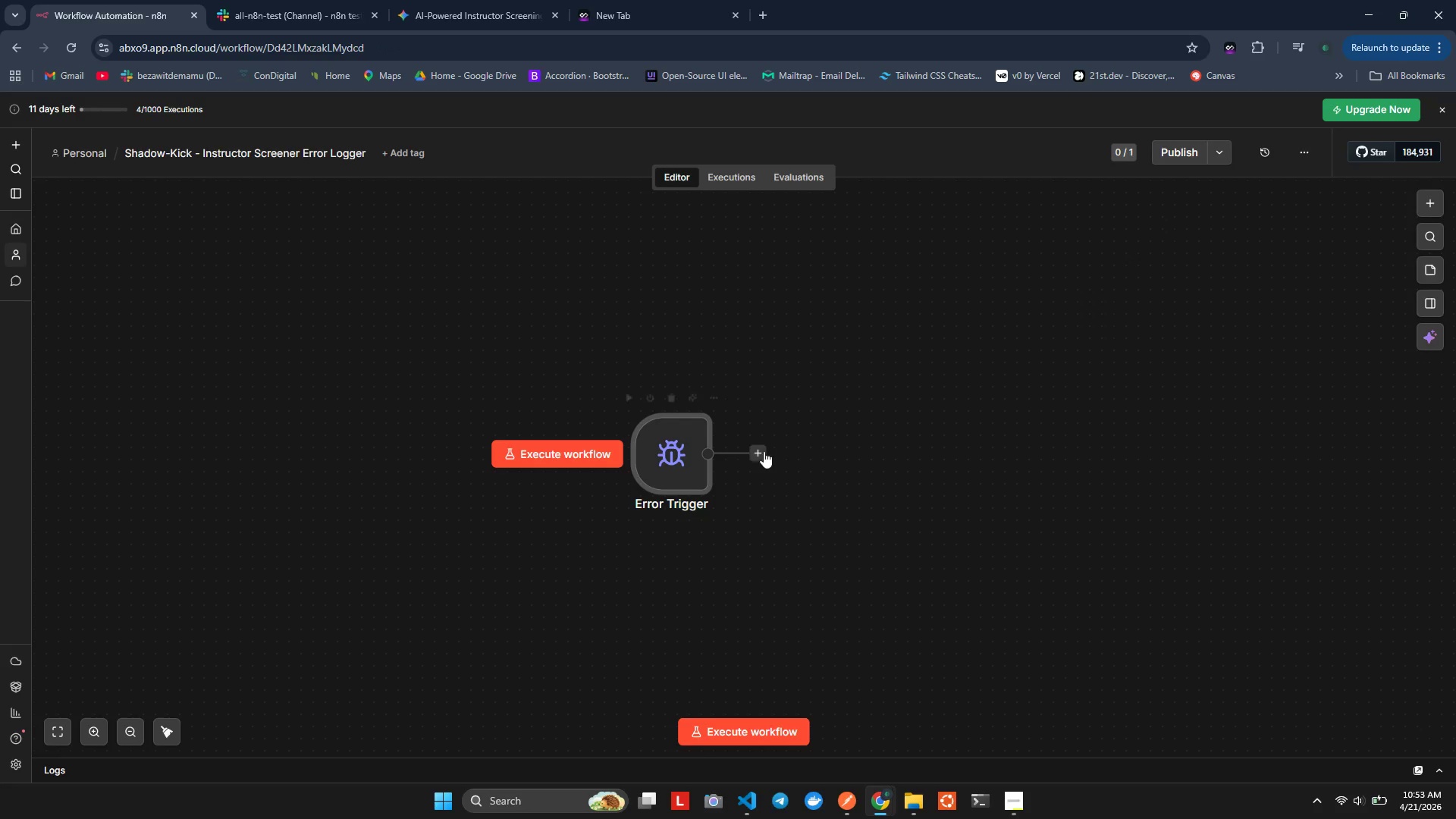 
left_click([758, 450])
 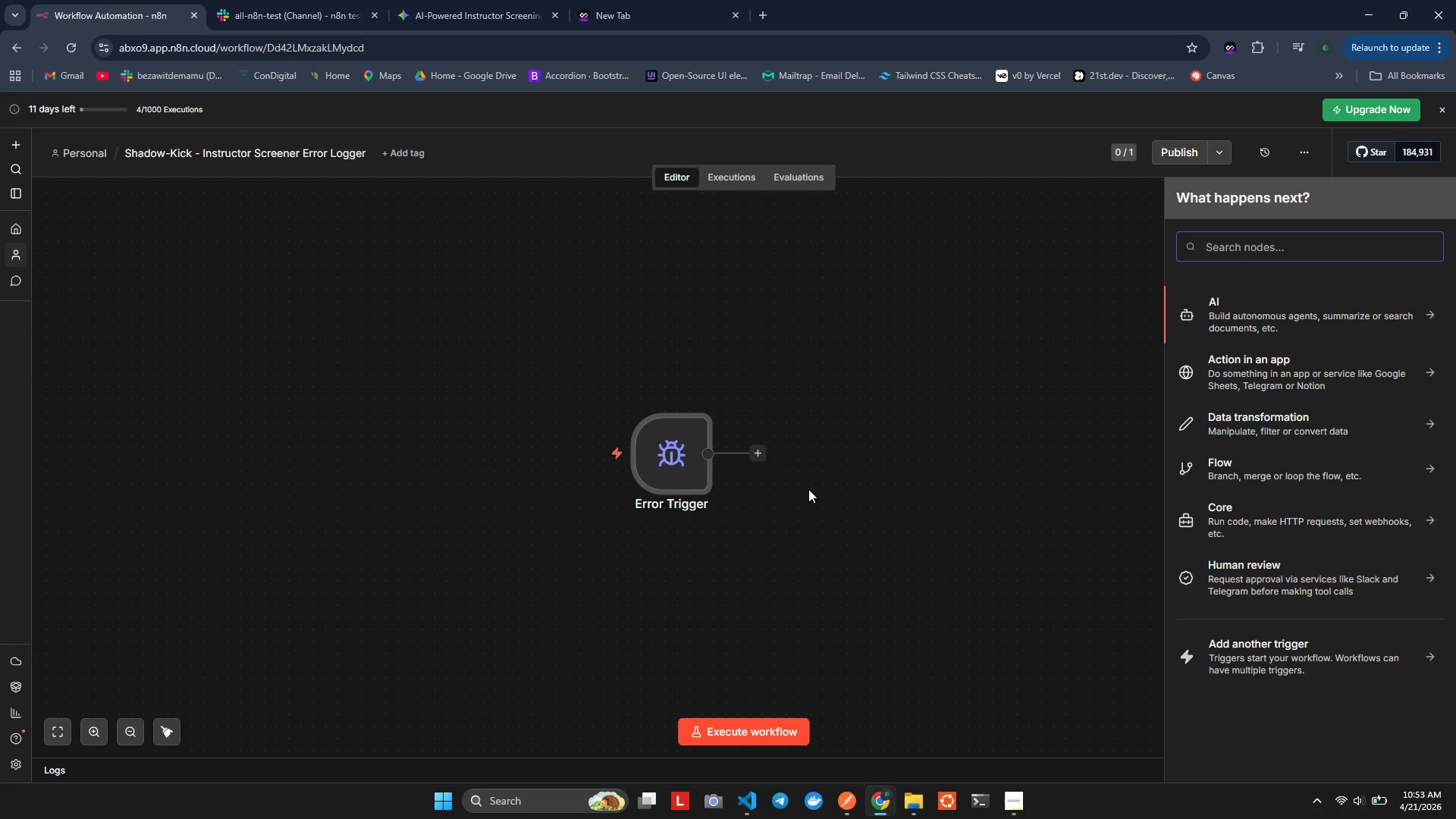 
wait(10.86)
 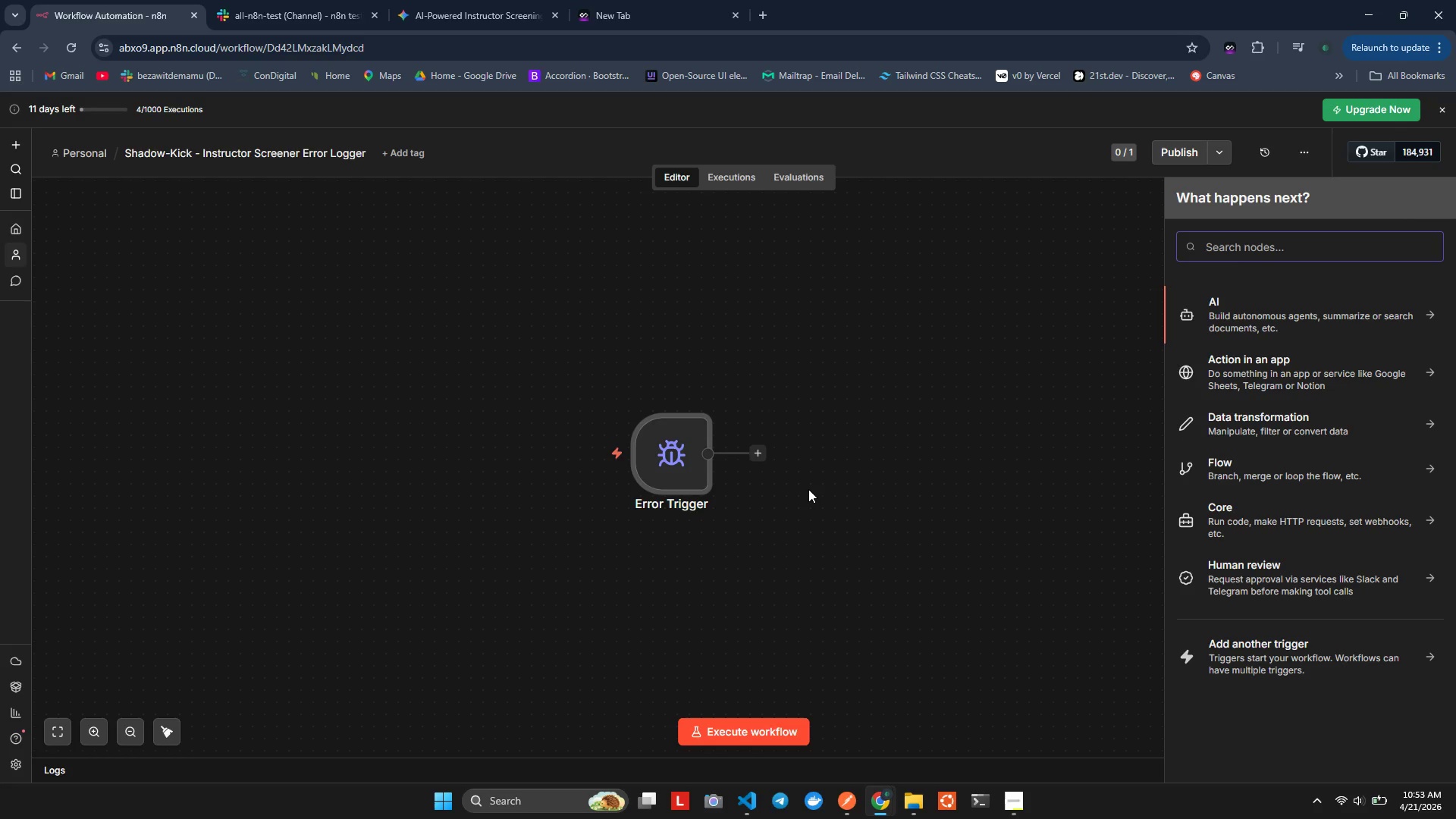 
type(Edit )
 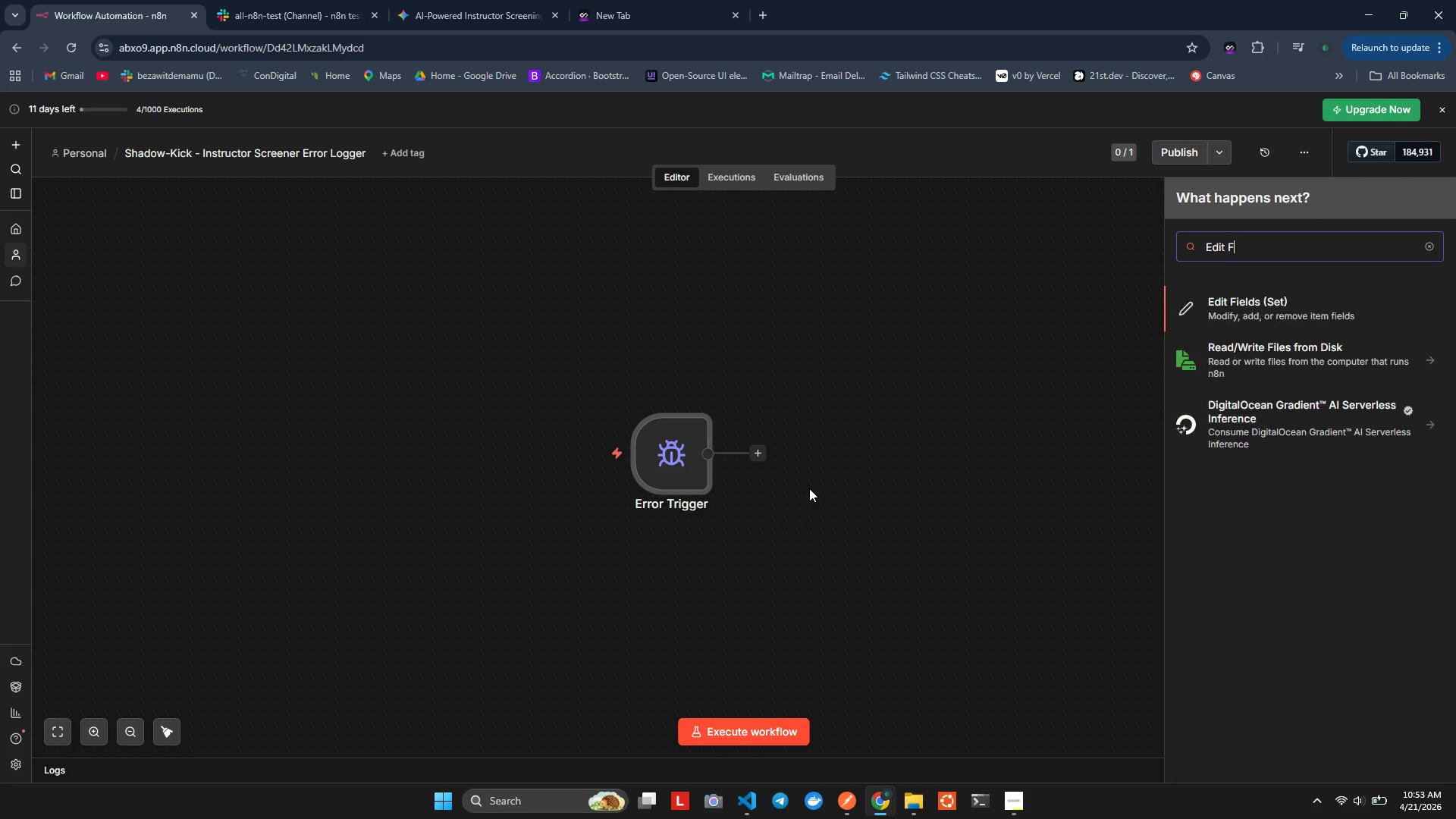 
type(Field)
 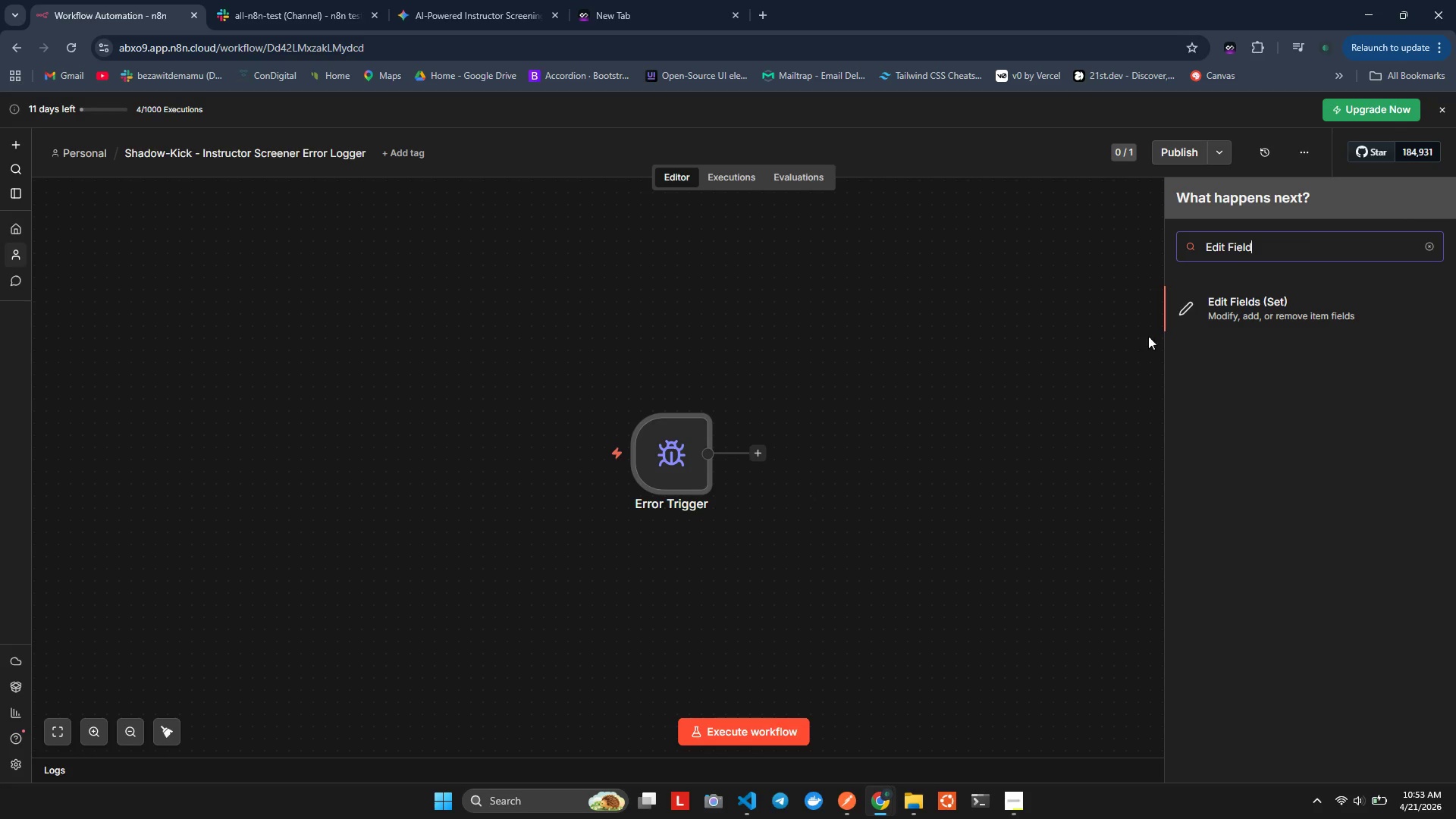 
left_click([1203, 303])
 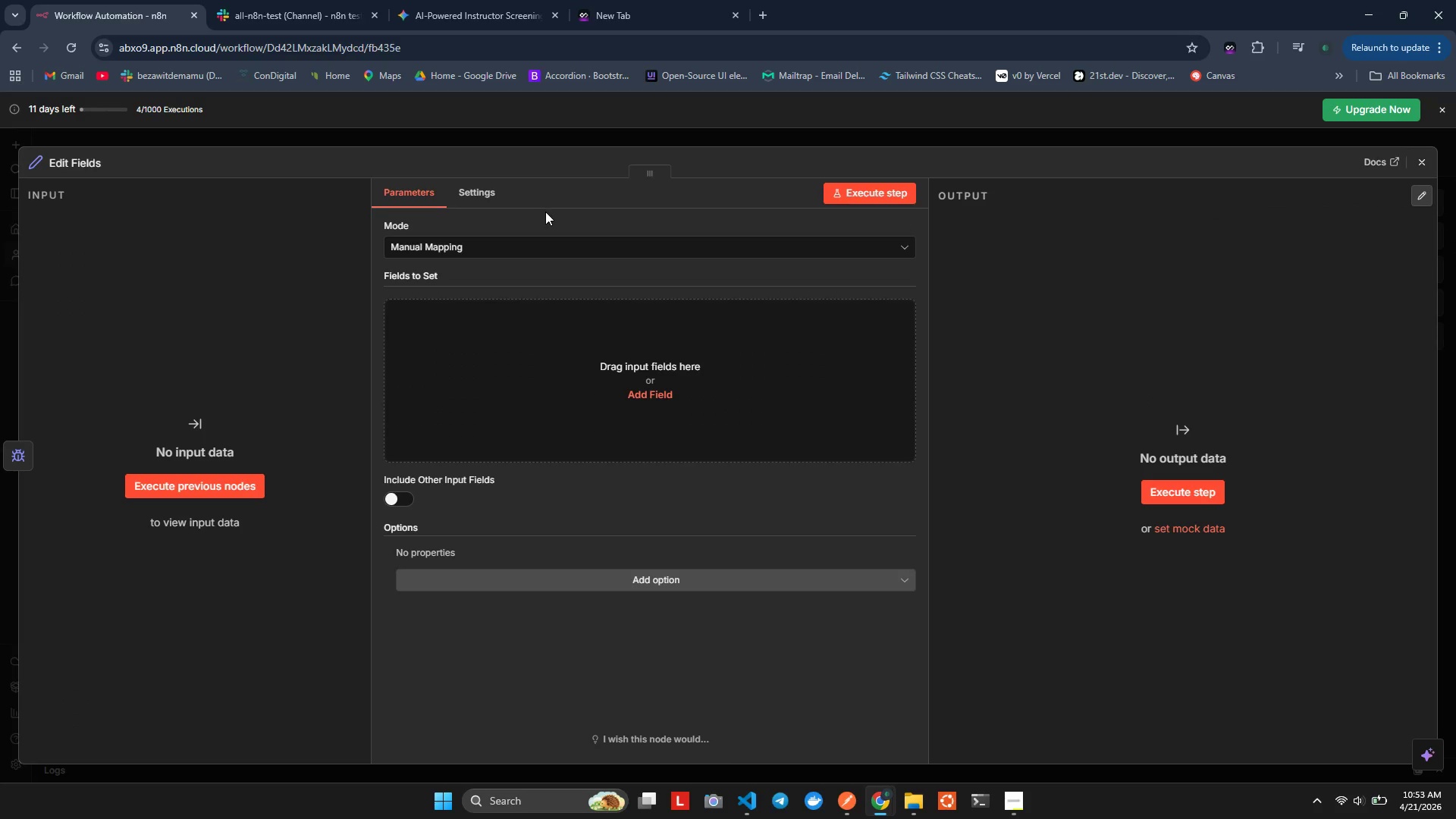 
wait(9.59)
 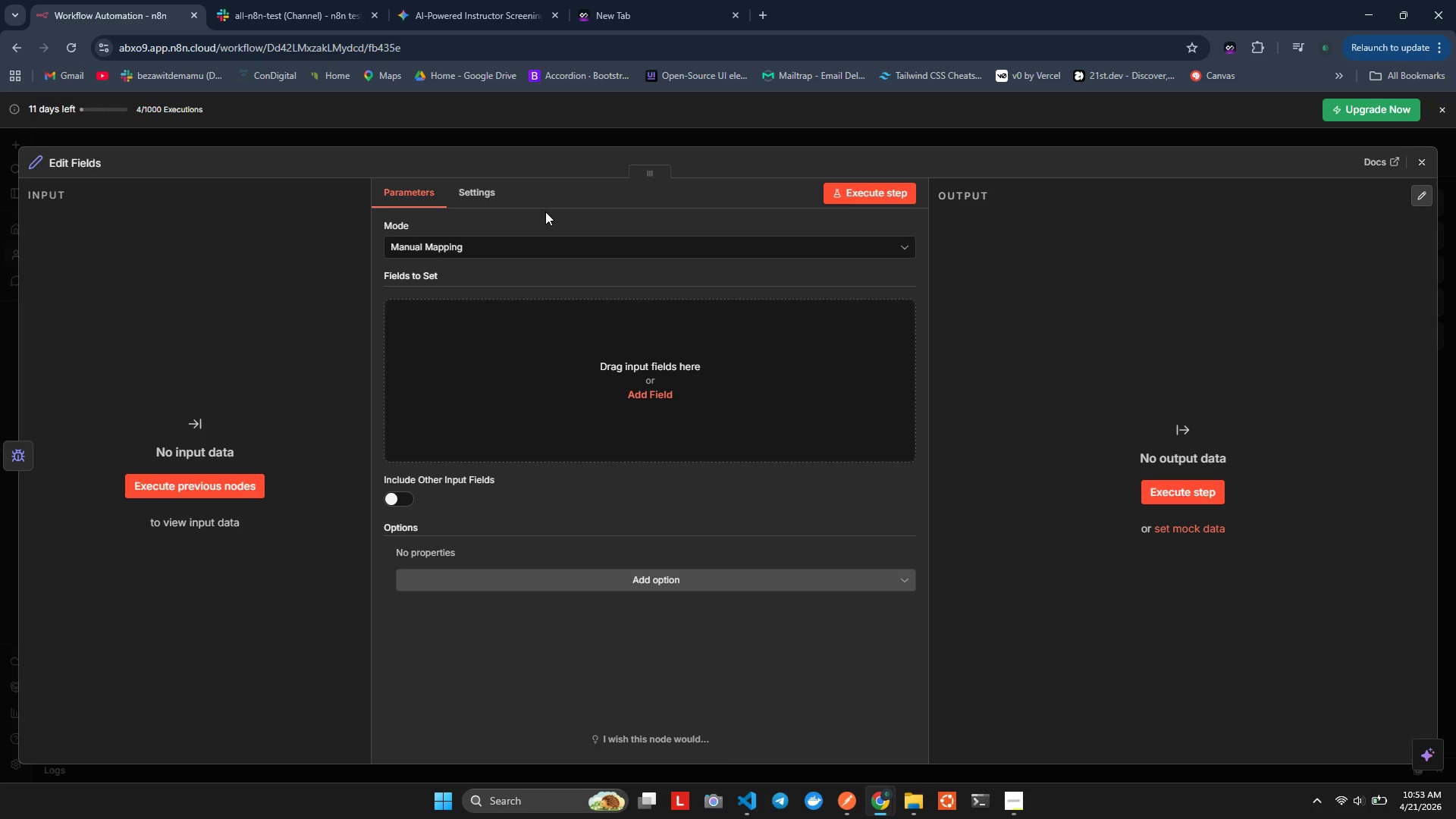 
left_click([447, 245])
 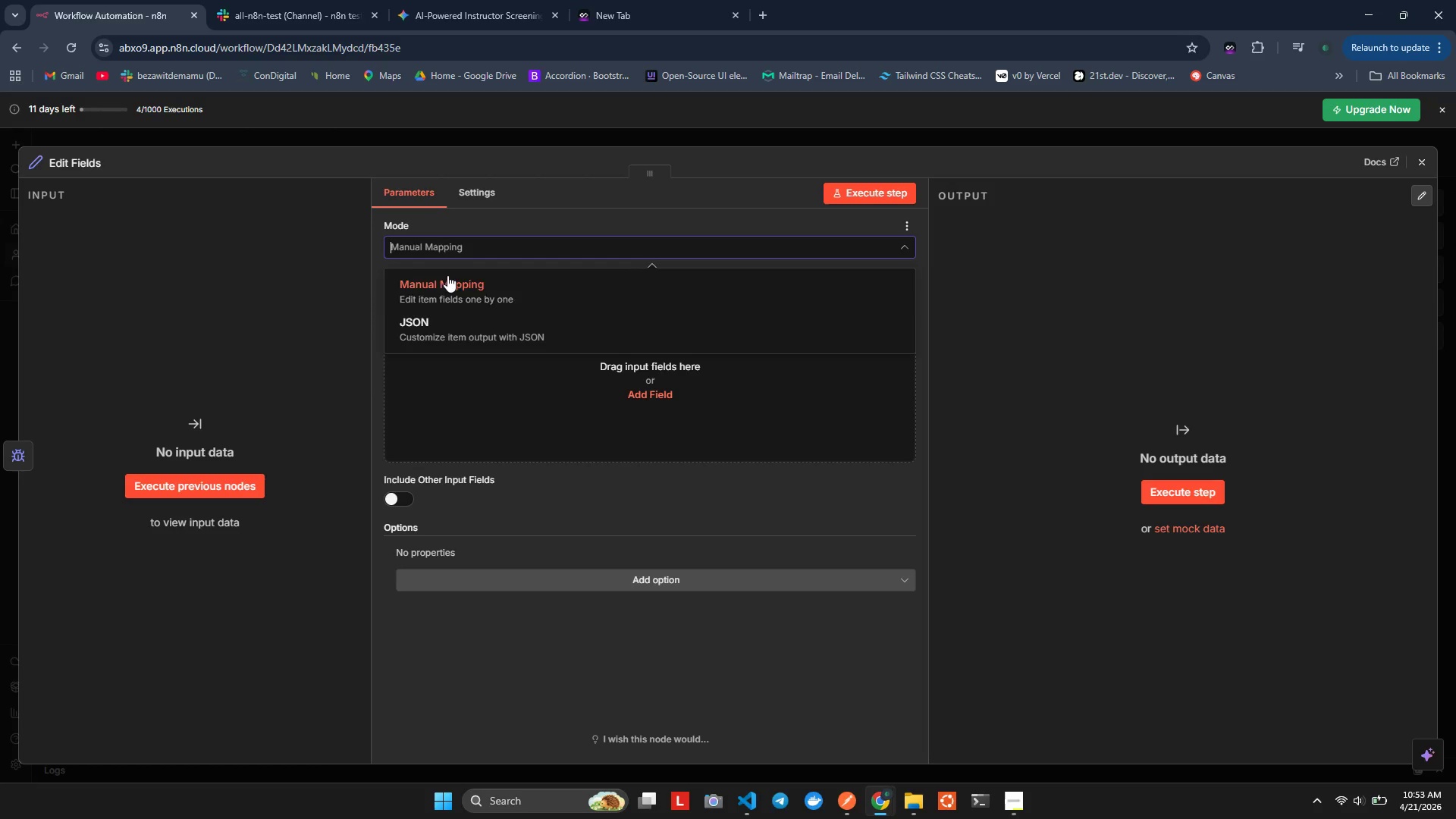 
key(Shift+ShiftLeft)
 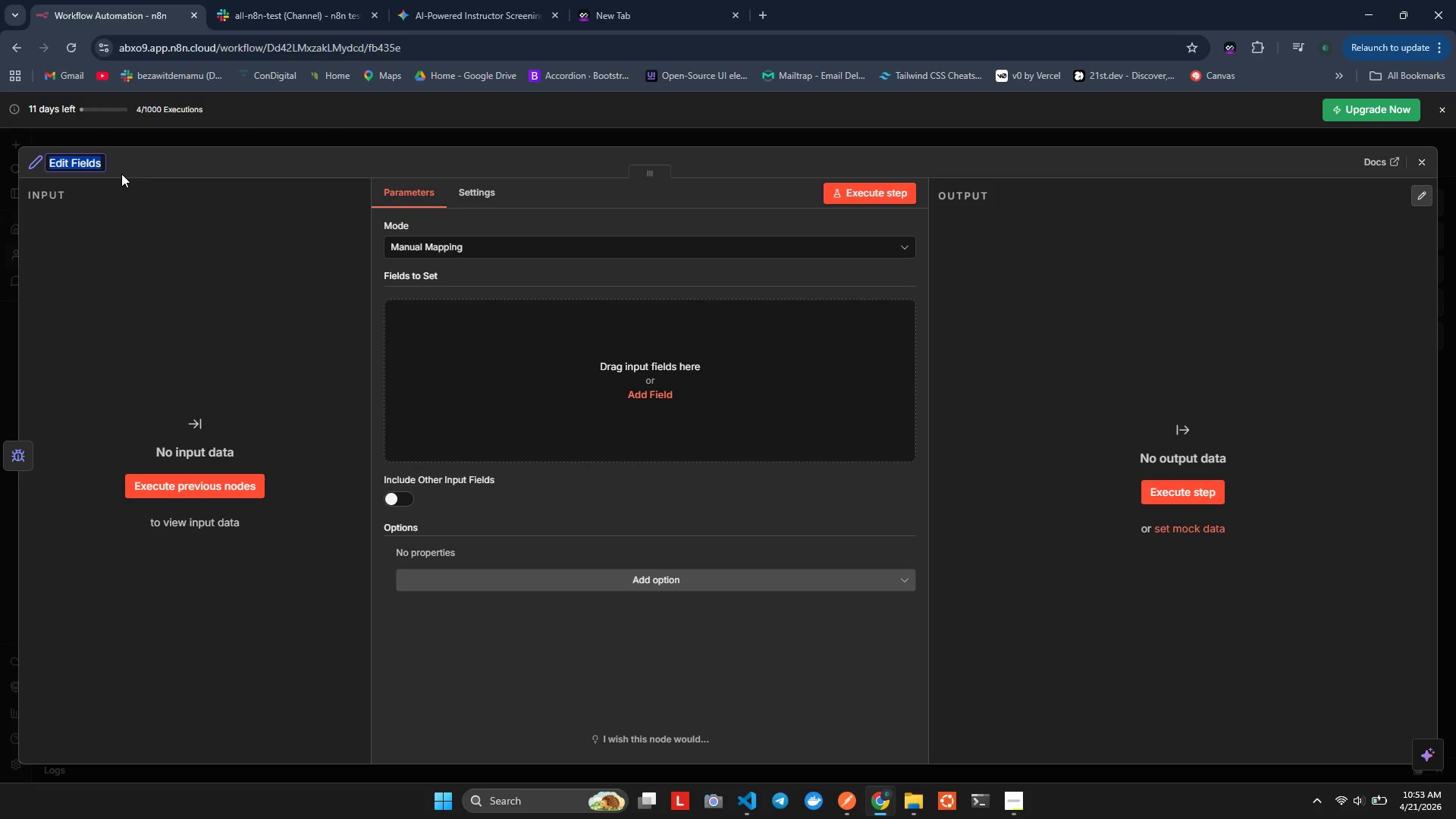 
wait(5.02)
 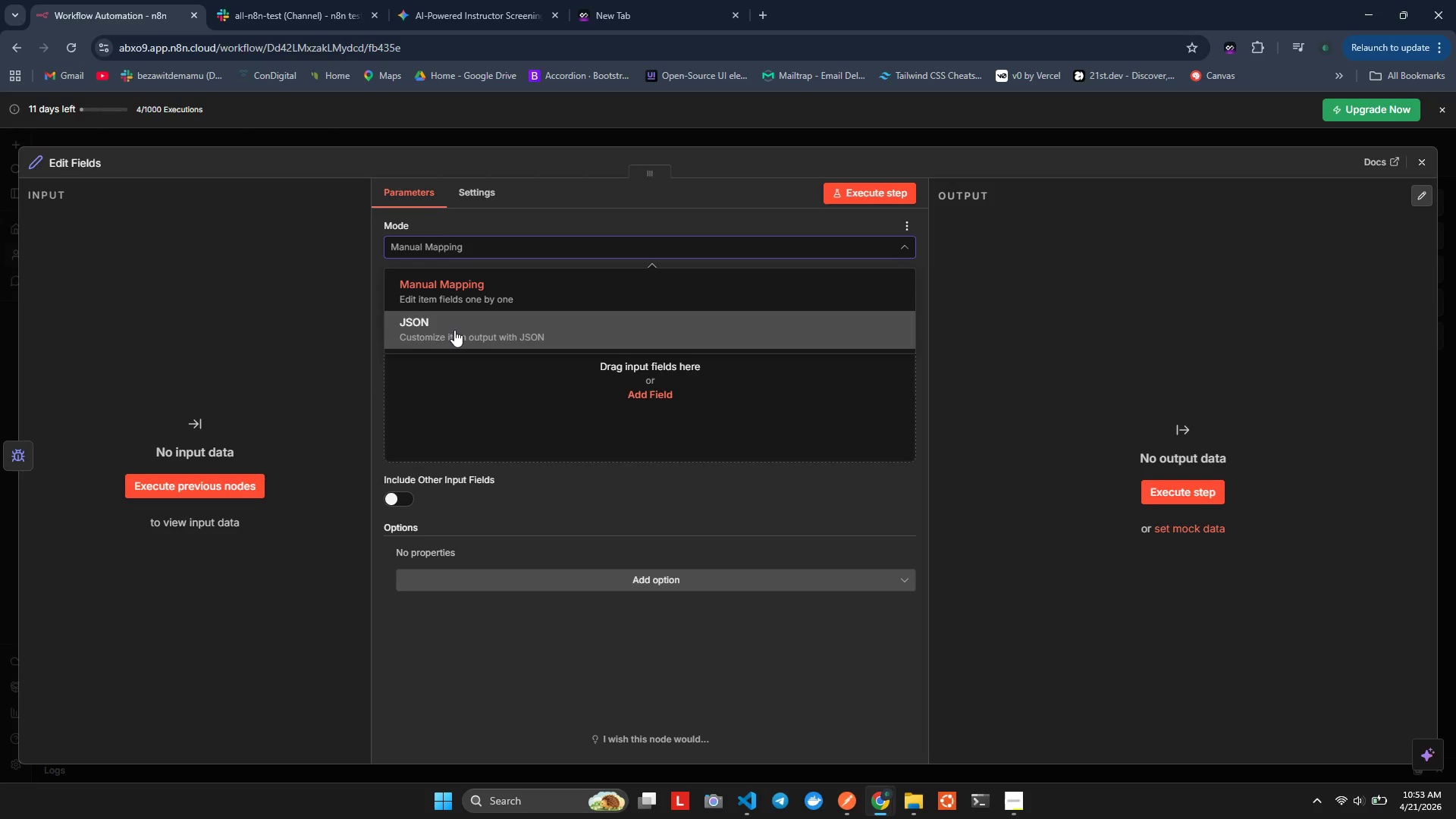 
type(Set - Prepare Error L)
 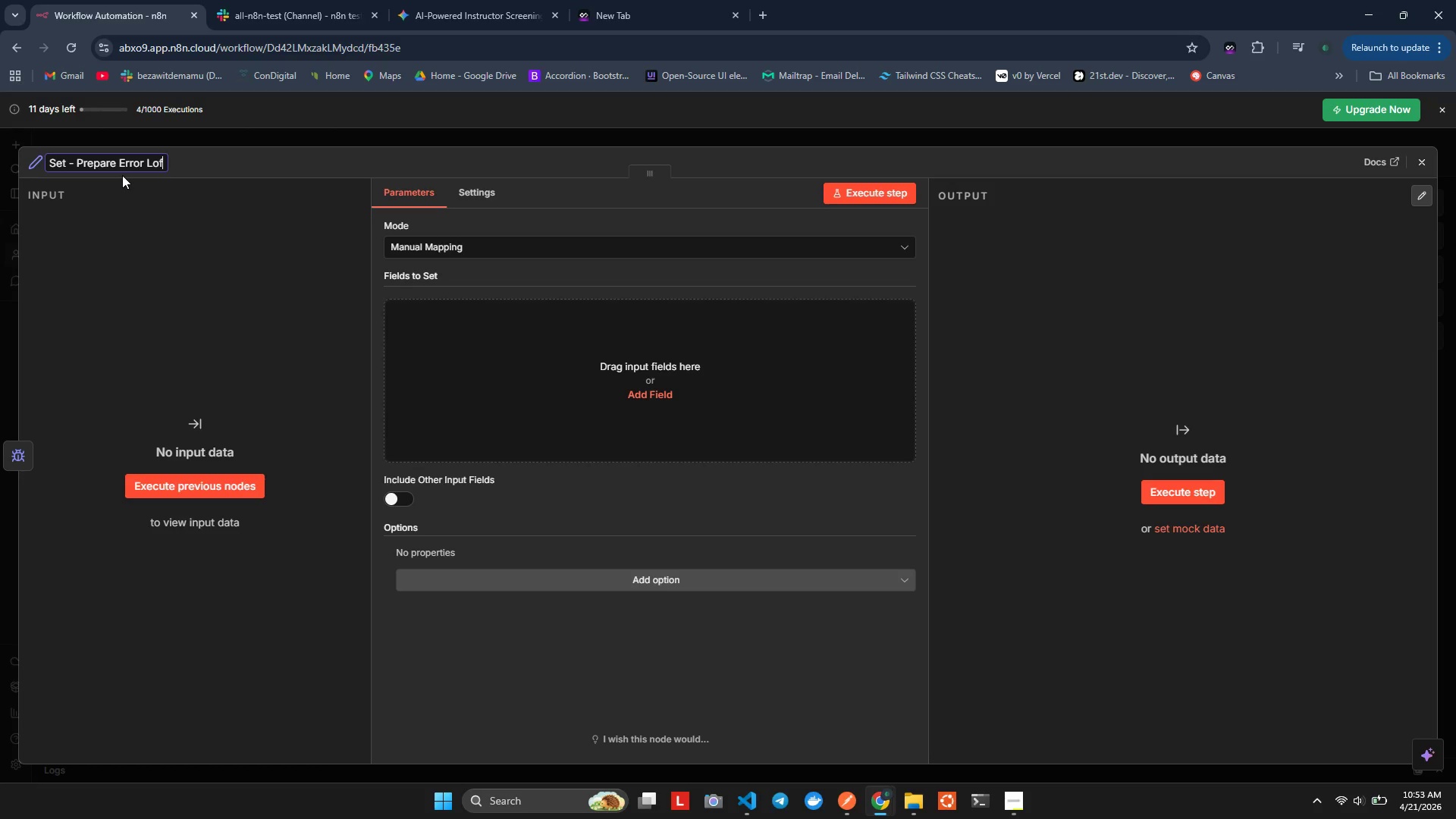 
 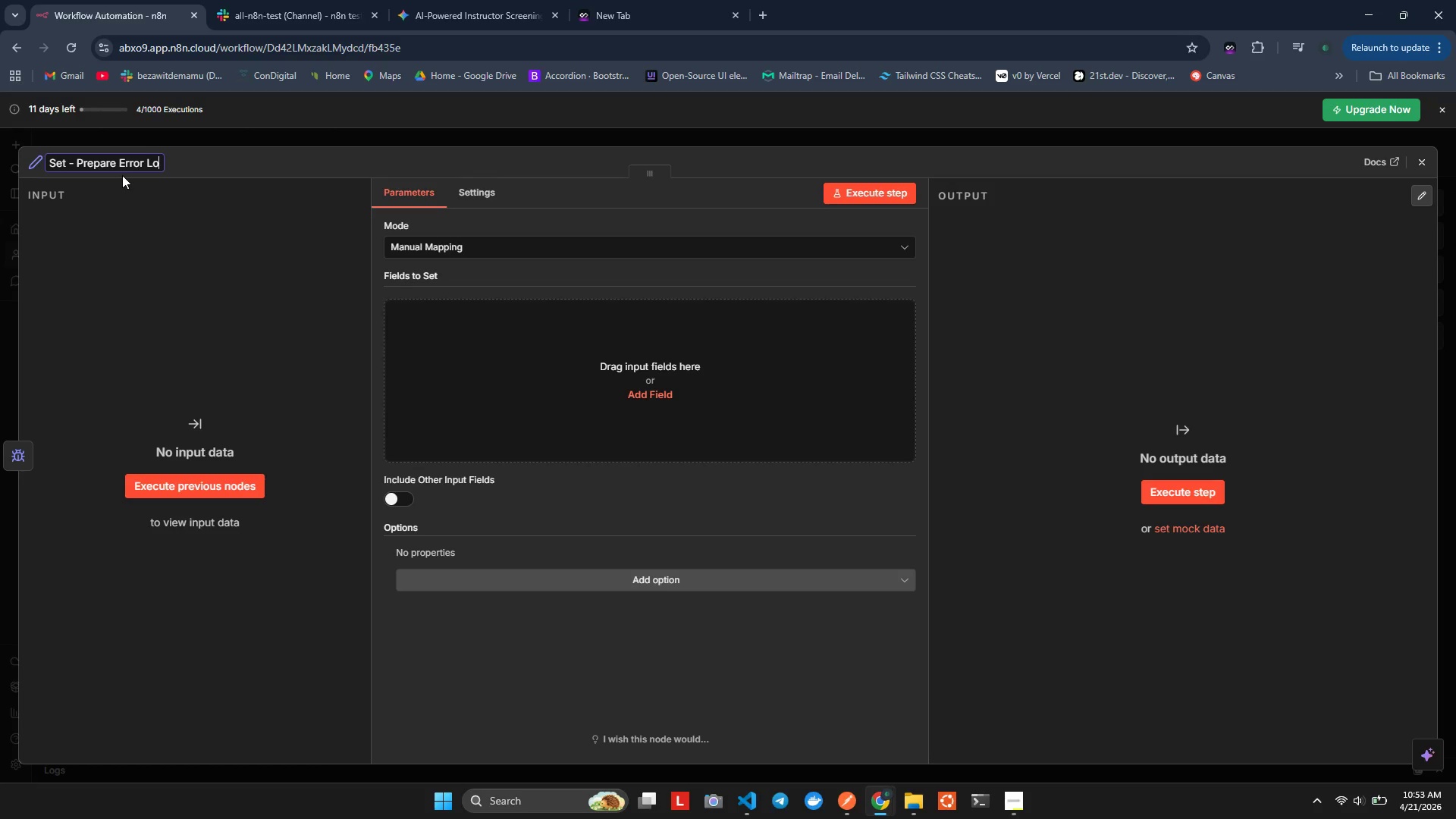 
type(of)
key(Backspace)
type(g)
 